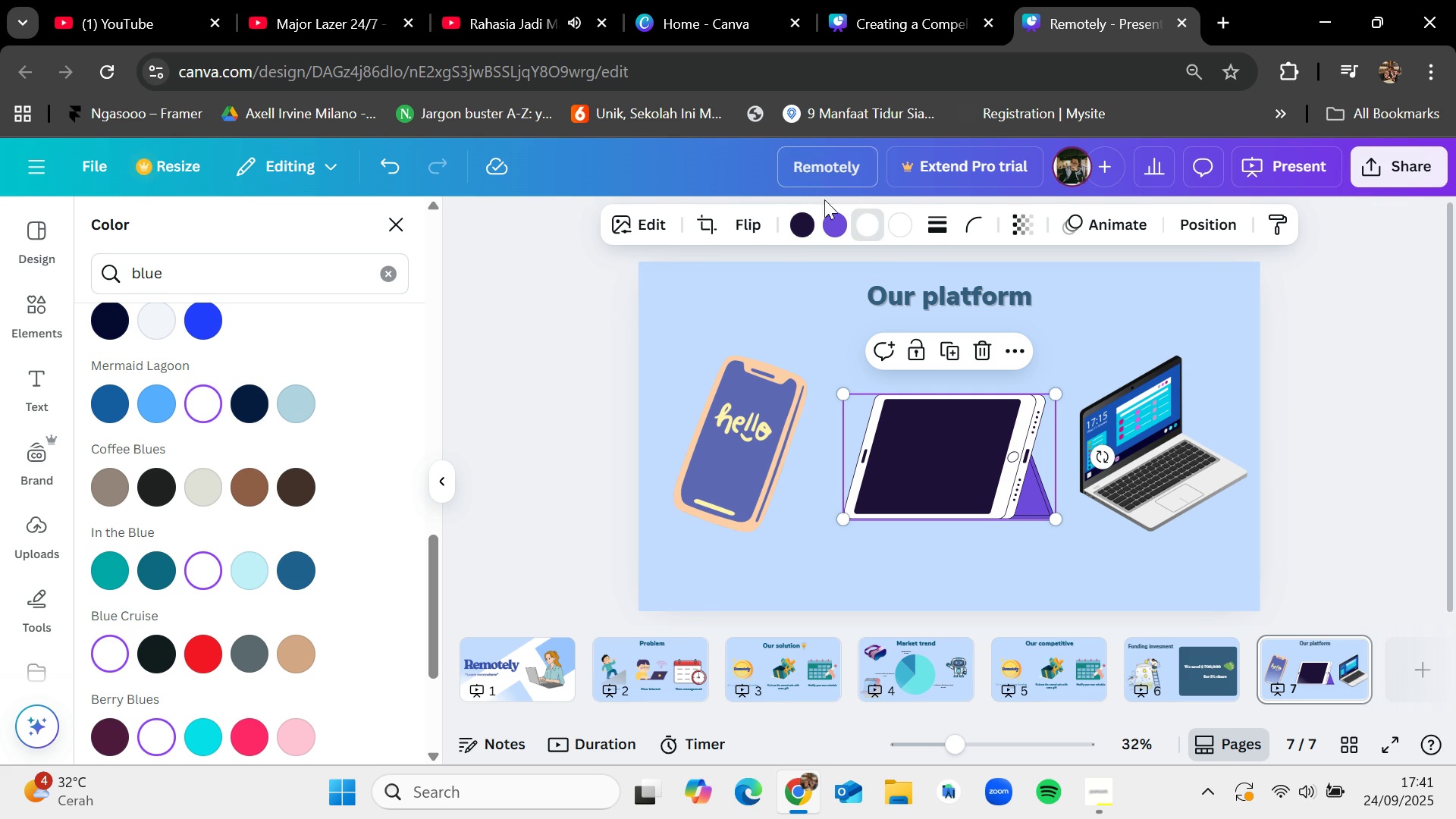 
left_click([835, 223])
 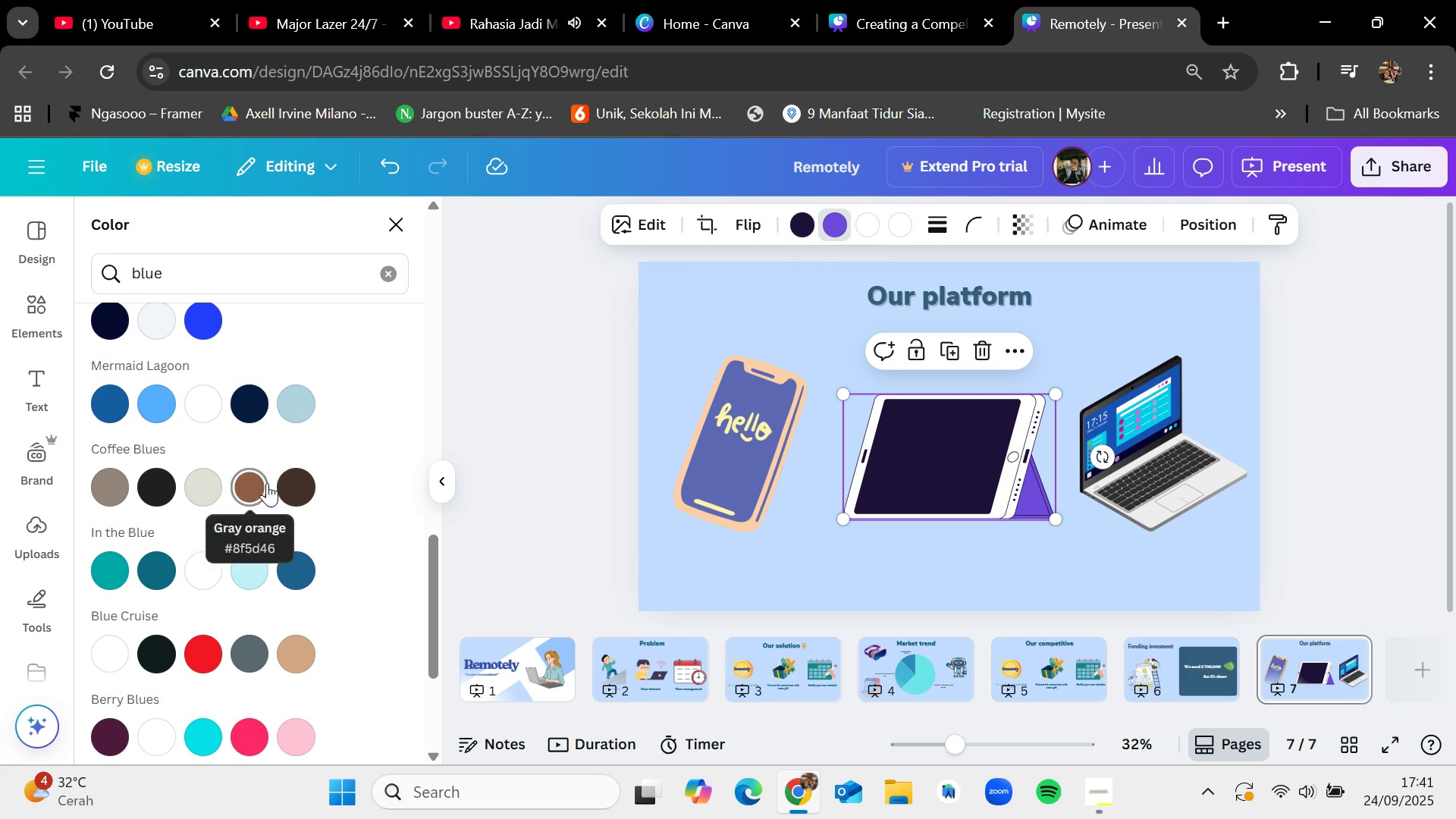 
scroll: coordinate [280, 535], scroll_direction: down, amount: 1.0
 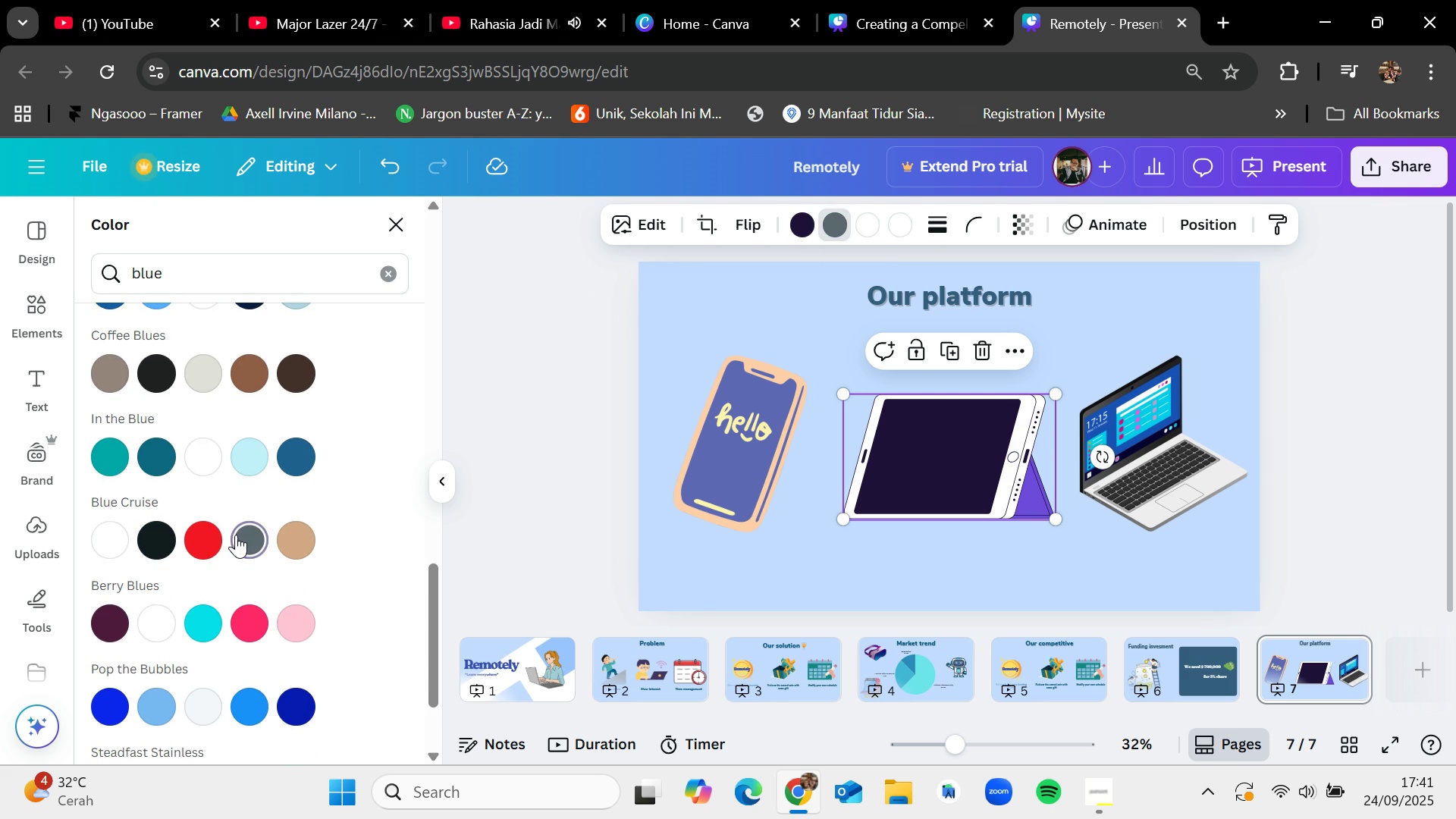 
scroll: coordinate [253, 566], scroll_direction: up, amount: 13.0
 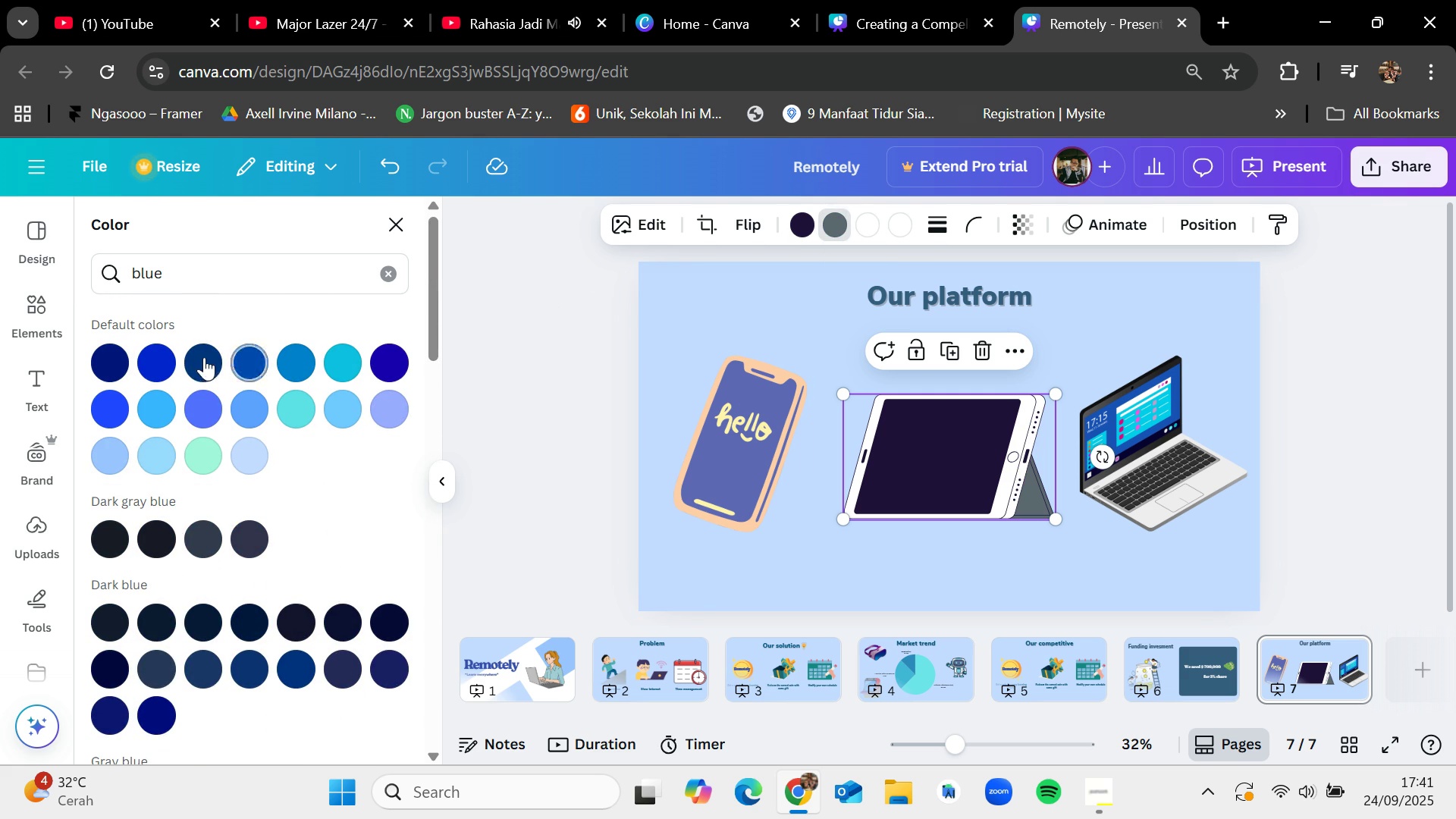 
left_click([203, 357])
 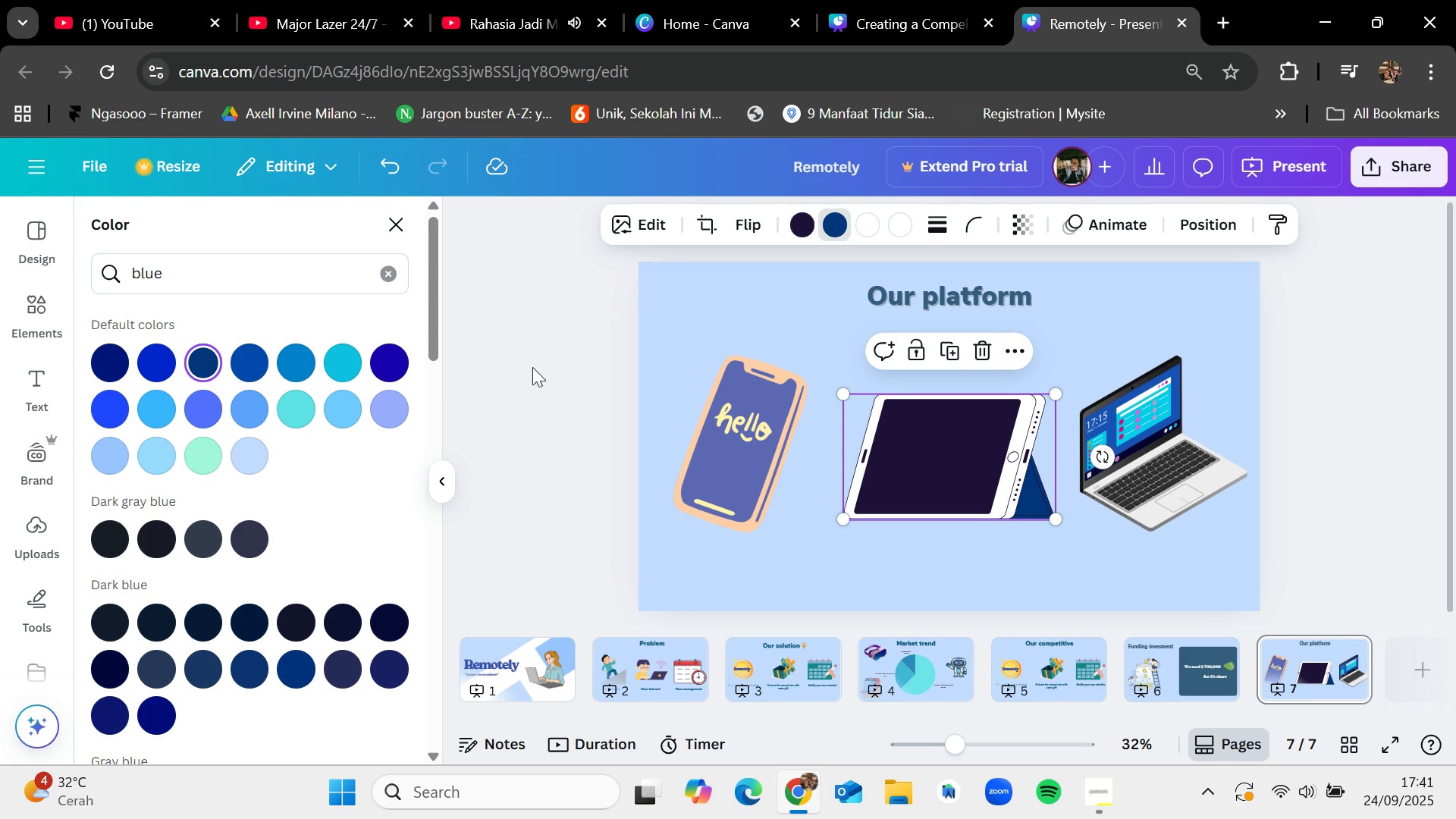 
left_click([532, 366])
 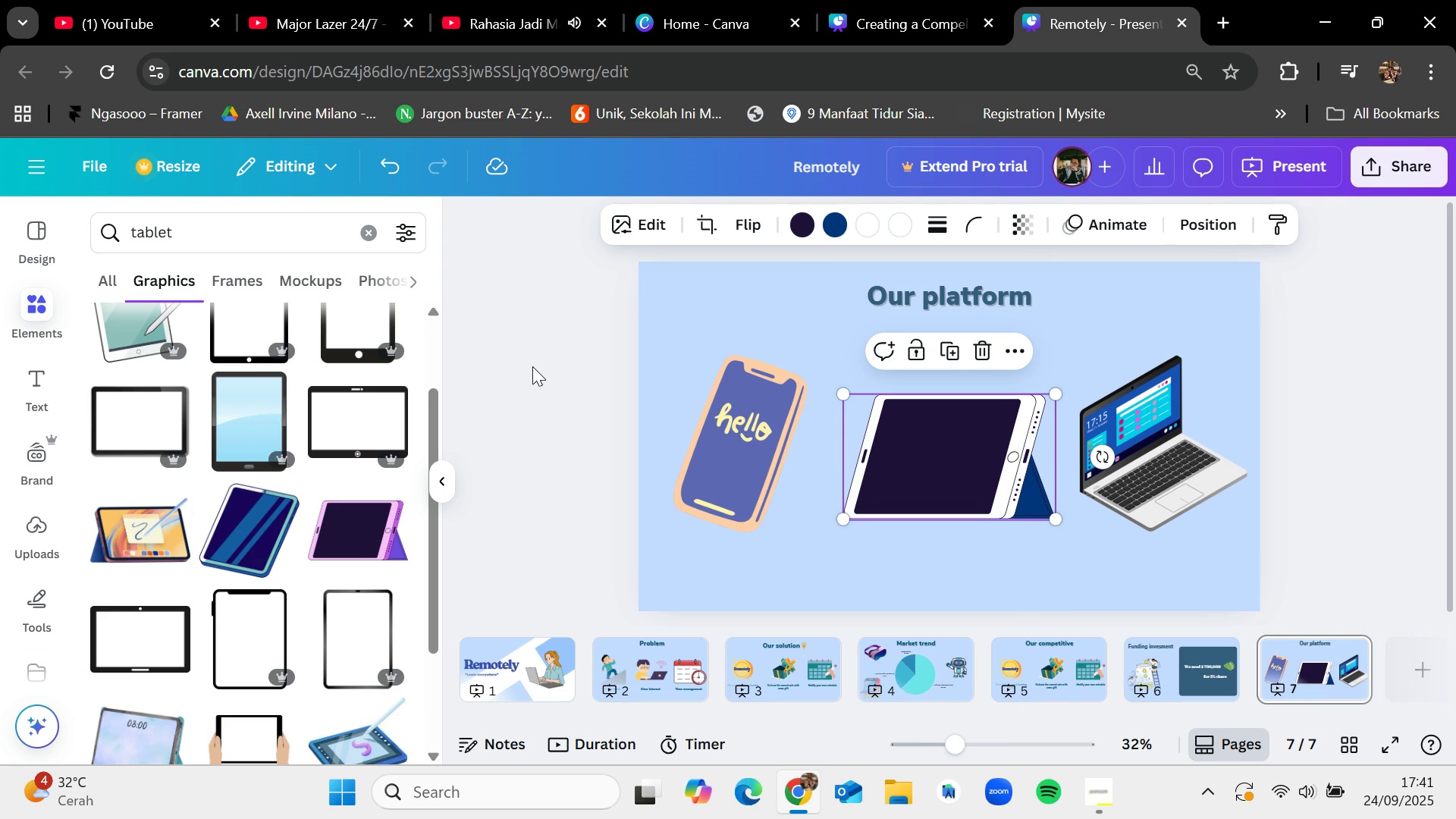 
left_click([532, 366])
 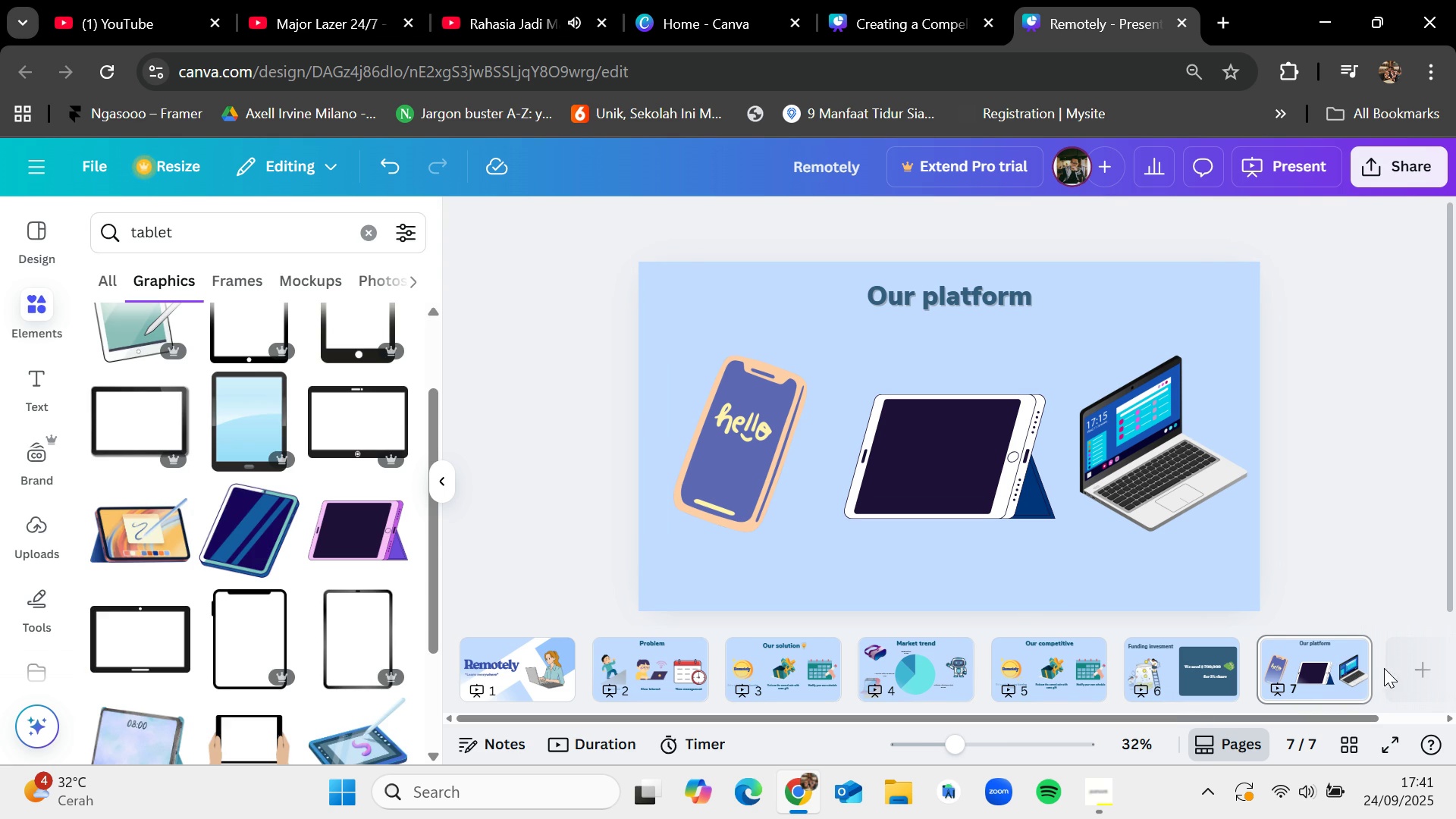 
left_click([1396, 670])
 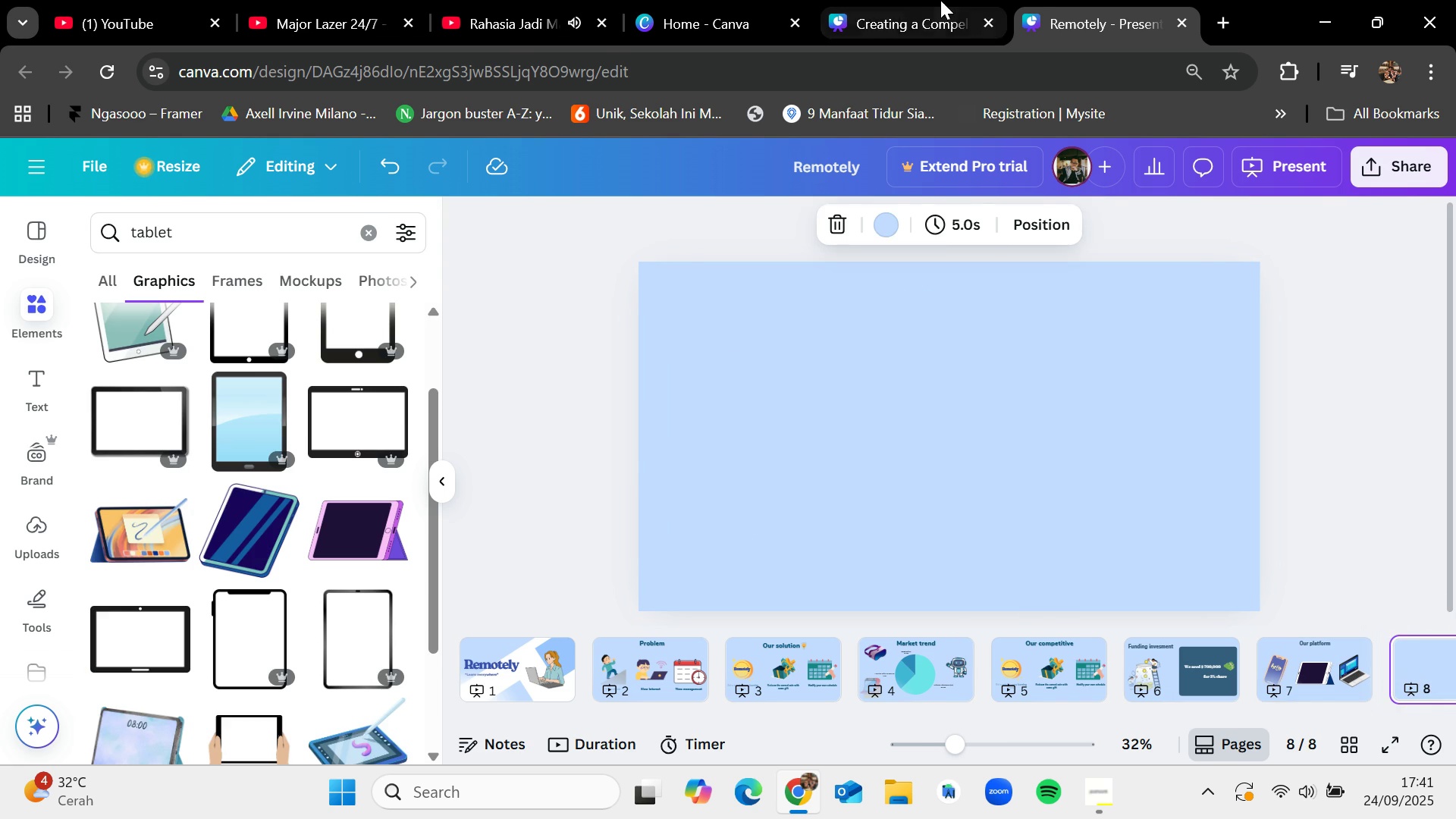 
left_click([940, 0])
 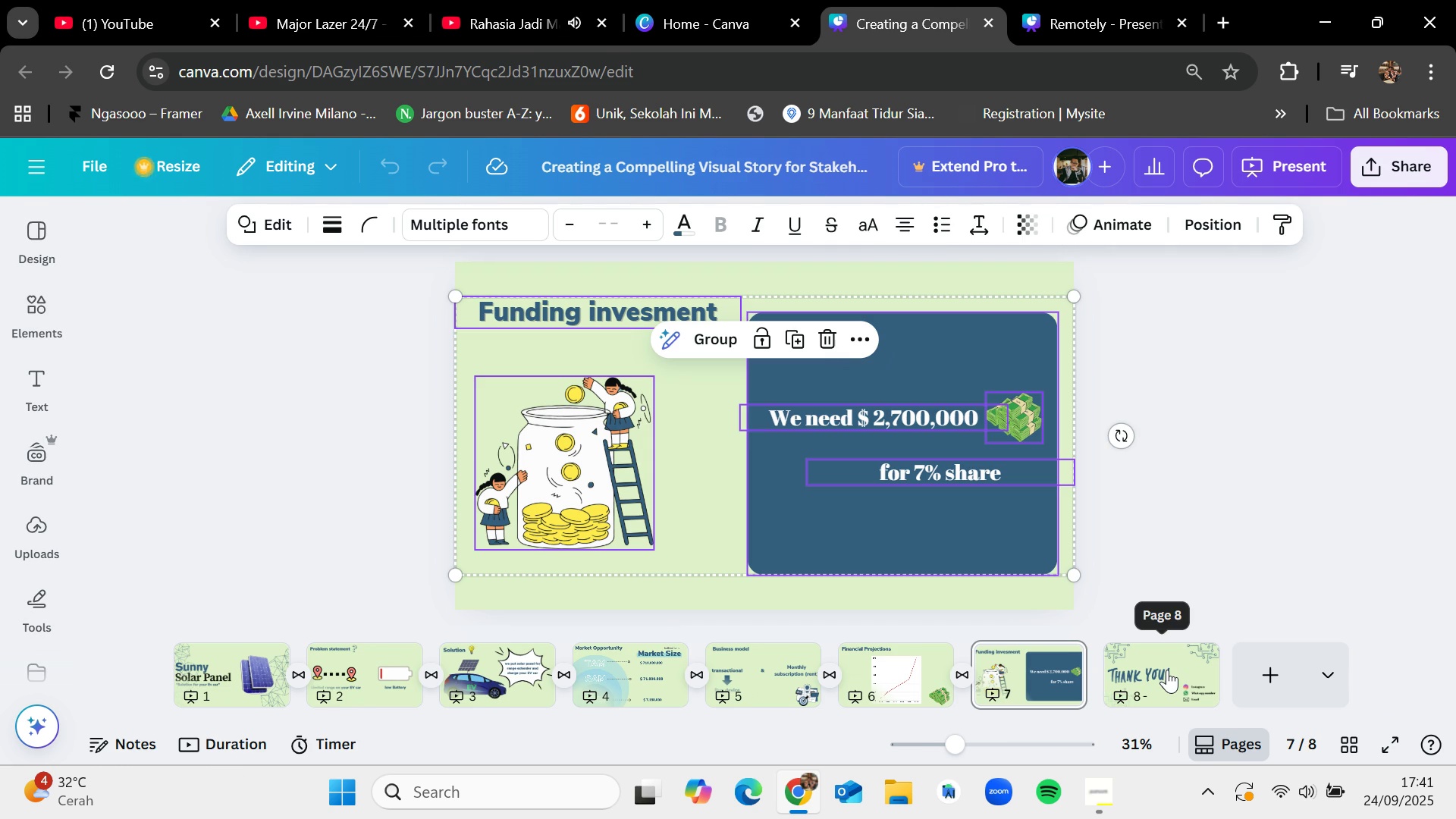 
left_click([1167, 670])
 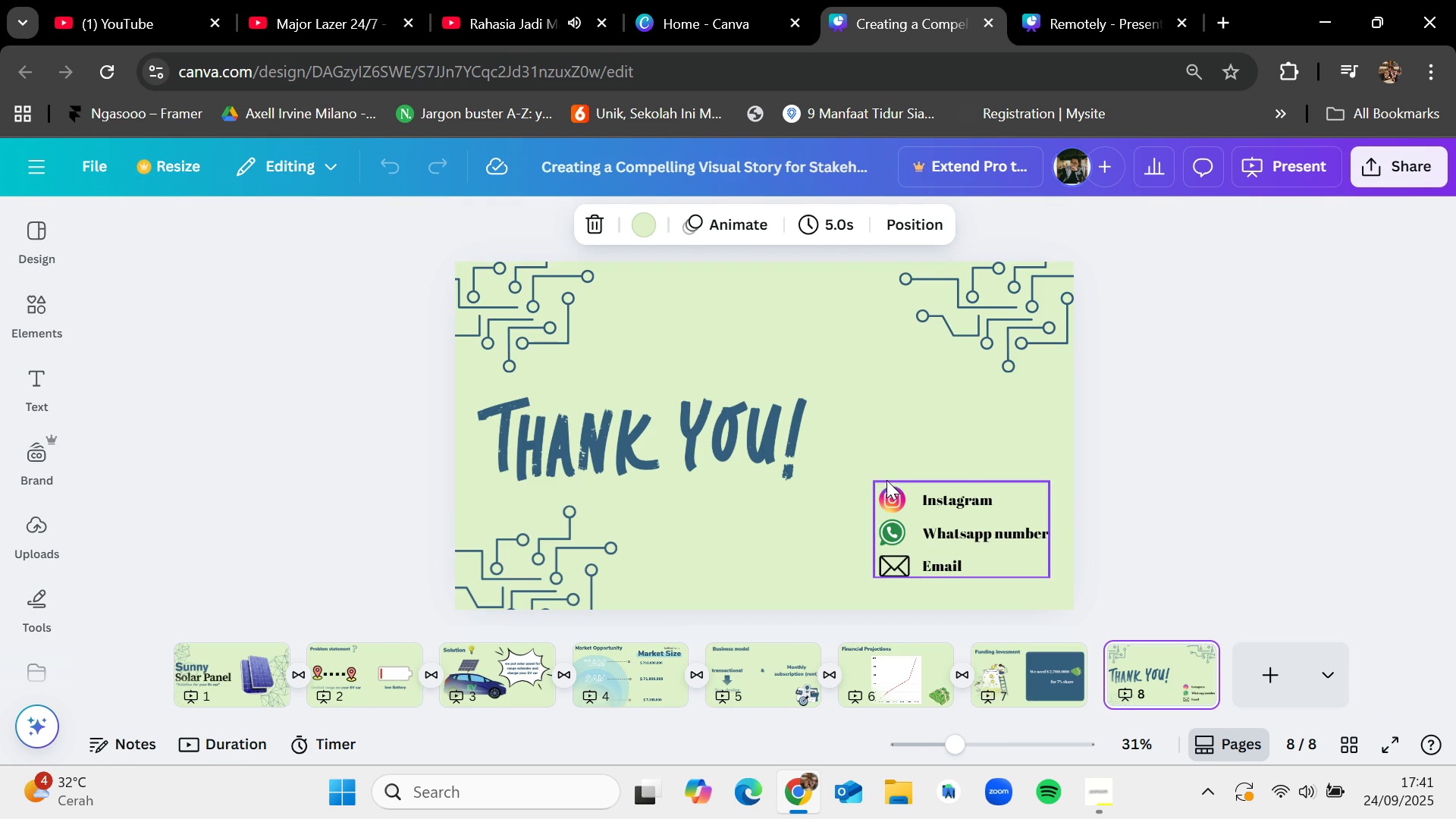 
left_click_drag(start_coordinate=[880, 457], to_coordinate=[1004, 568])
 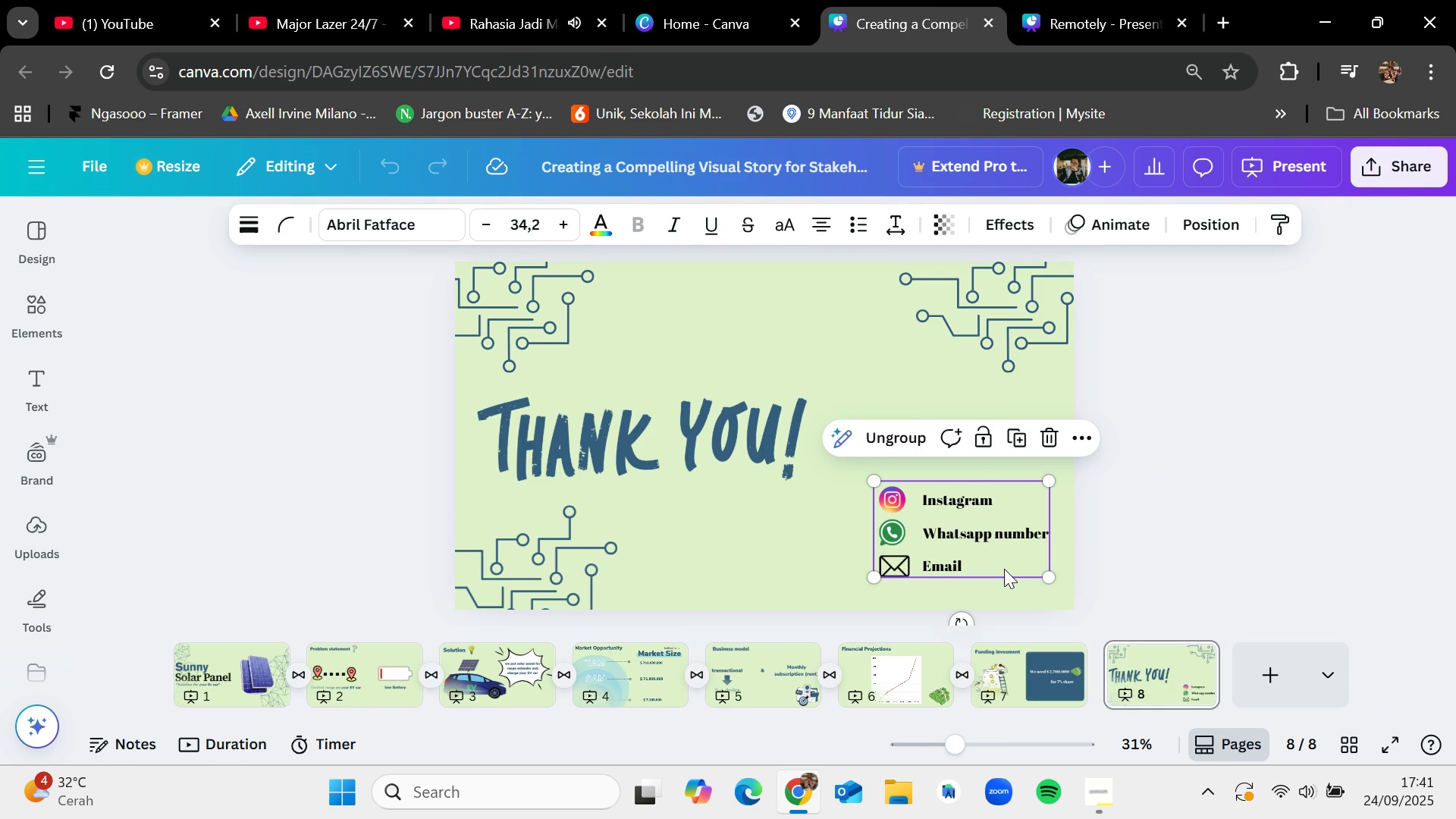 
key(Control+C)
 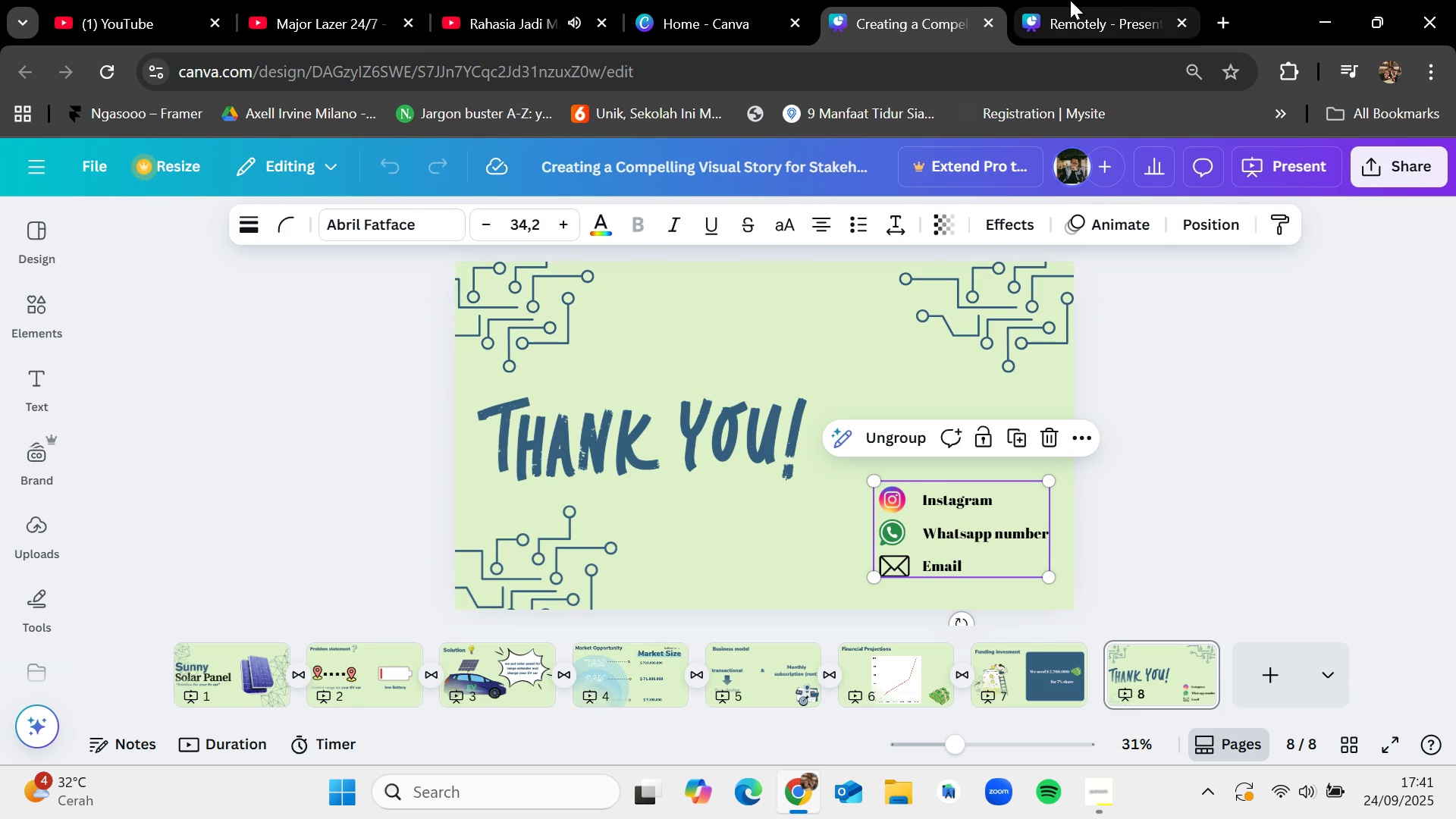 
left_click([1070, 0])
 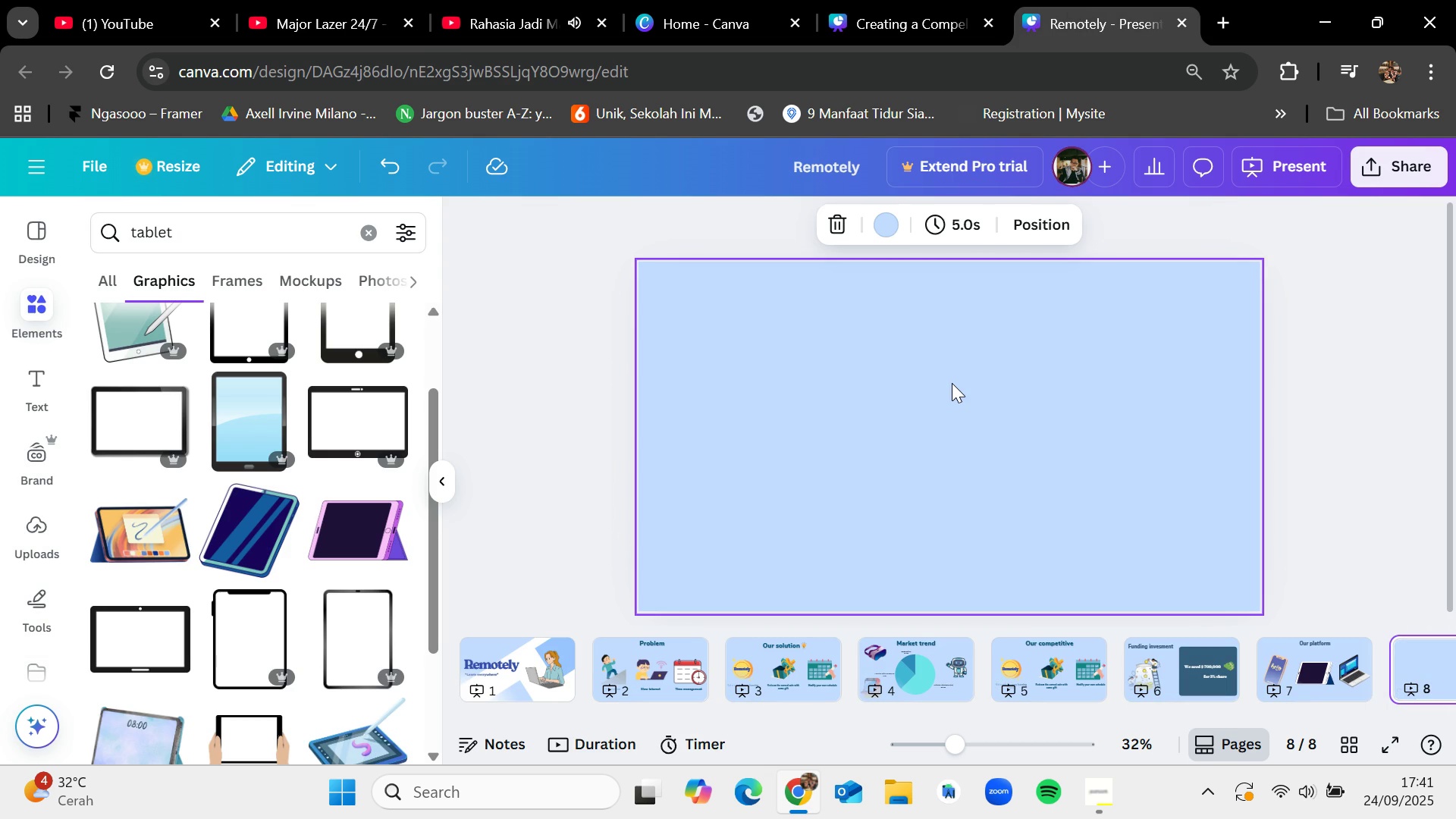 
left_click([952, 383])
 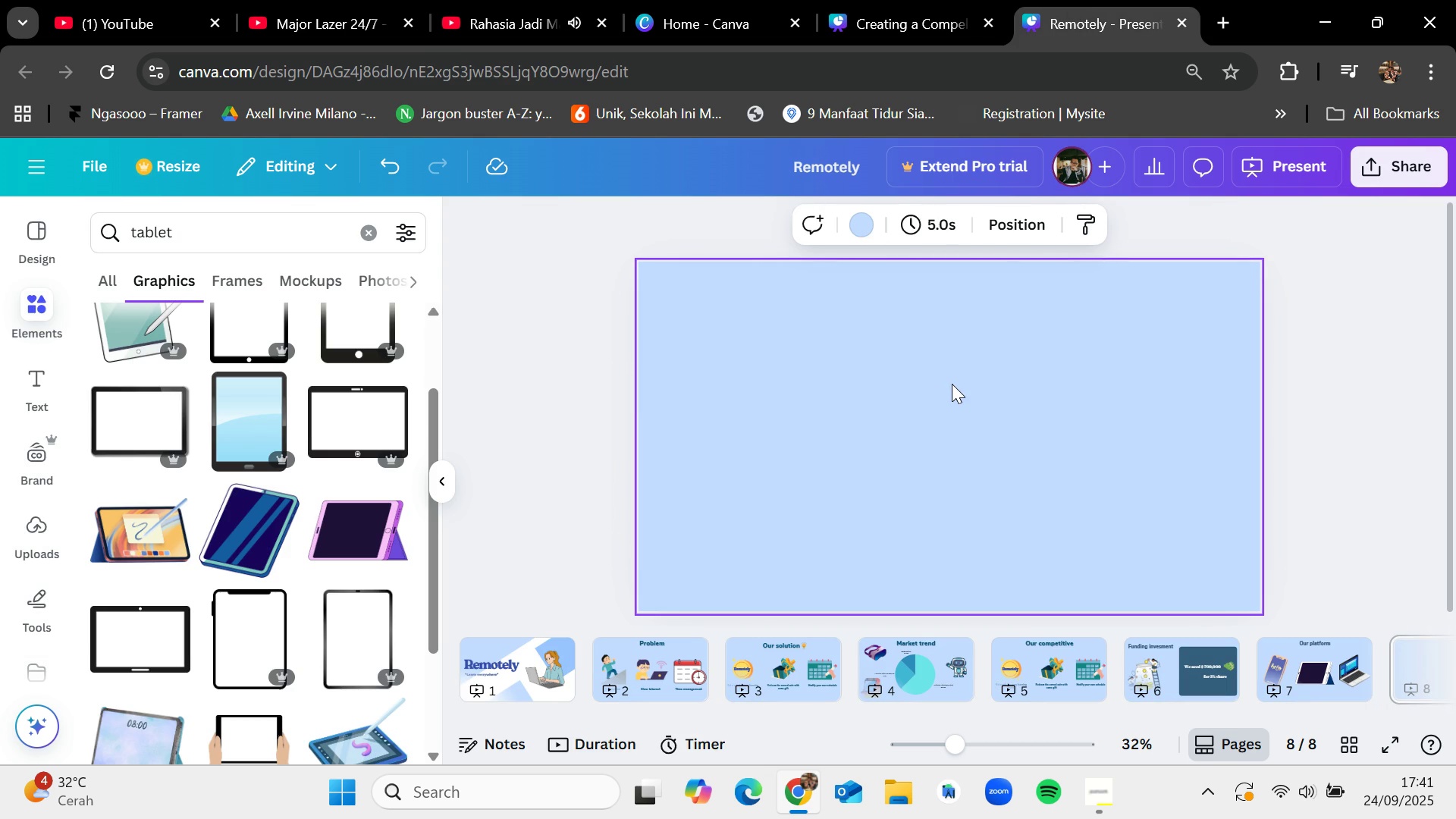 
key(Control+V)
 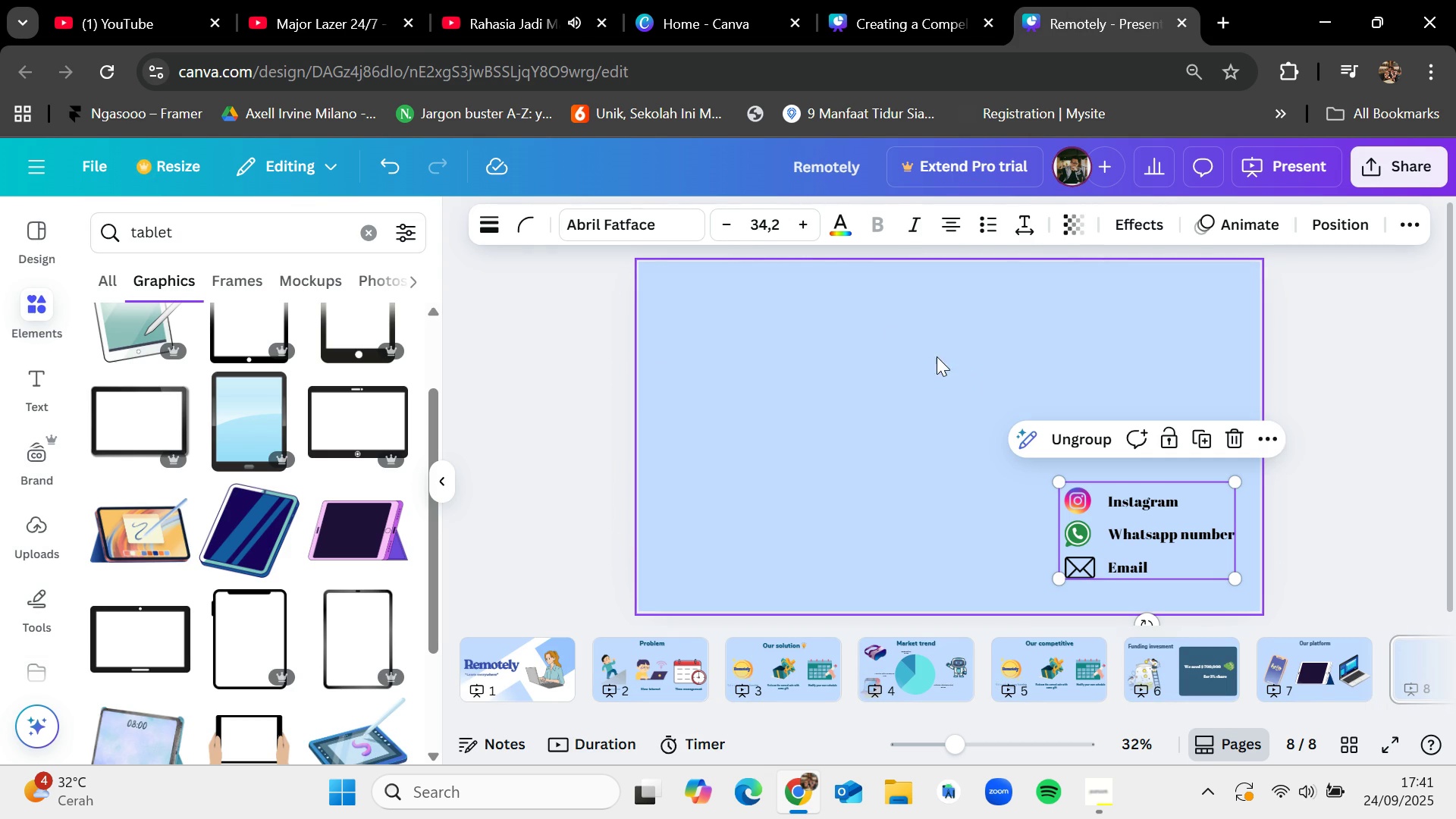 
left_click([818, 384])
 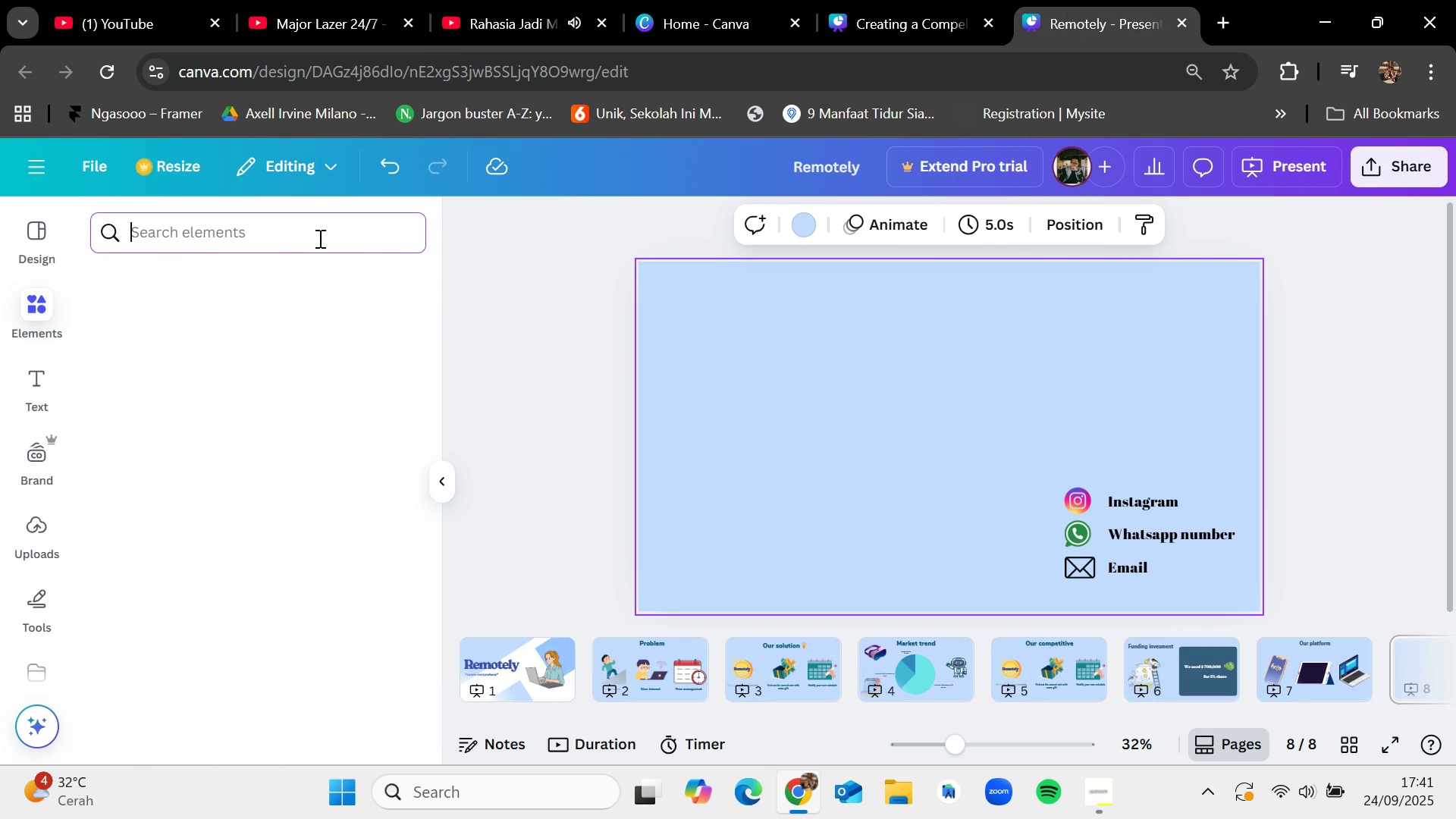 
type(thank you)
 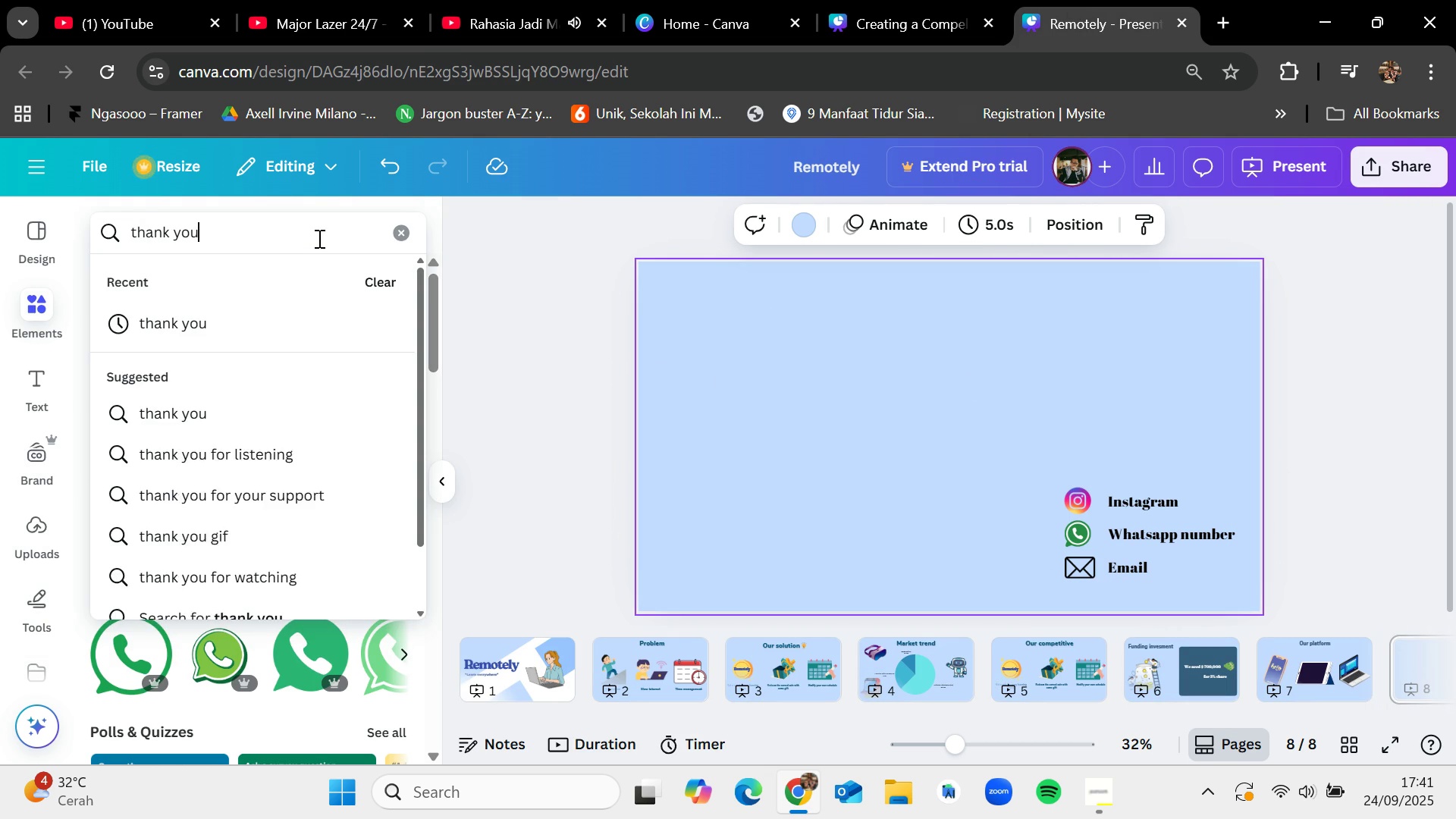 
key(Enter)
 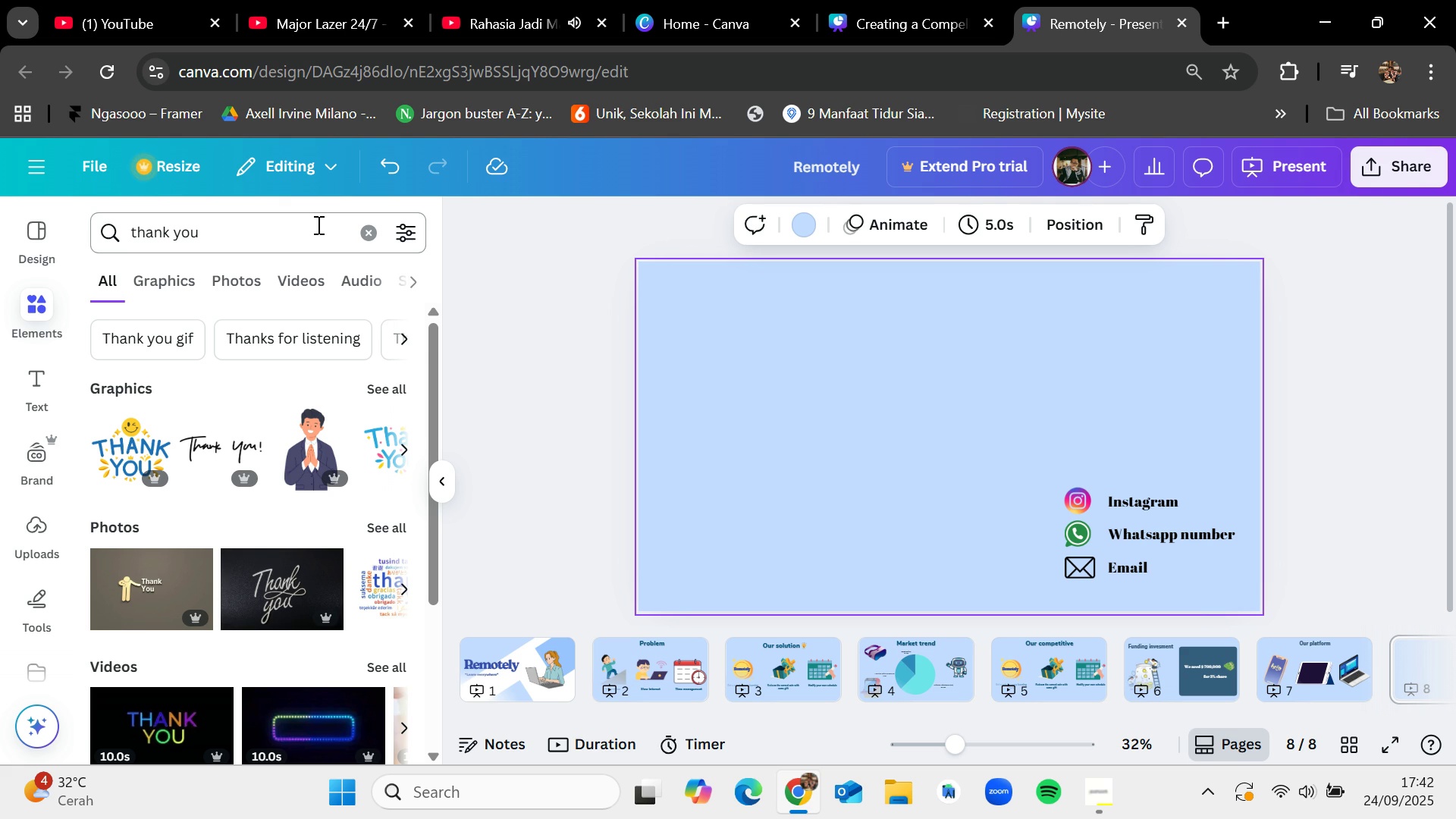 
wait(39.19)
 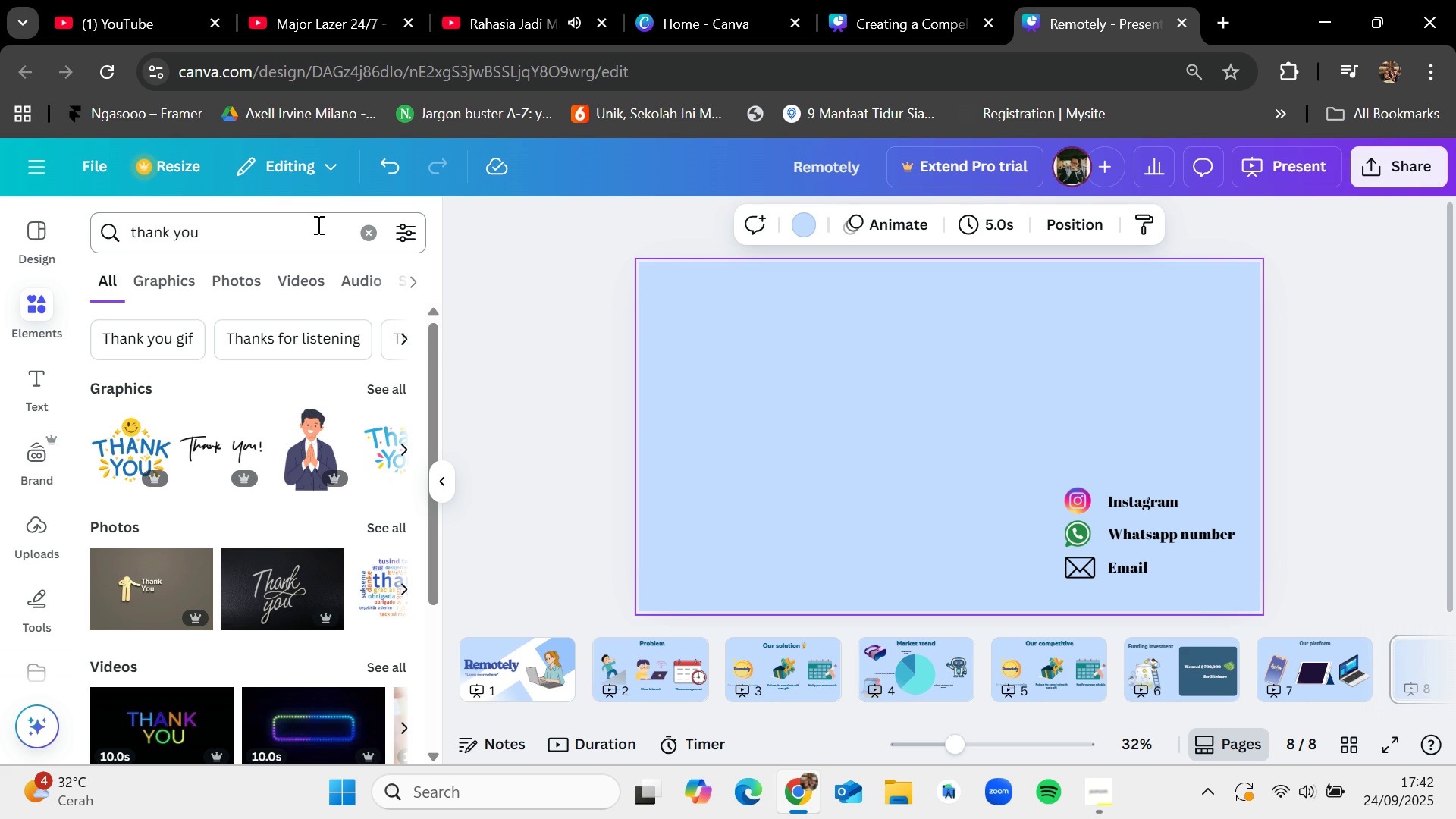 
left_click([381, 384])
 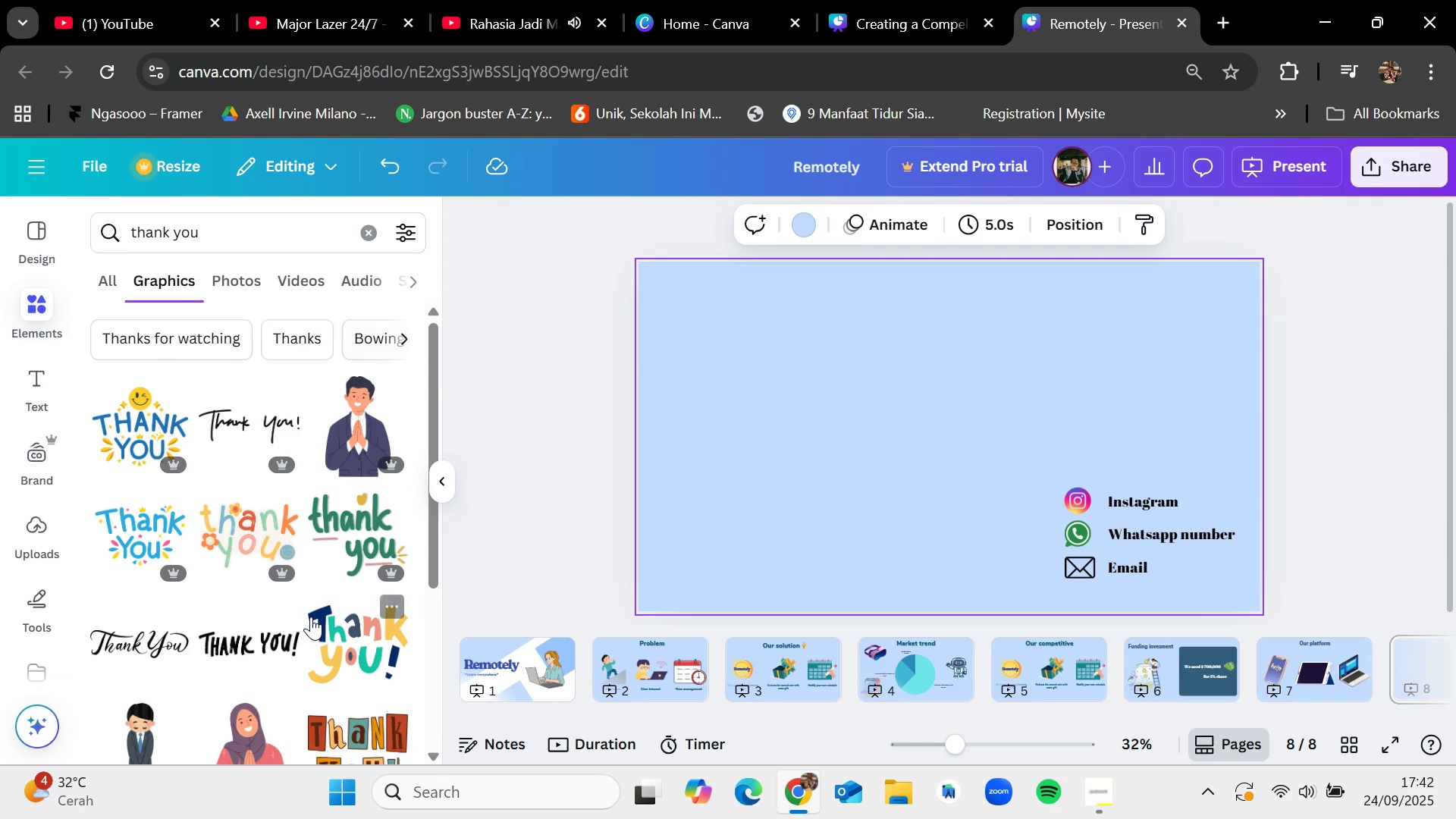 
scroll: coordinate [313, 617], scroll_direction: down, amount: 7.0
 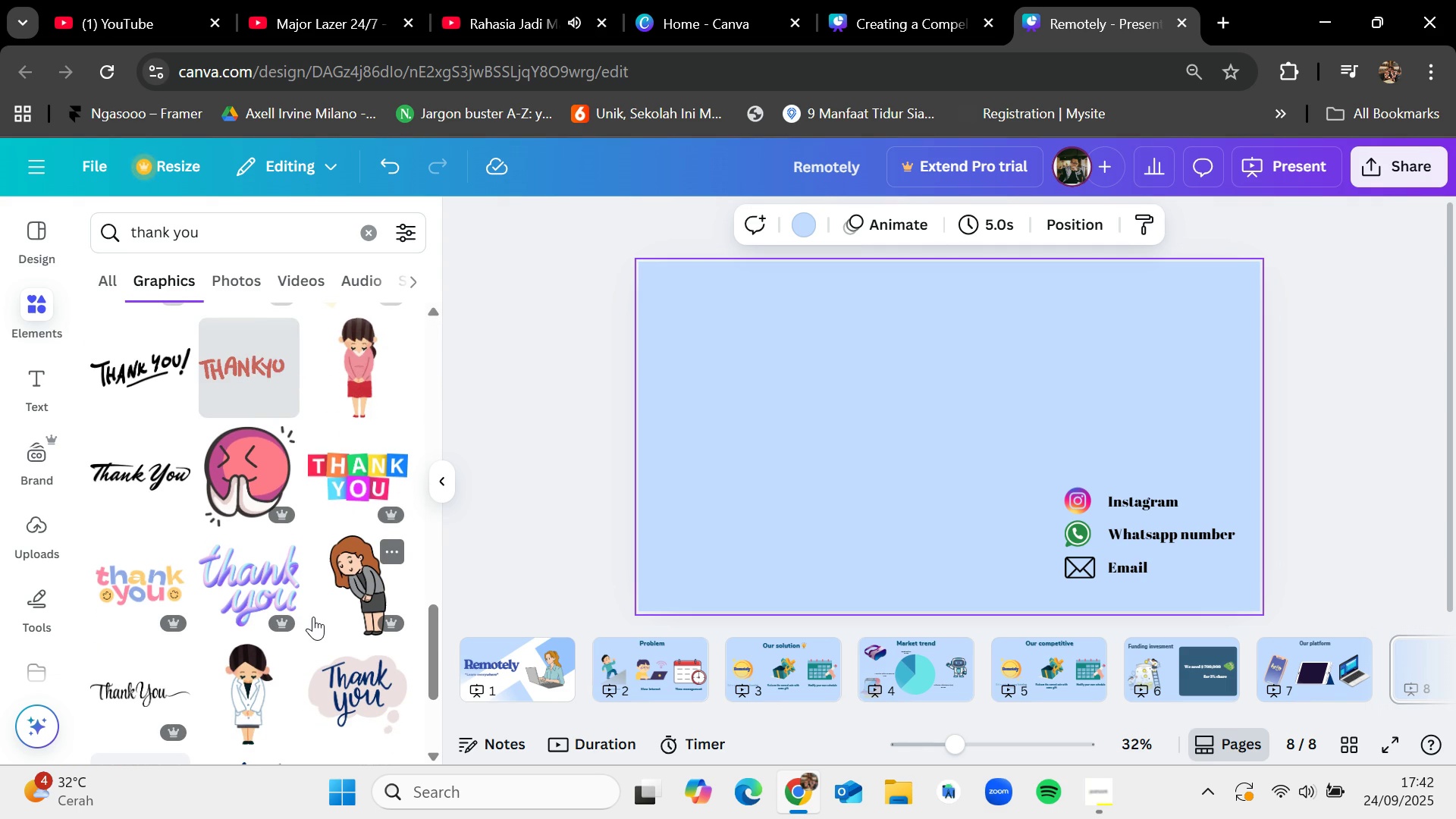 
scroll: coordinate [314, 613], scroll_direction: down, amount: 8.0
 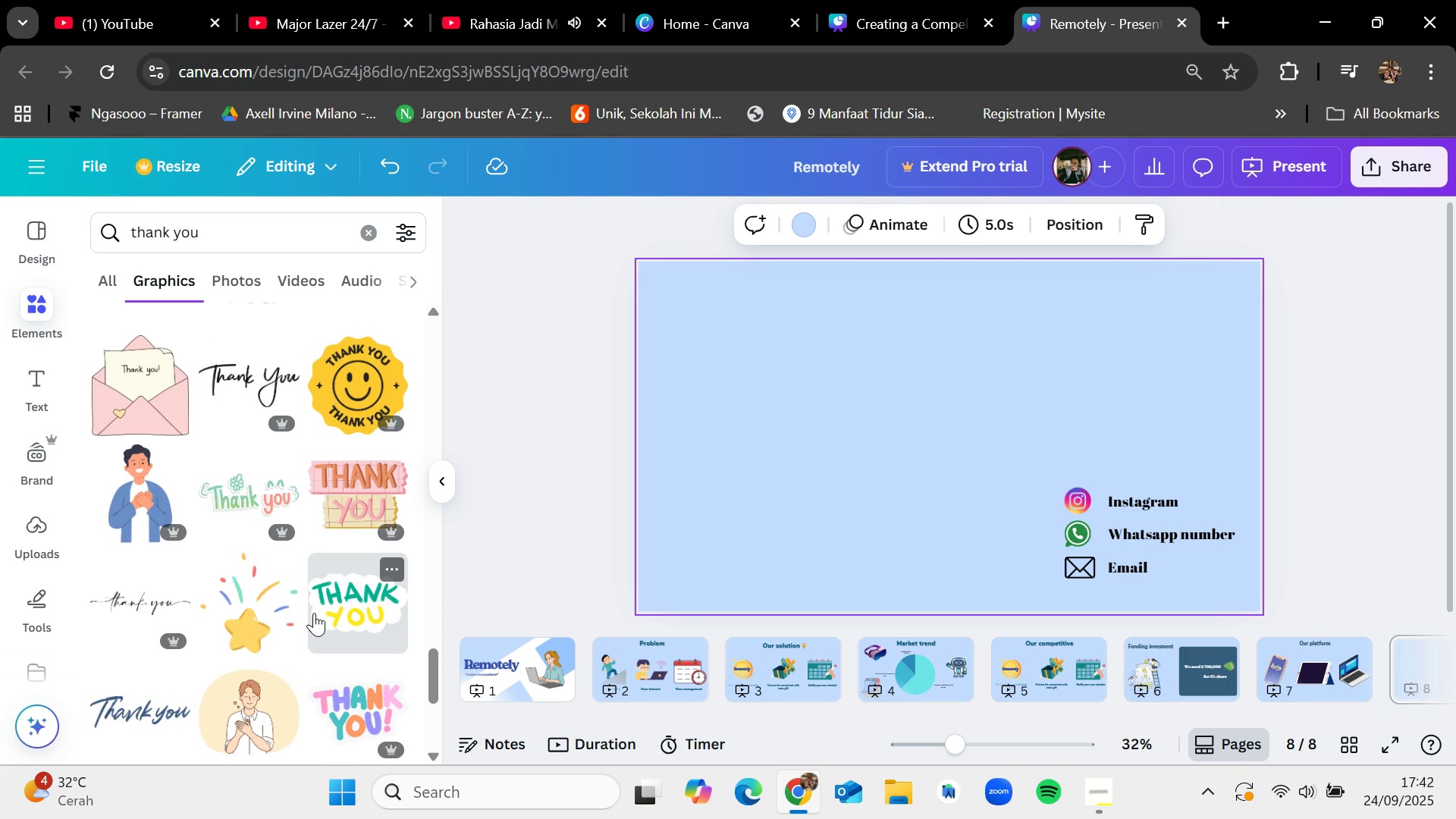 
scroll: coordinate [314, 613], scroll_direction: down, amount: 3.0
 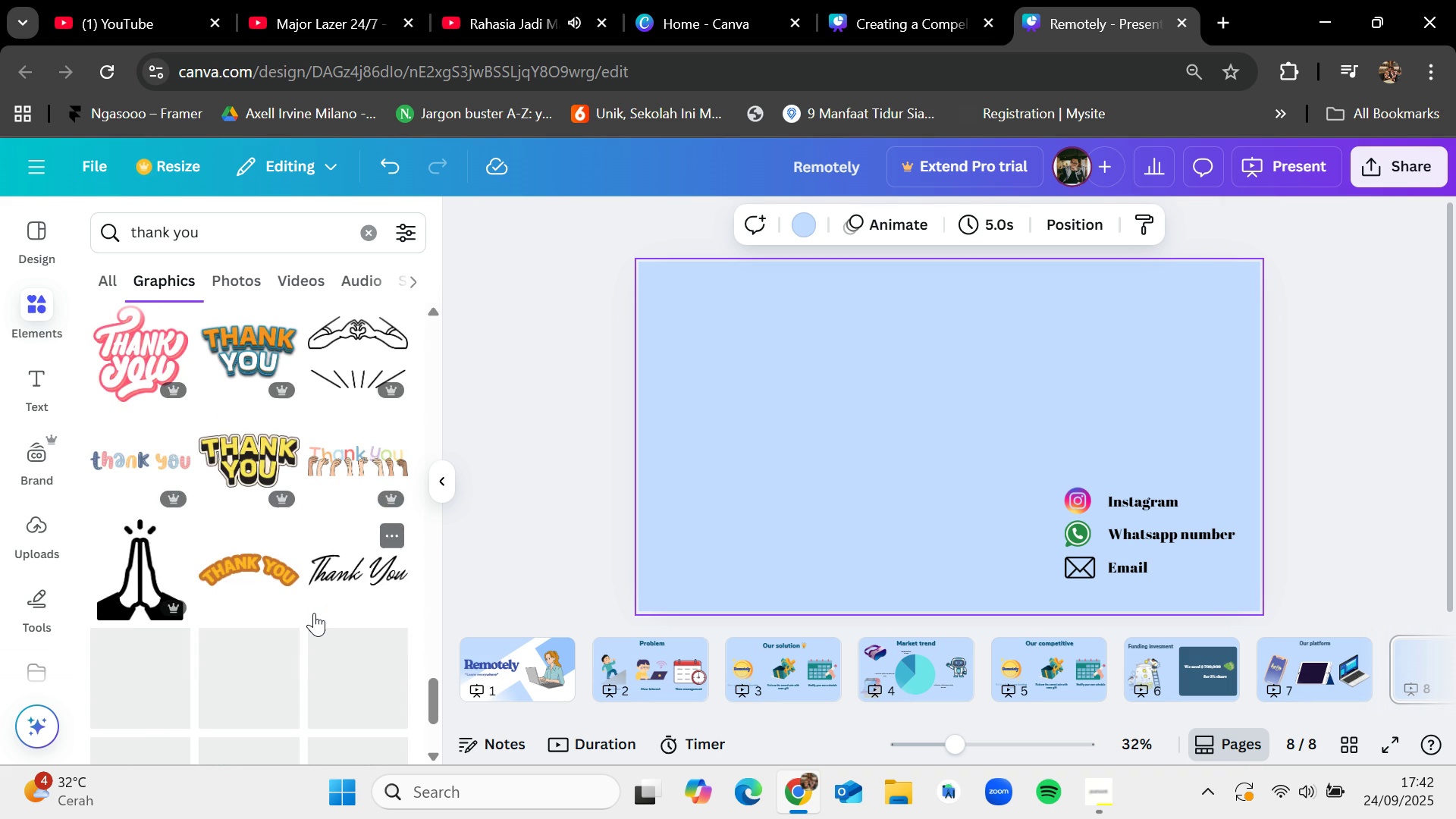 
scroll: coordinate [314, 613], scroll_direction: up, amount: 3.0
 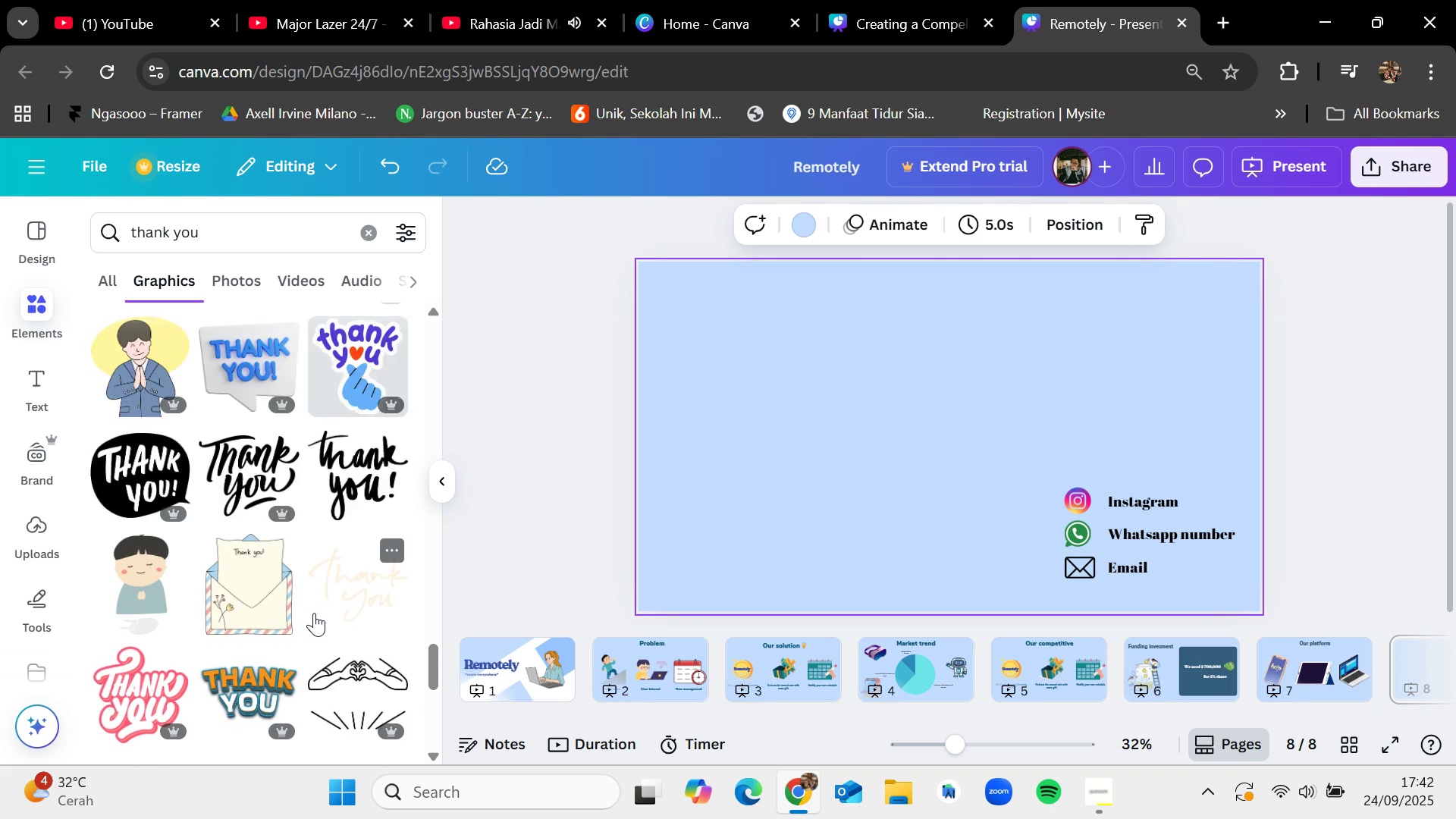 
scroll: coordinate [314, 613], scroll_direction: down, amount: 11.0
 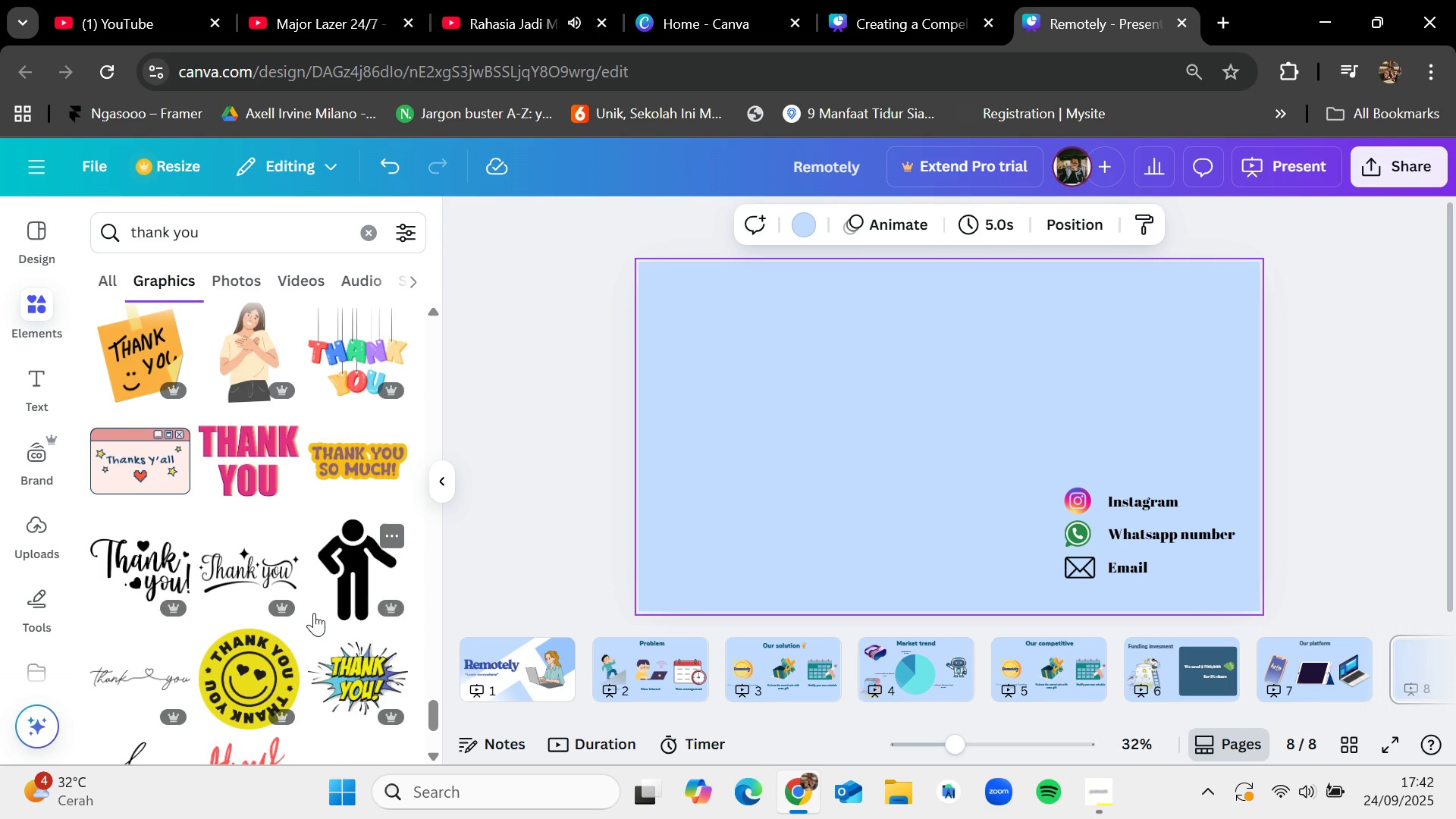 
scroll: coordinate [314, 613], scroll_direction: up, amount: 1.0
 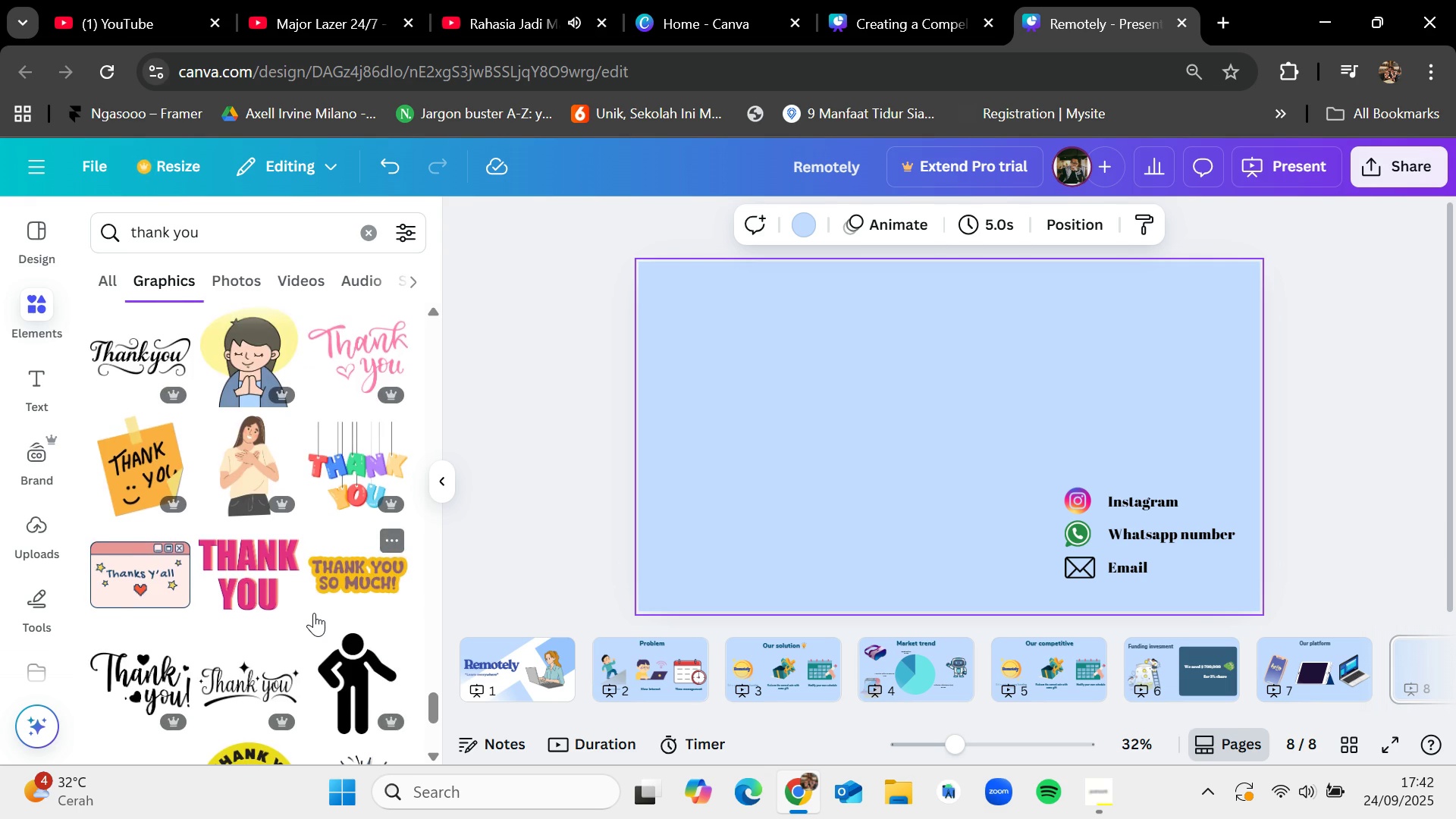 
scroll: coordinate [314, 613], scroll_direction: down, amount: 4.0
 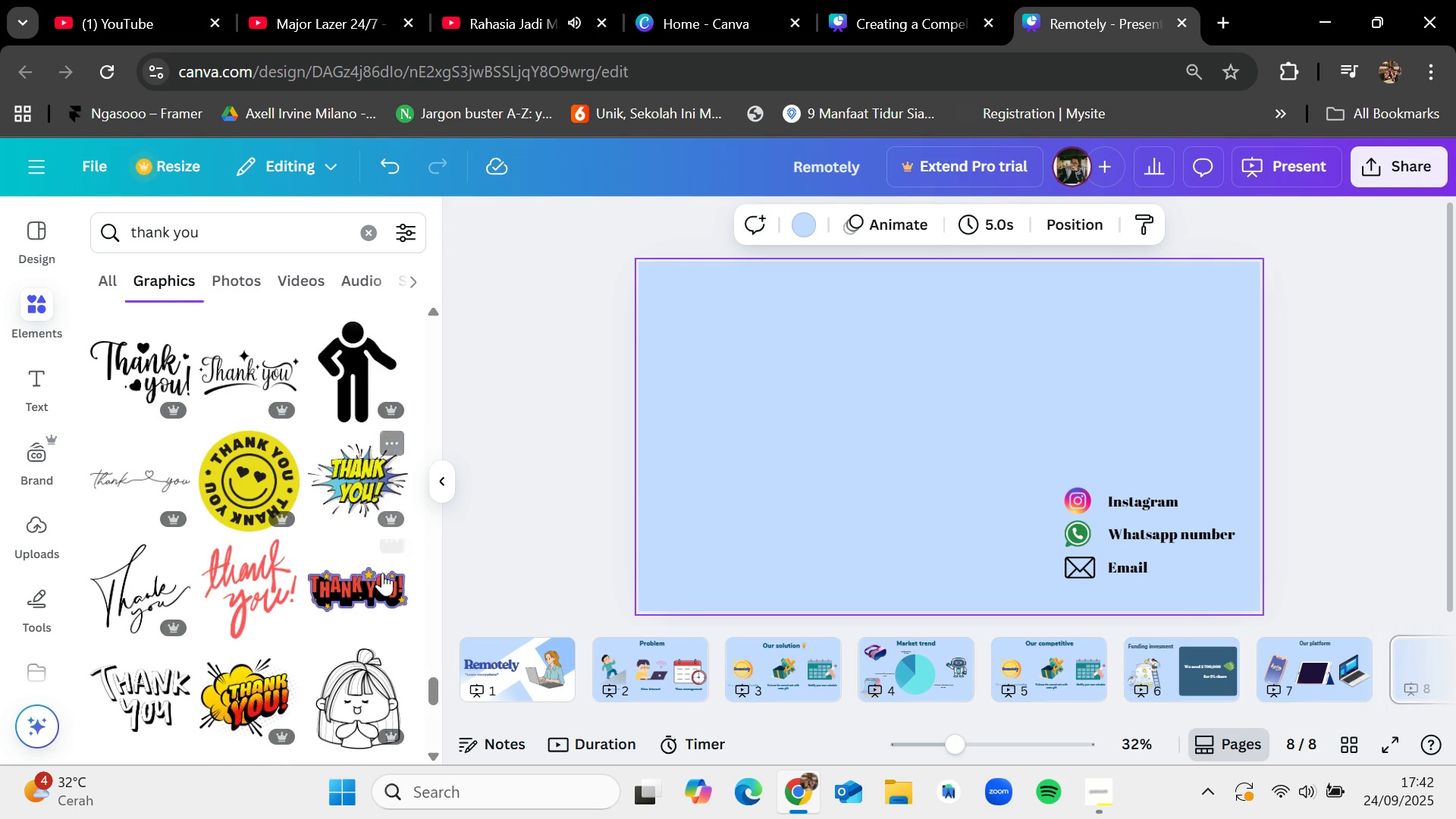 
scroll: coordinate [356, 554], scroll_direction: up, amount: 58.0
 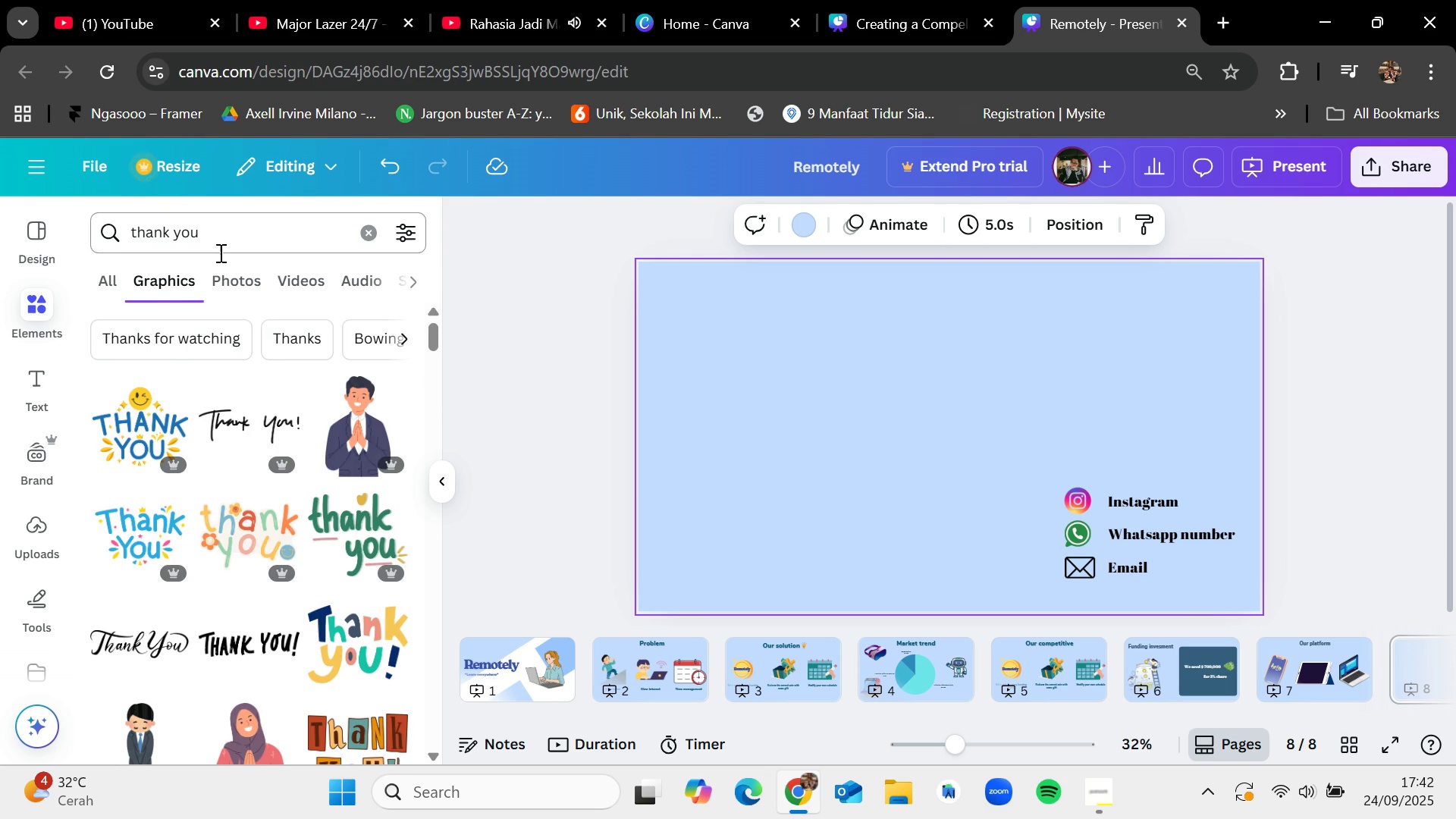 
left_click_drag(start_coordinate=[220, 240], to_coordinate=[130, 234])
 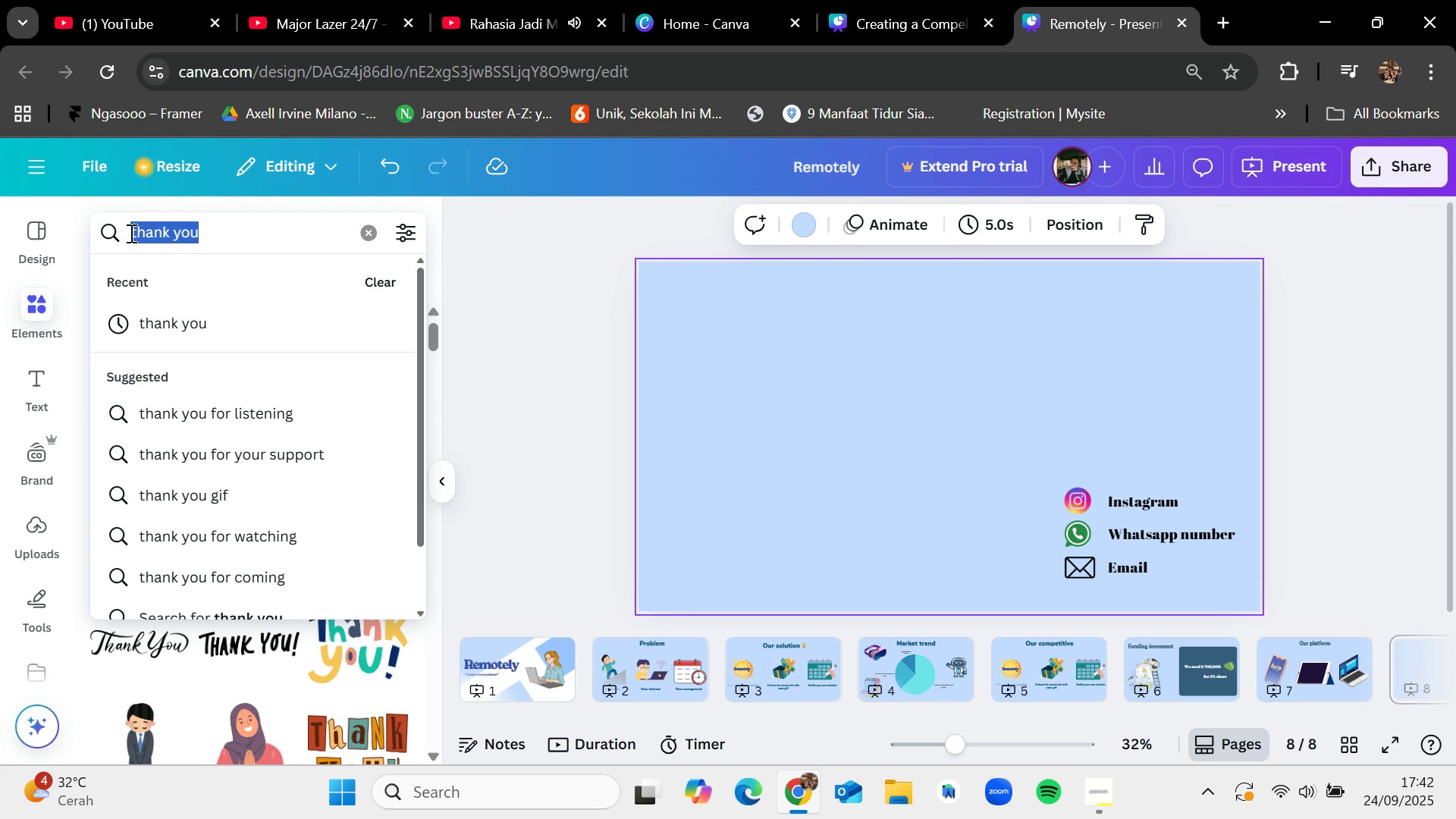 
key(Backspace)
type(men)
 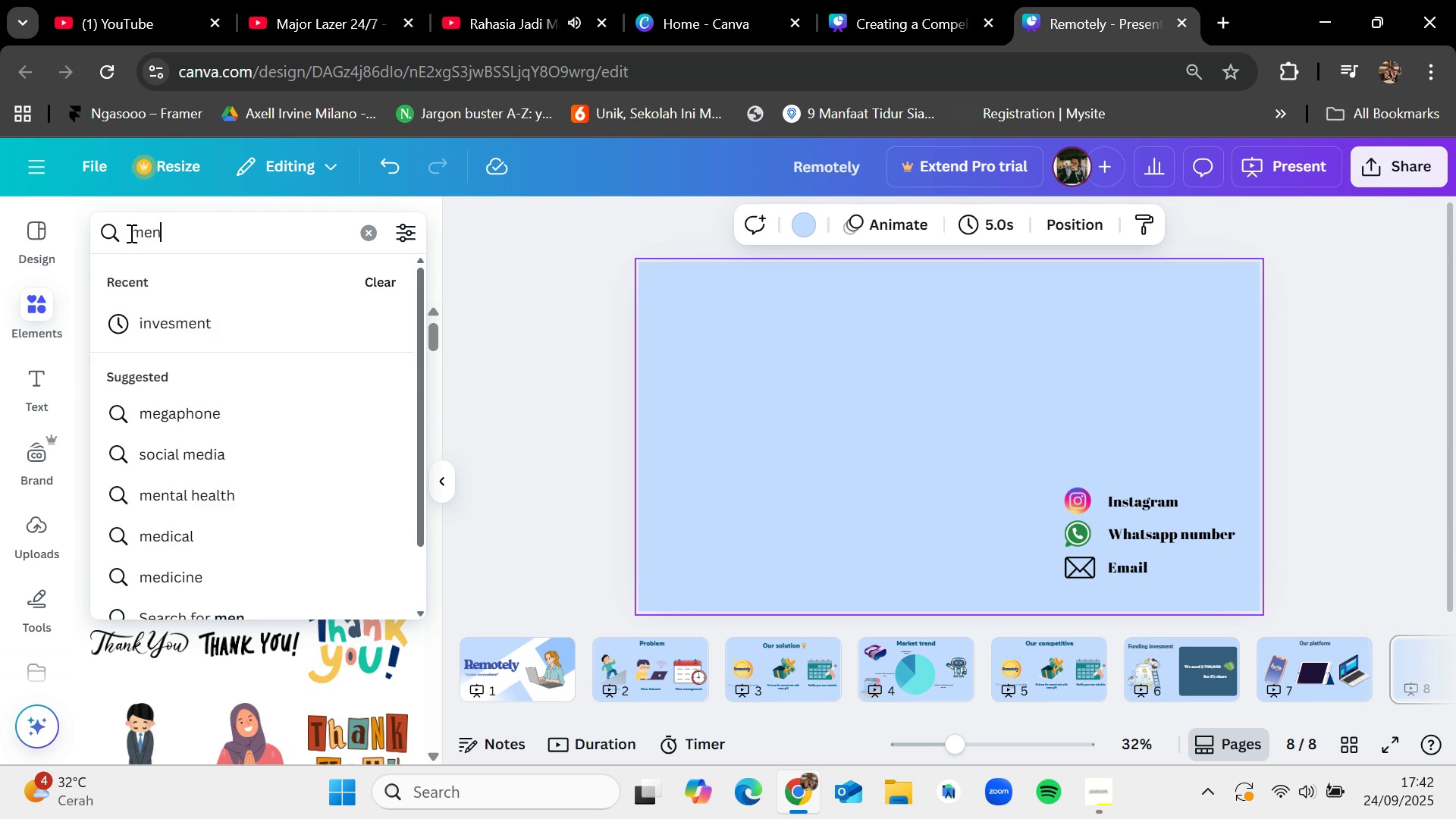 
key(Enter)
 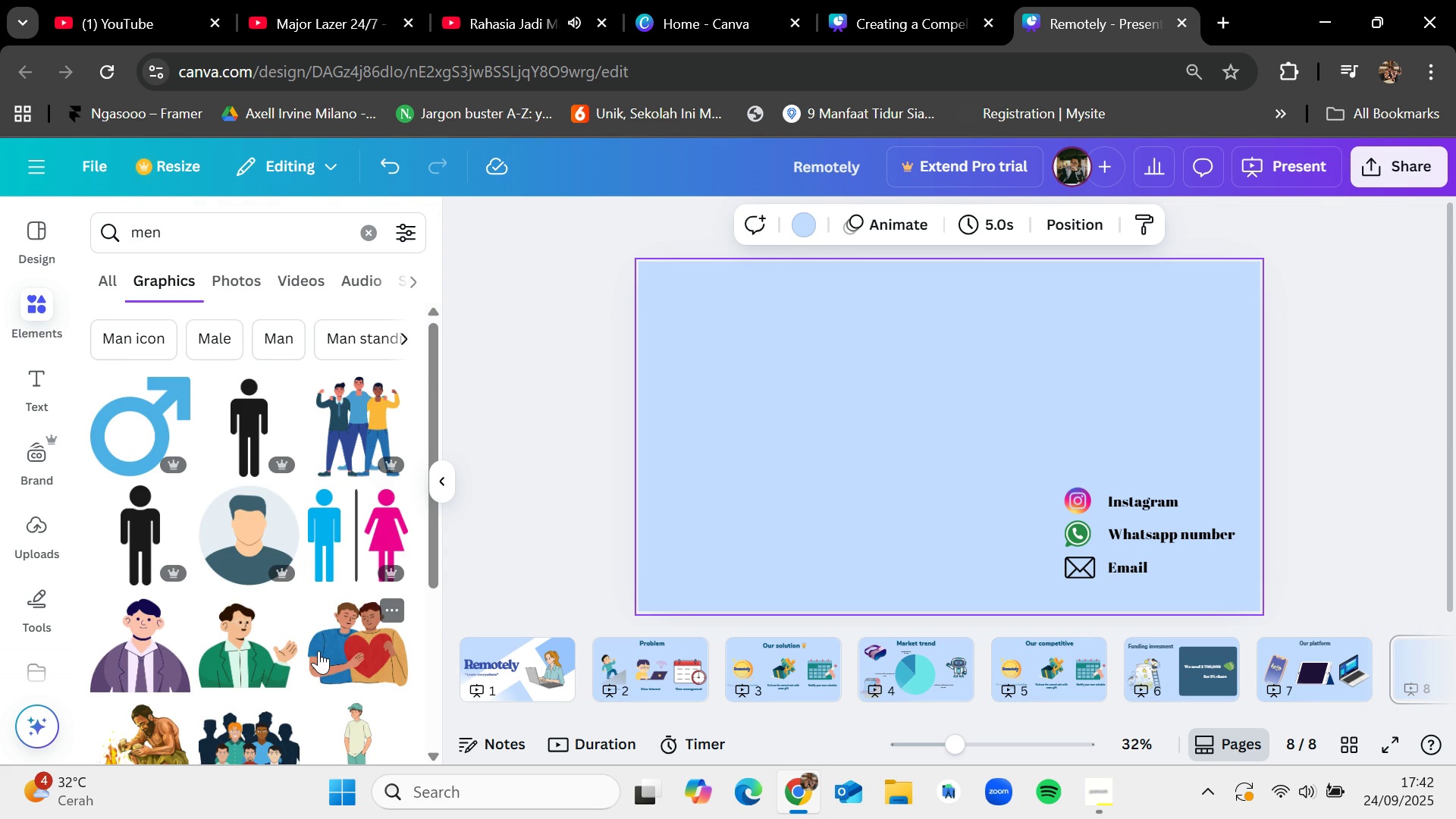 
scroll: coordinate [318, 651], scroll_direction: down, amount: 4.0
 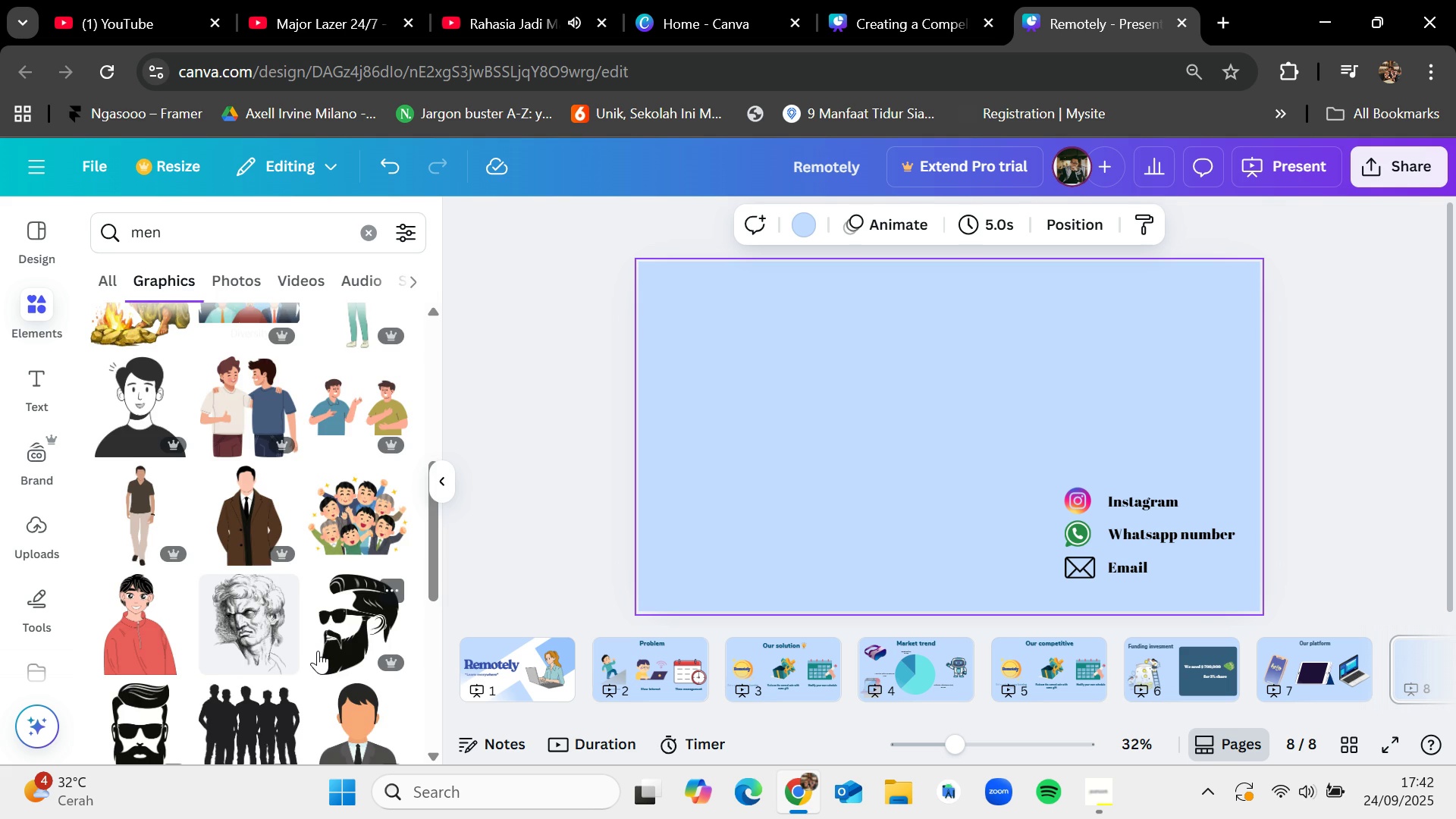 
scroll: coordinate [318, 651], scroll_direction: up, amount: 5.0
 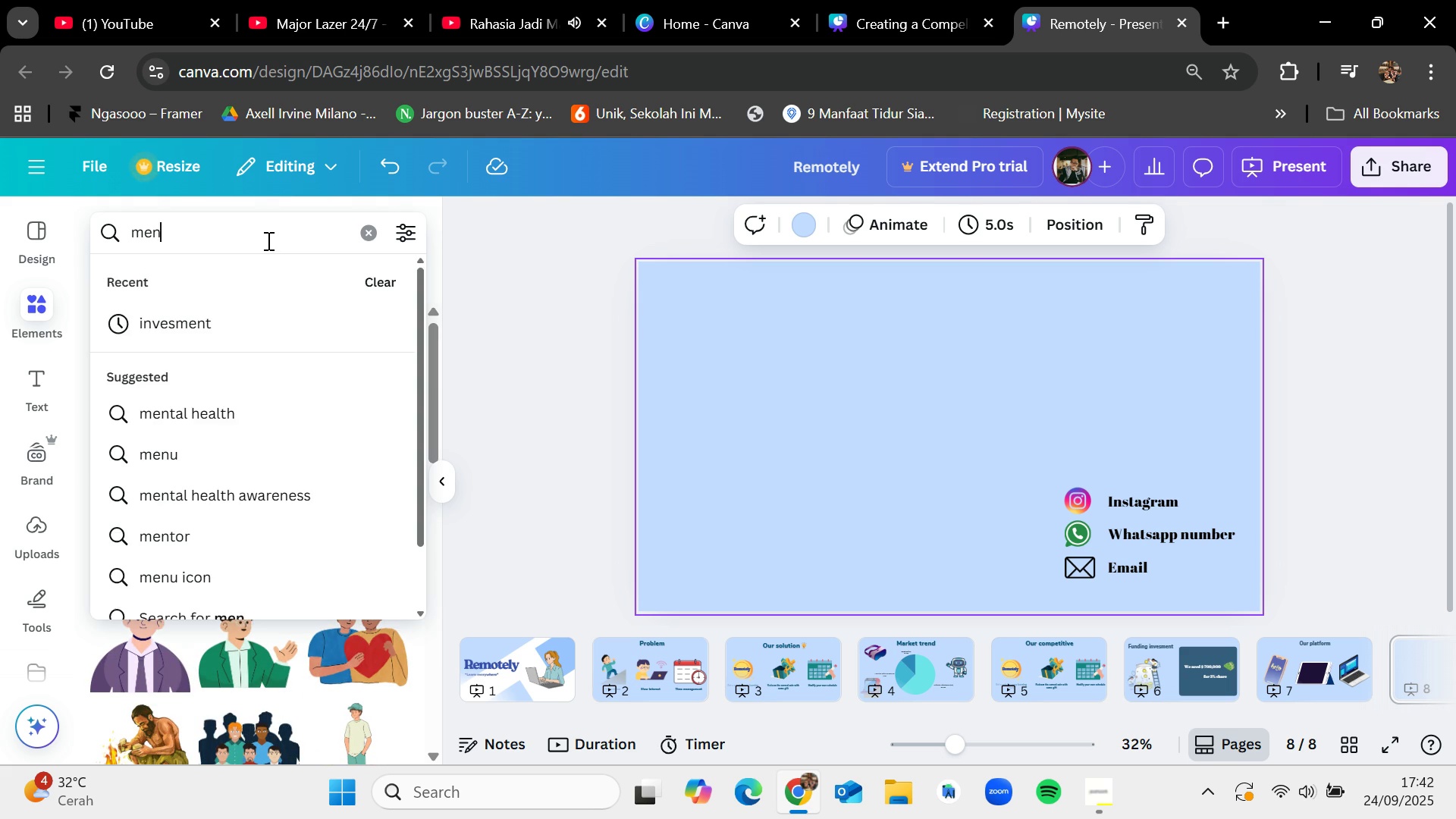 
type( and women)
 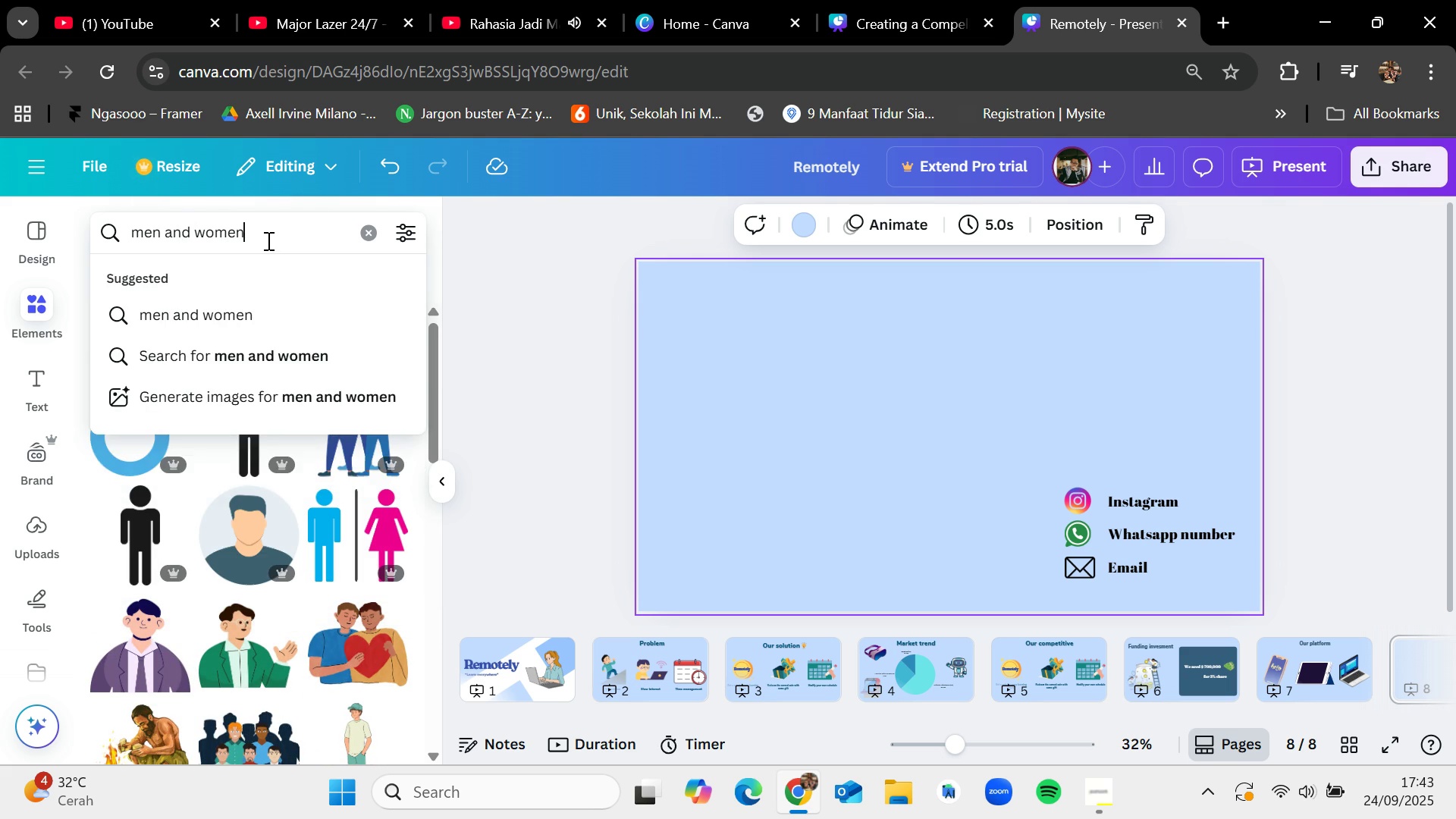 
key(Enter)
 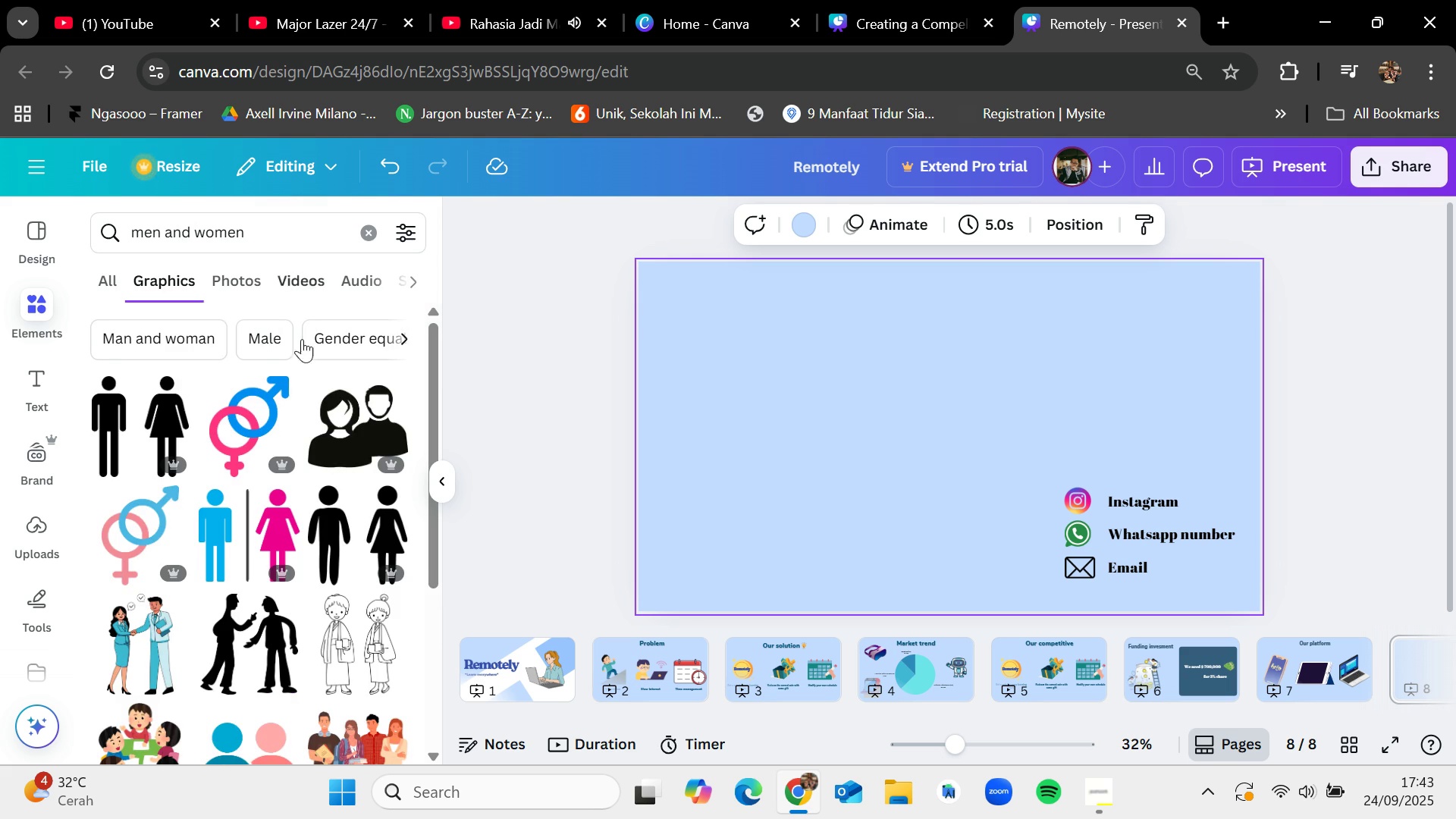 
scroll: coordinate [130, 541], scroll_direction: down, amount: 6.0
 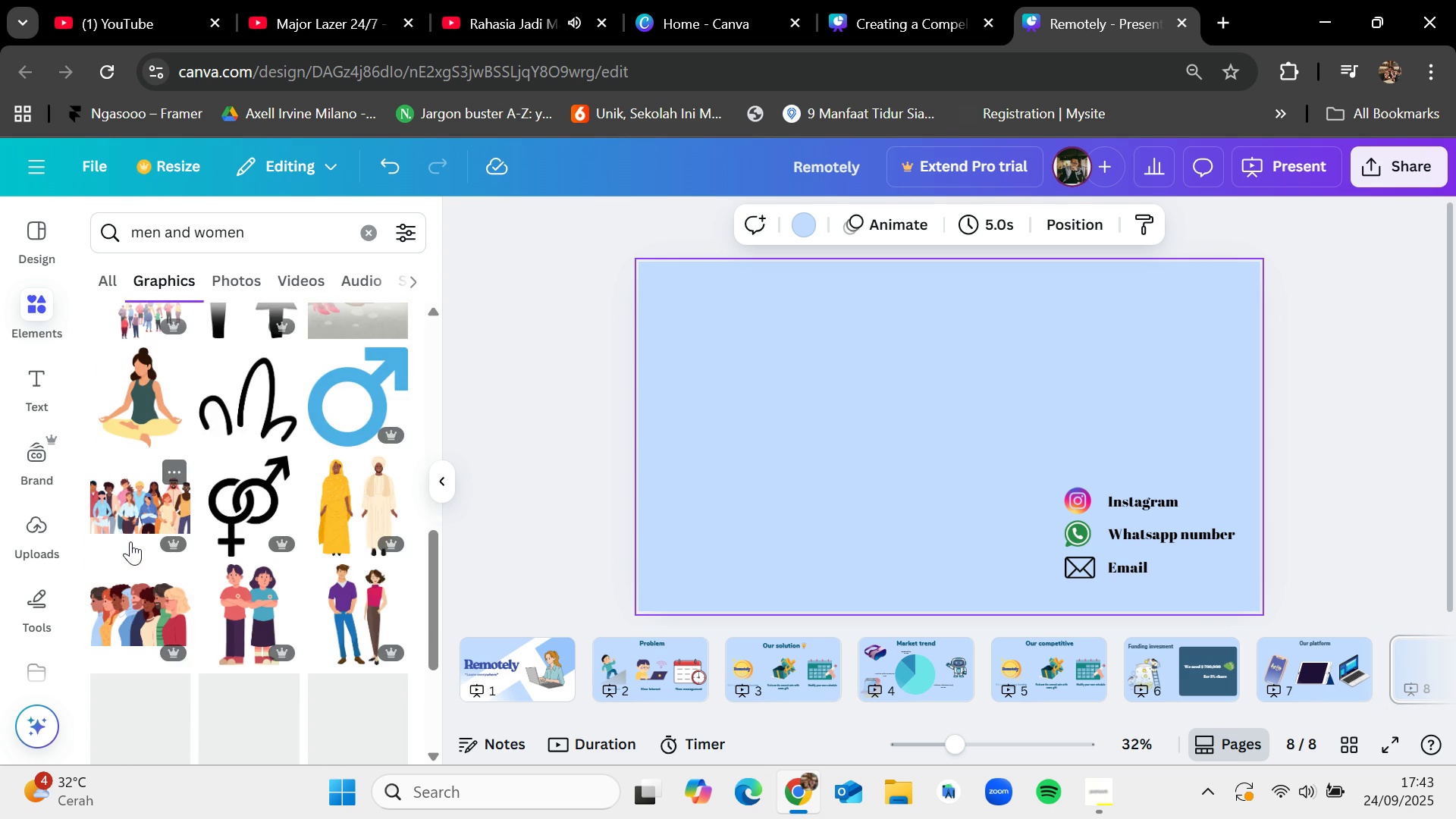 
scroll: coordinate [130, 541], scroll_direction: up, amount: 1.0
 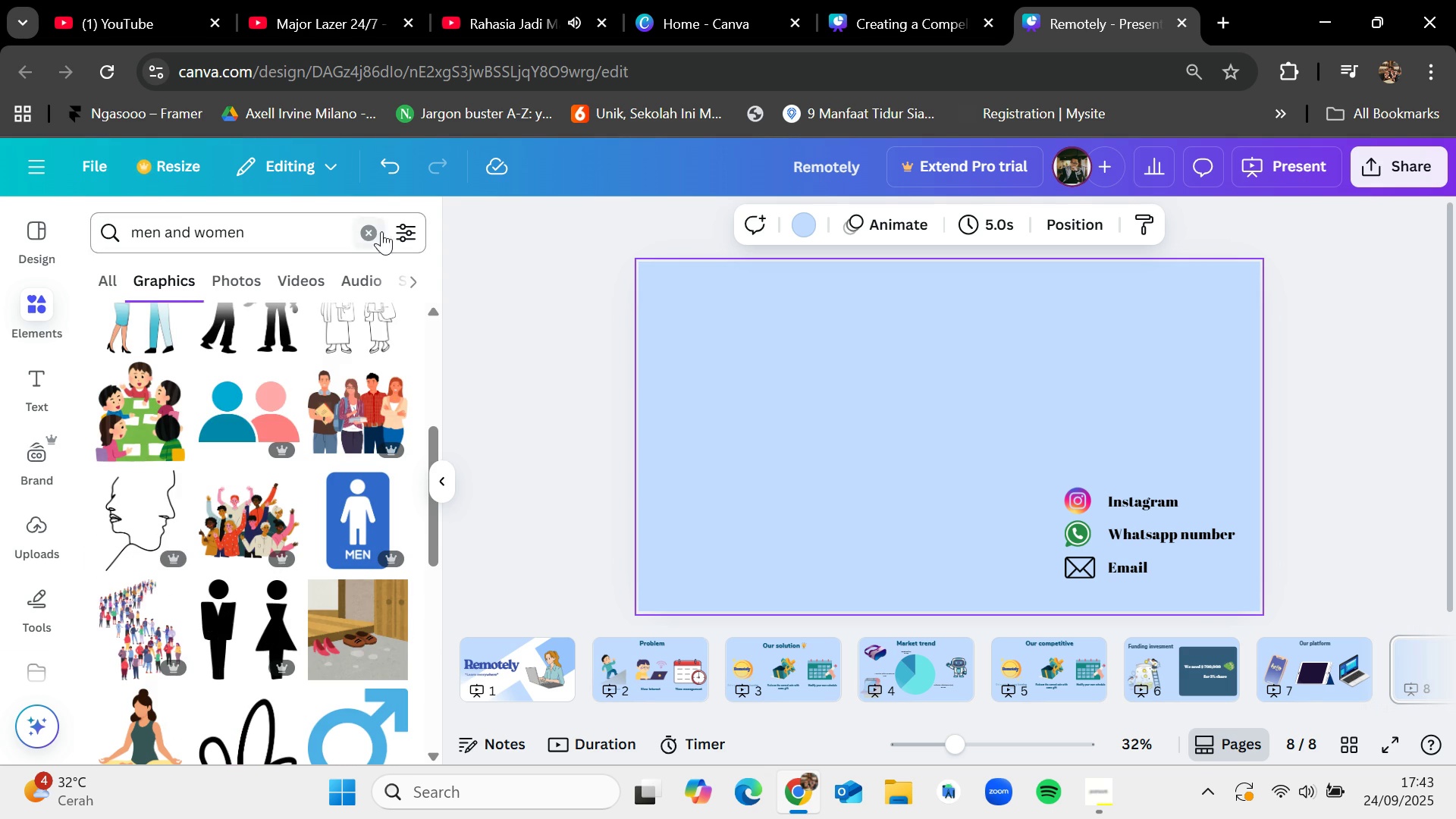 
left_click([355, 232])
 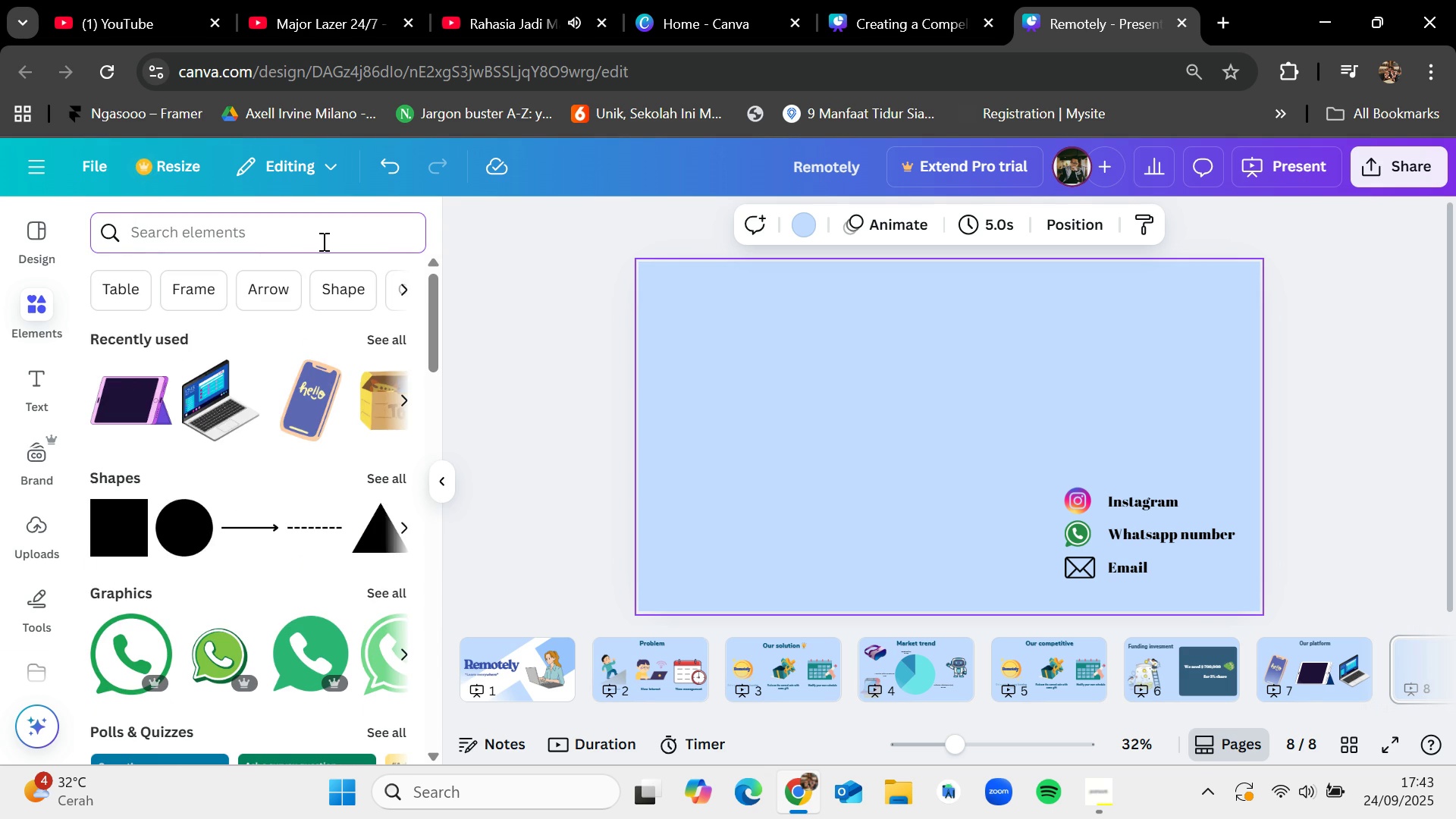 
type(people)
 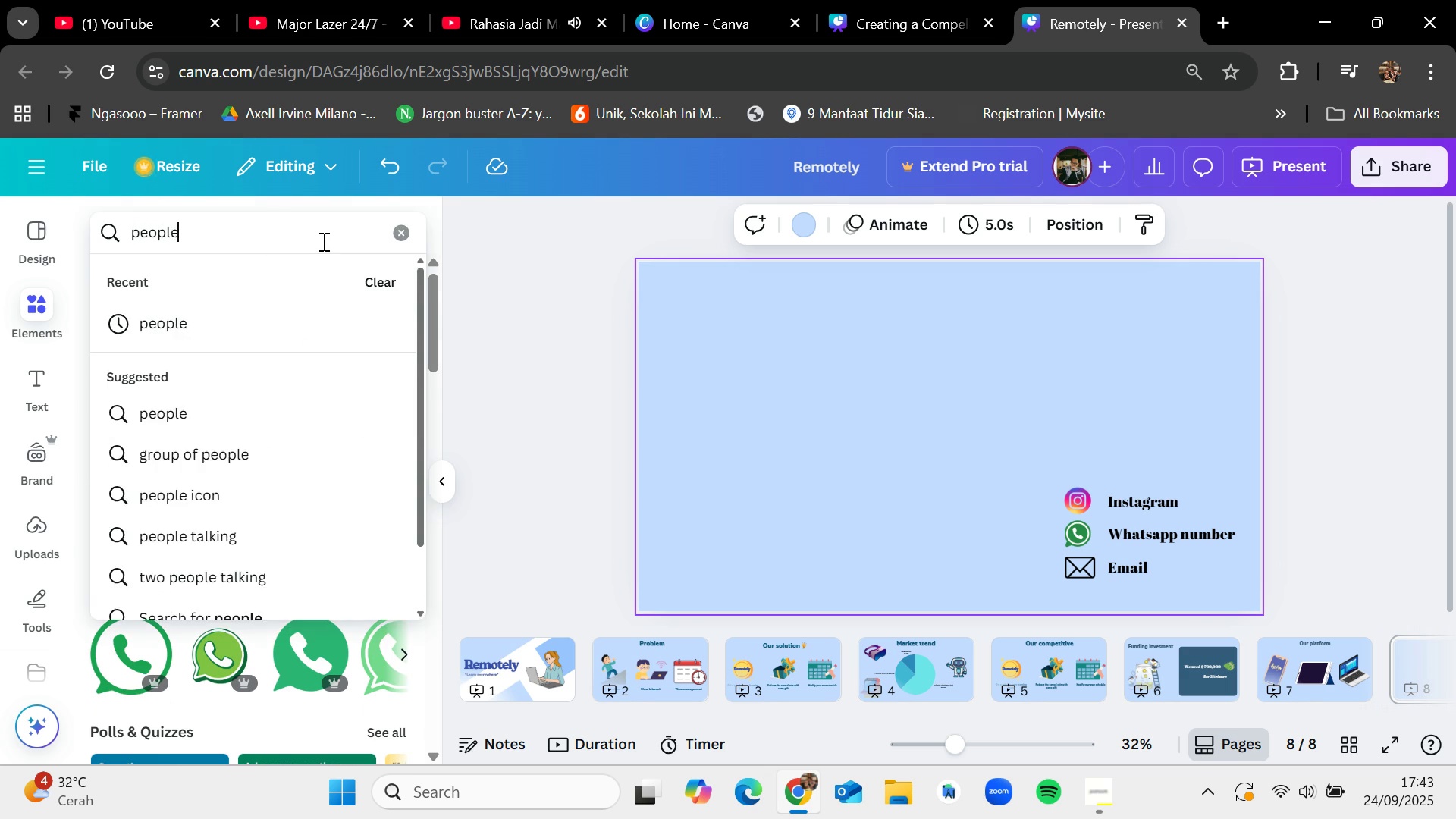 
key(Enter)
 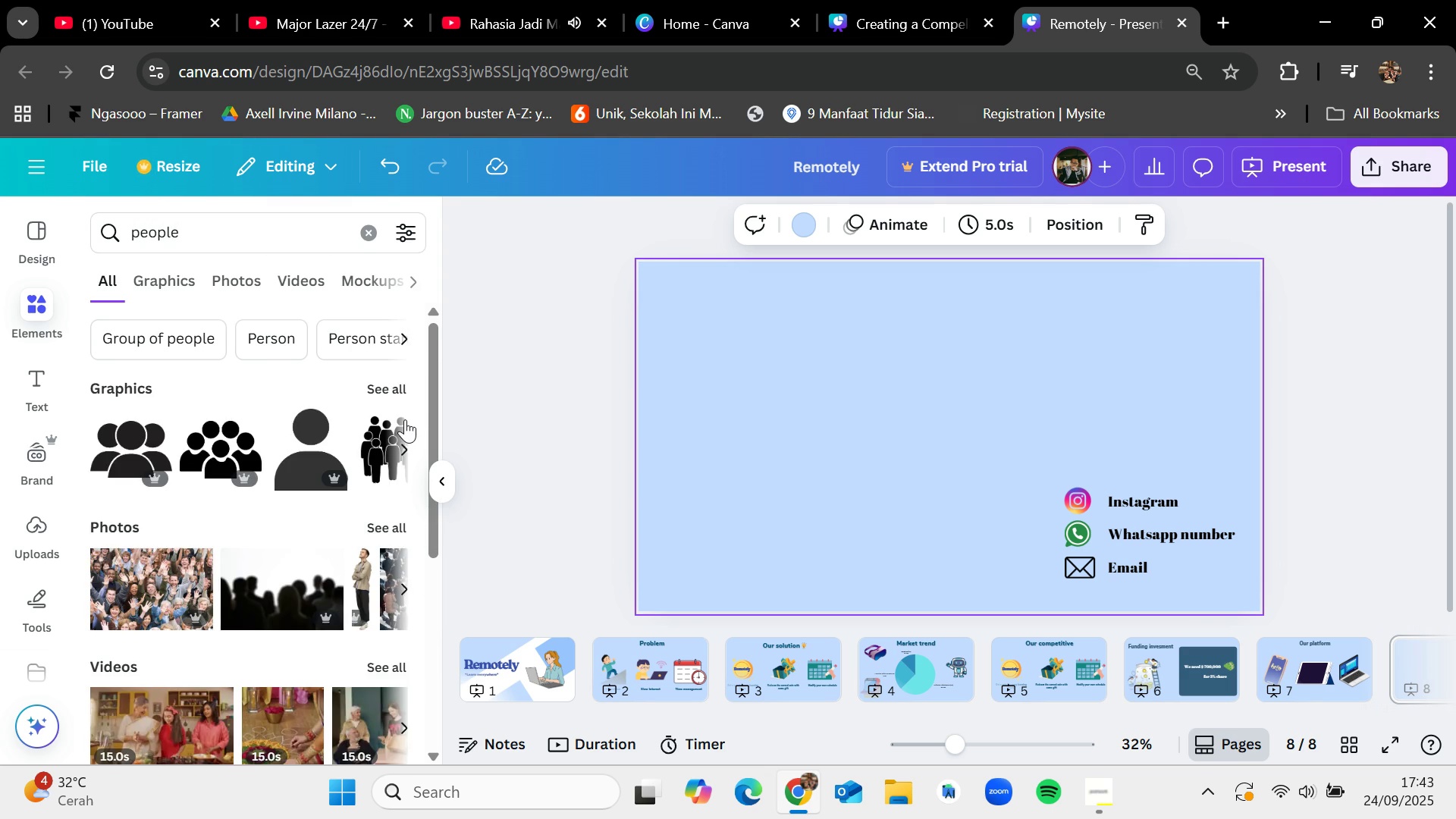 
left_click([400, 391])
 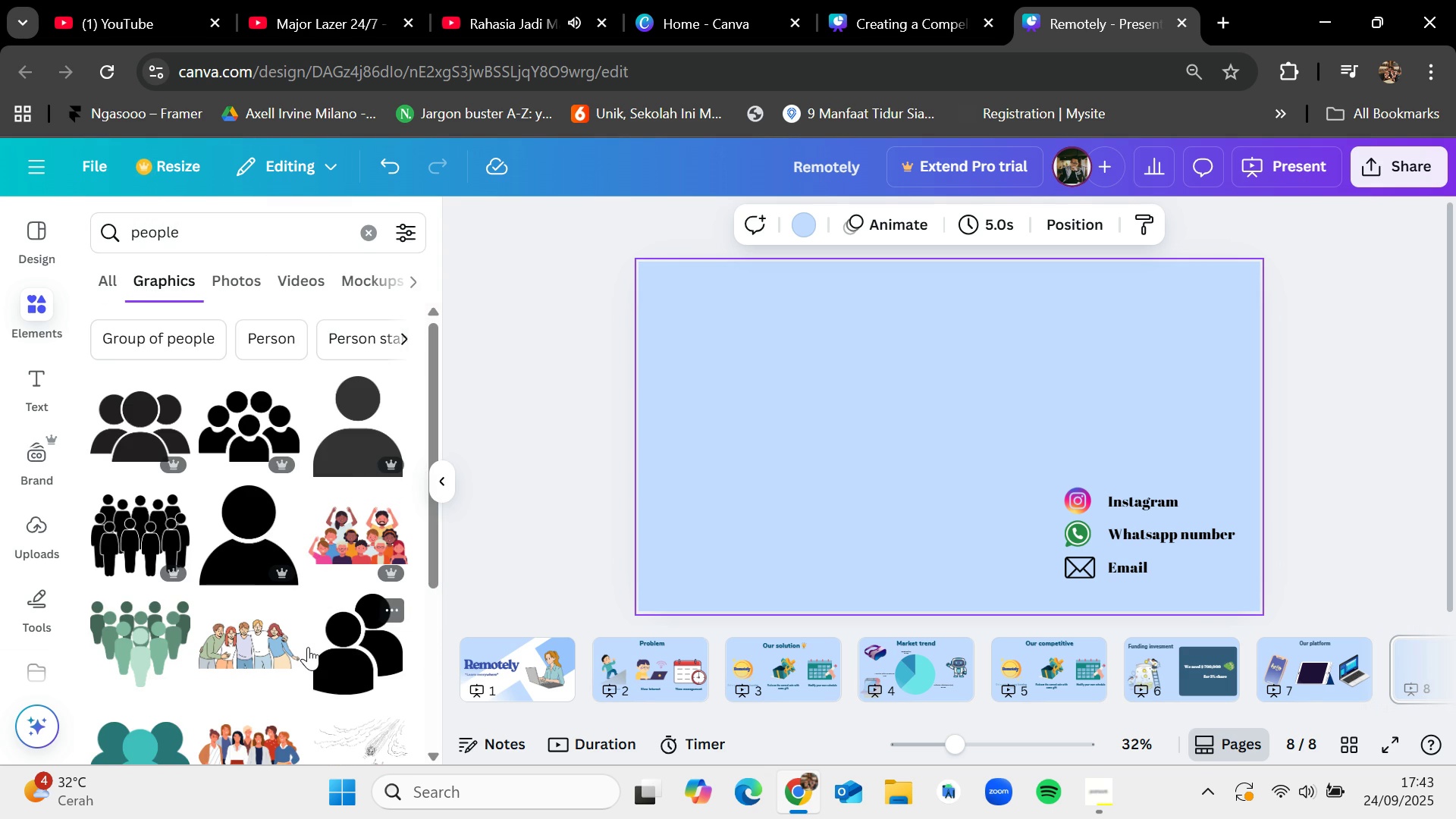 
scroll: coordinate [309, 651], scroll_direction: down, amount: 7.0
 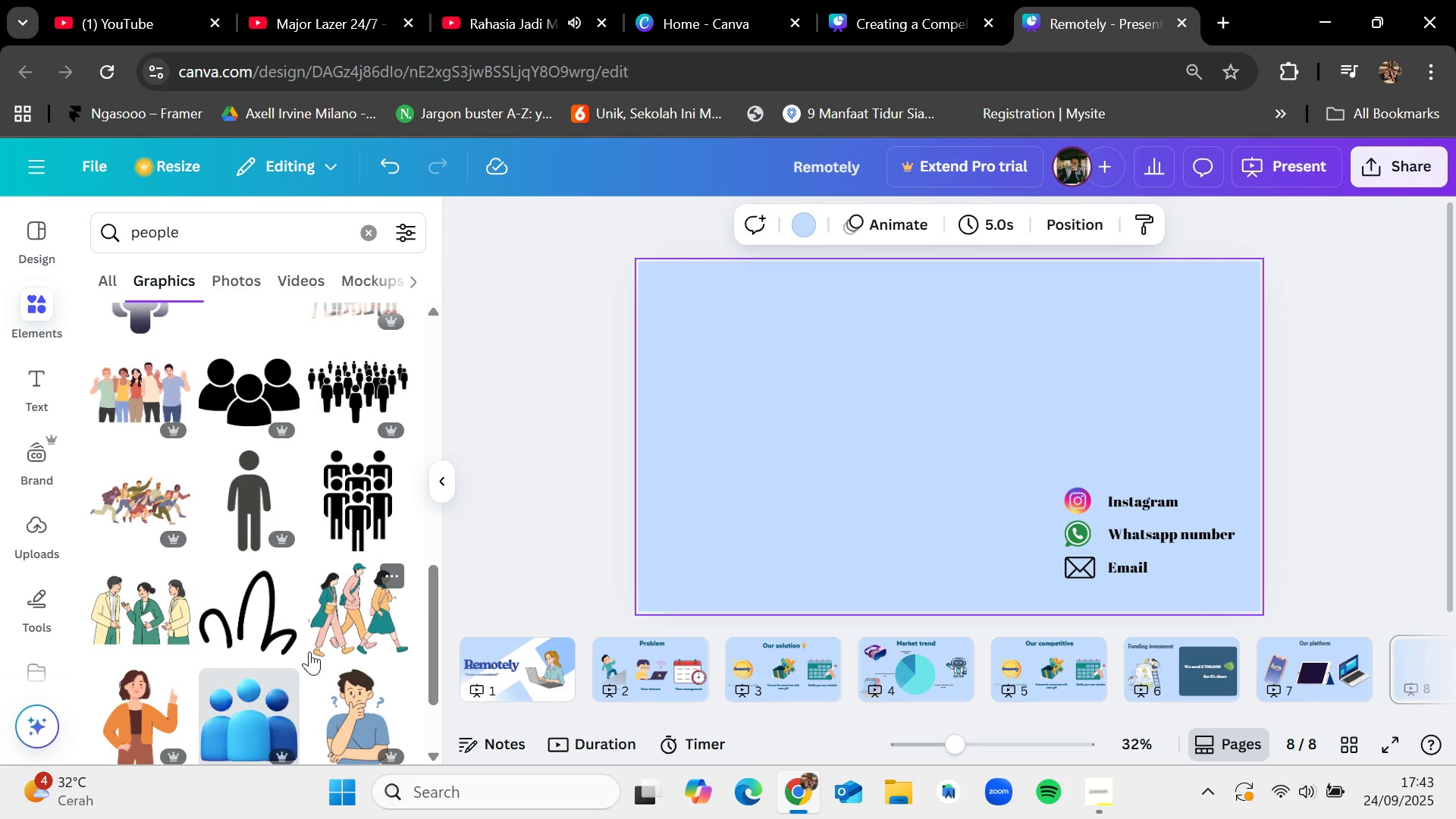 
scroll: coordinate [360, 622], scroll_direction: down, amount: 4.0
 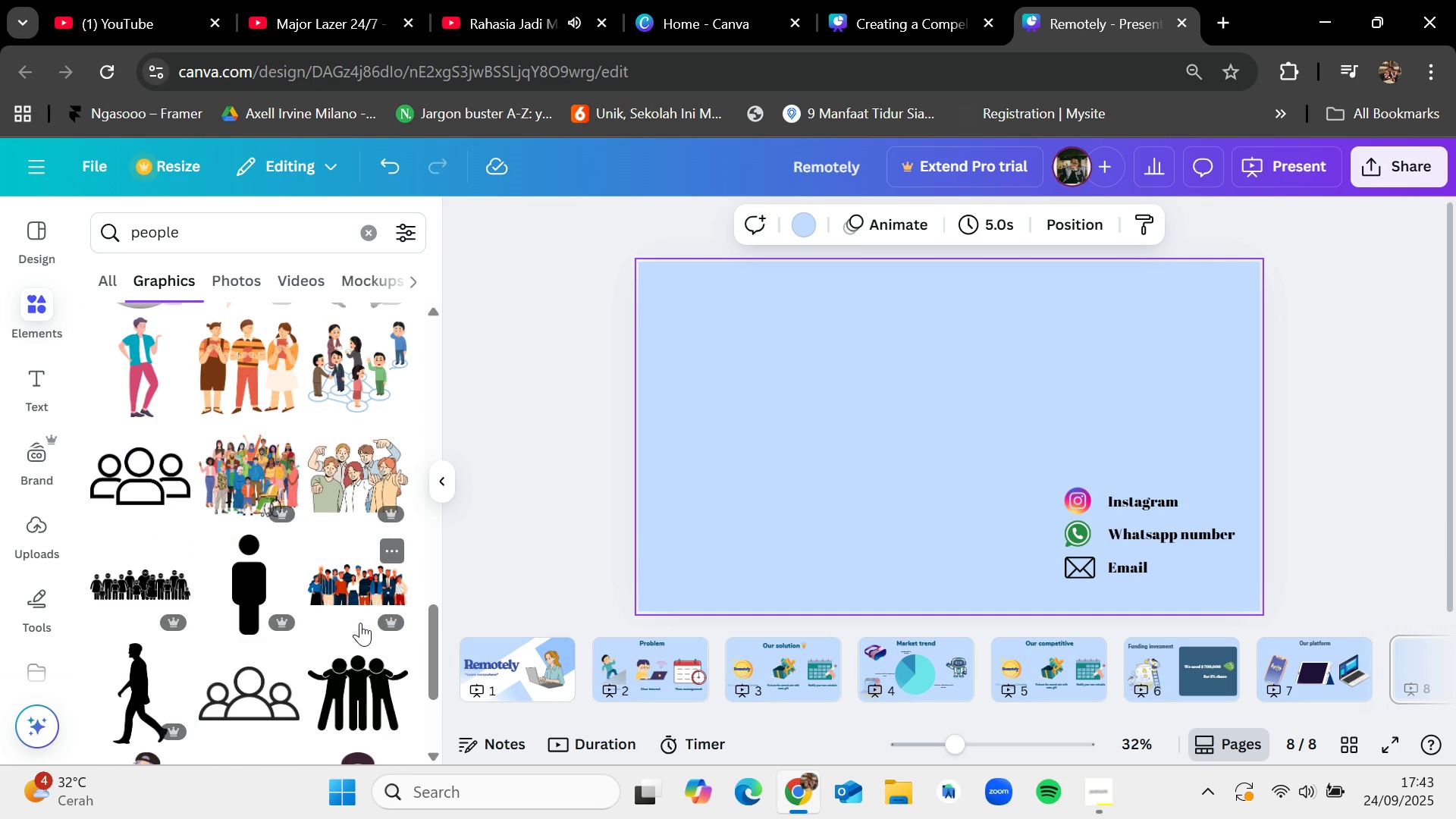 
scroll: coordinate [220, 546], scroll_direction: up, amount: 9.0
 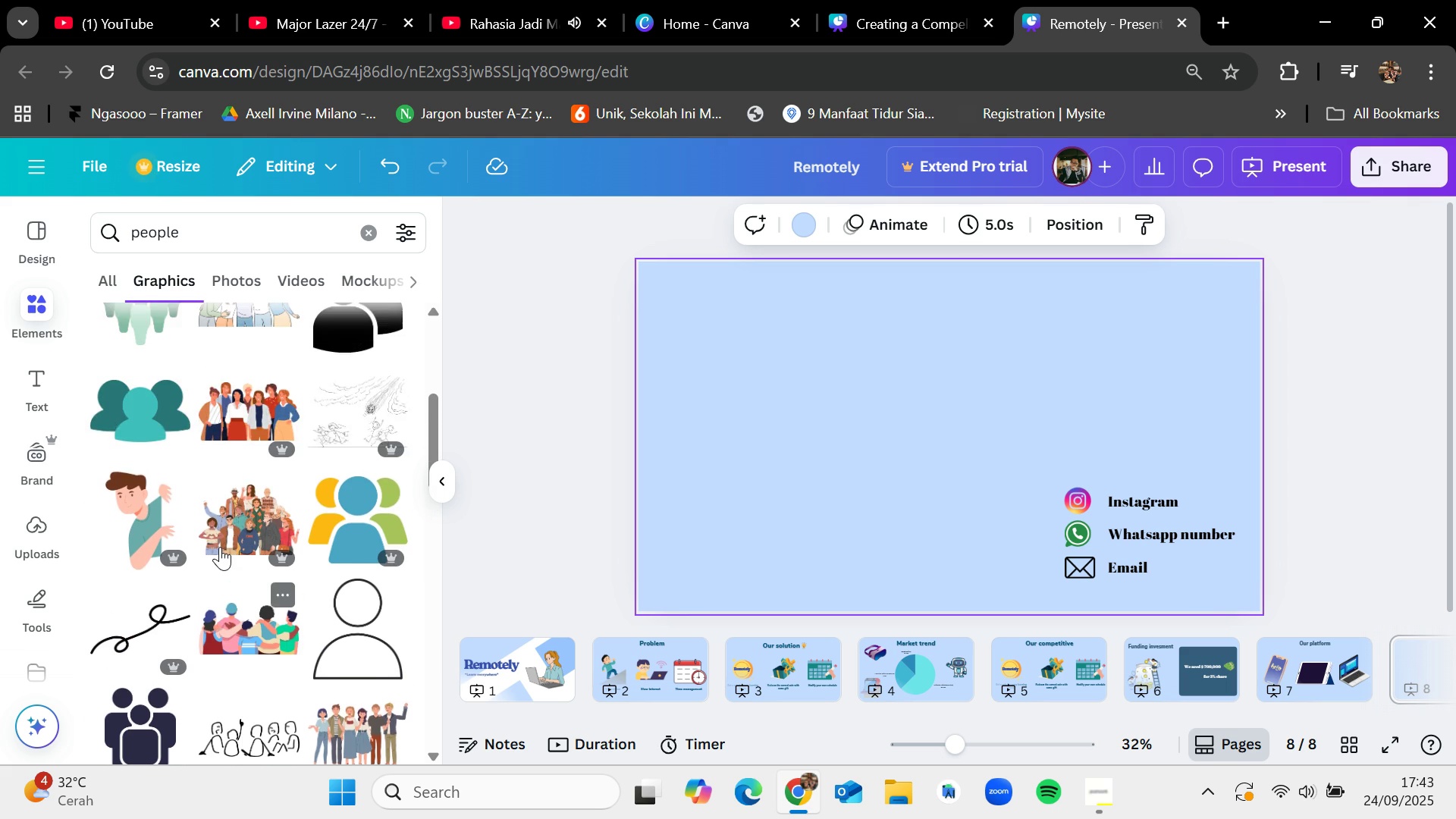 
scroll: coordinate [220, 547], scroll_direction: up, amount: 2.0
 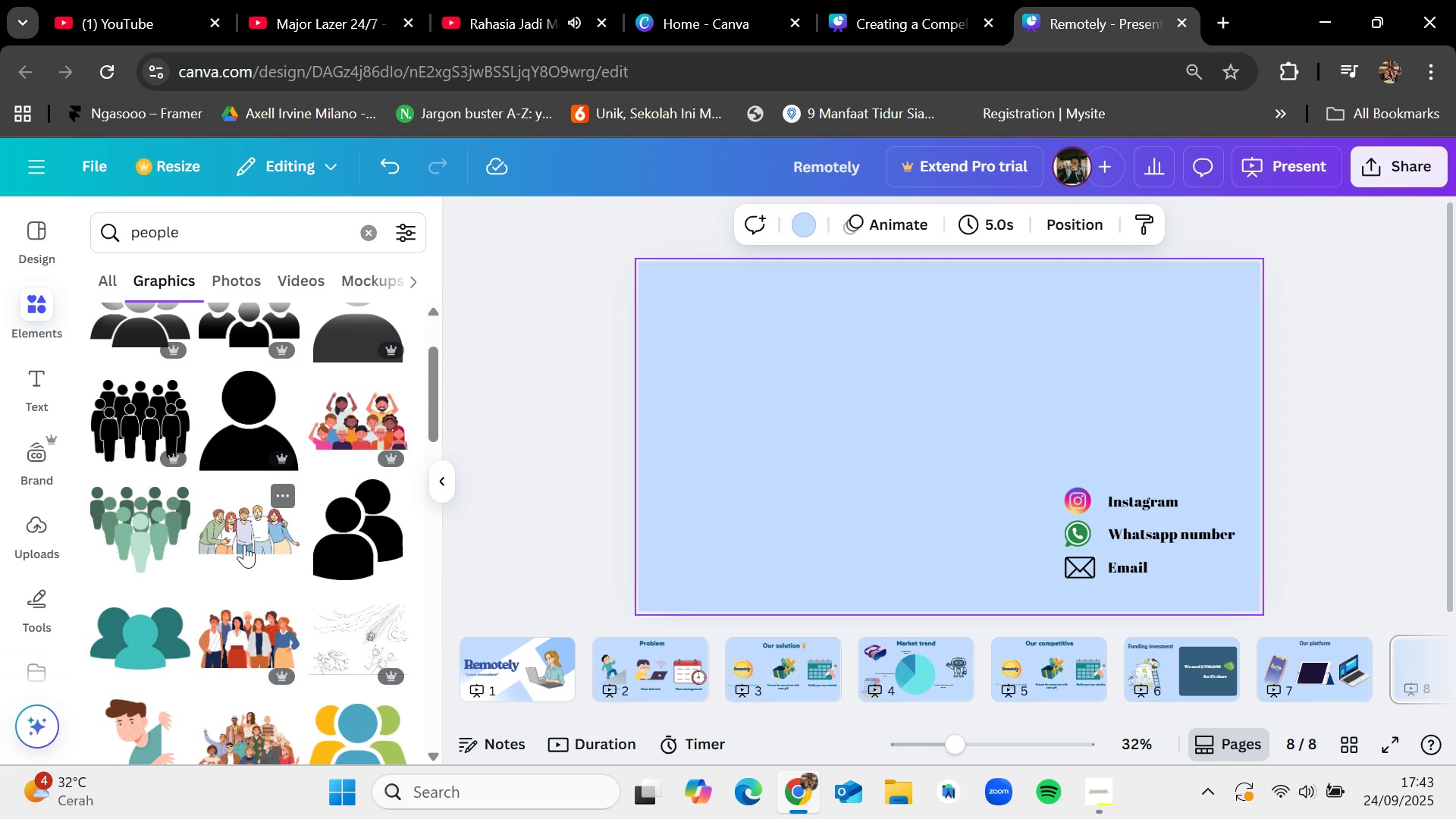 
scroll: coordinate [253, 579], scroll_direction: down, amount: 8.0
 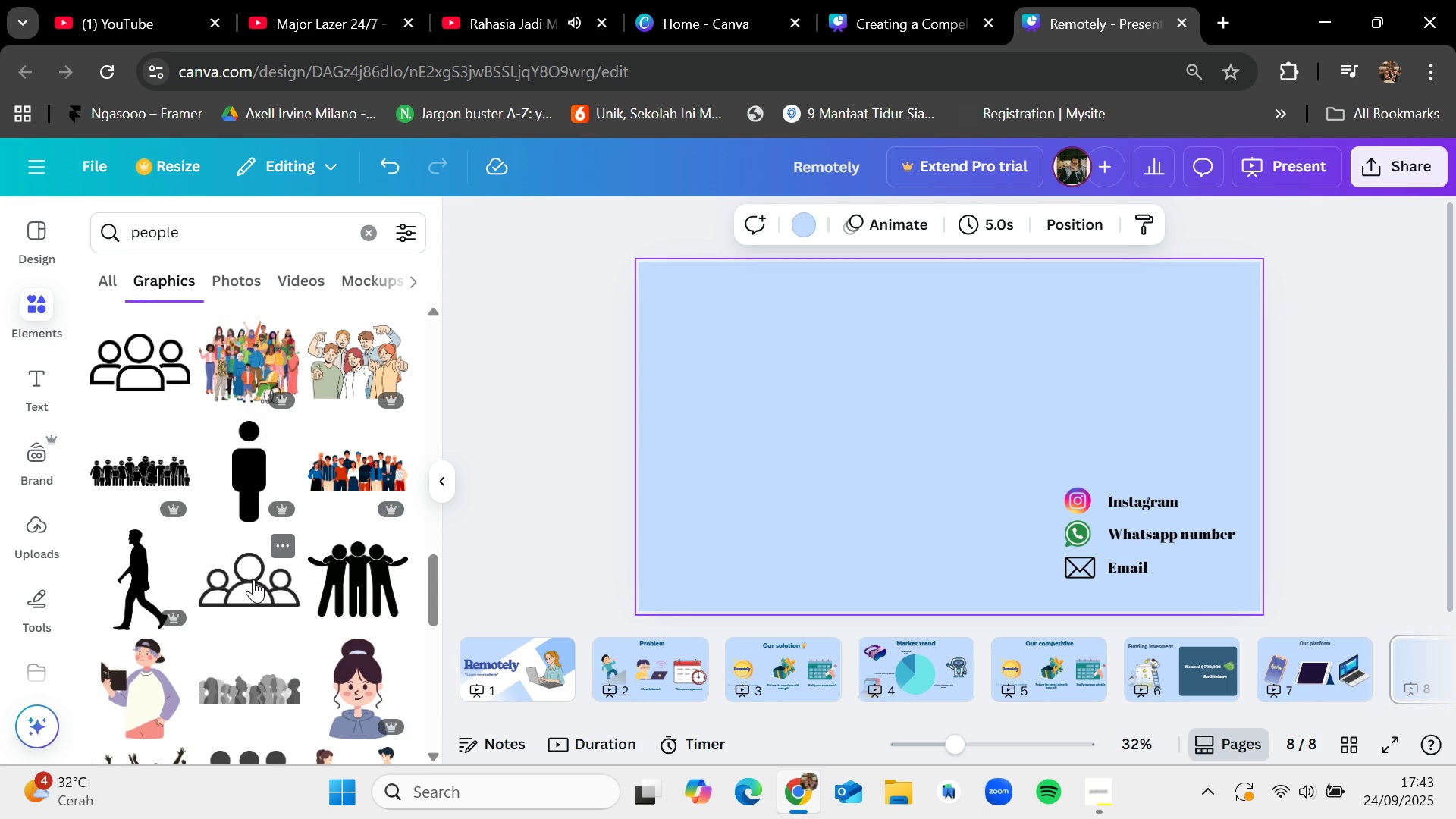 
scroll: coordinate [253, 579], scroll_direction: down, amount: 11.0
 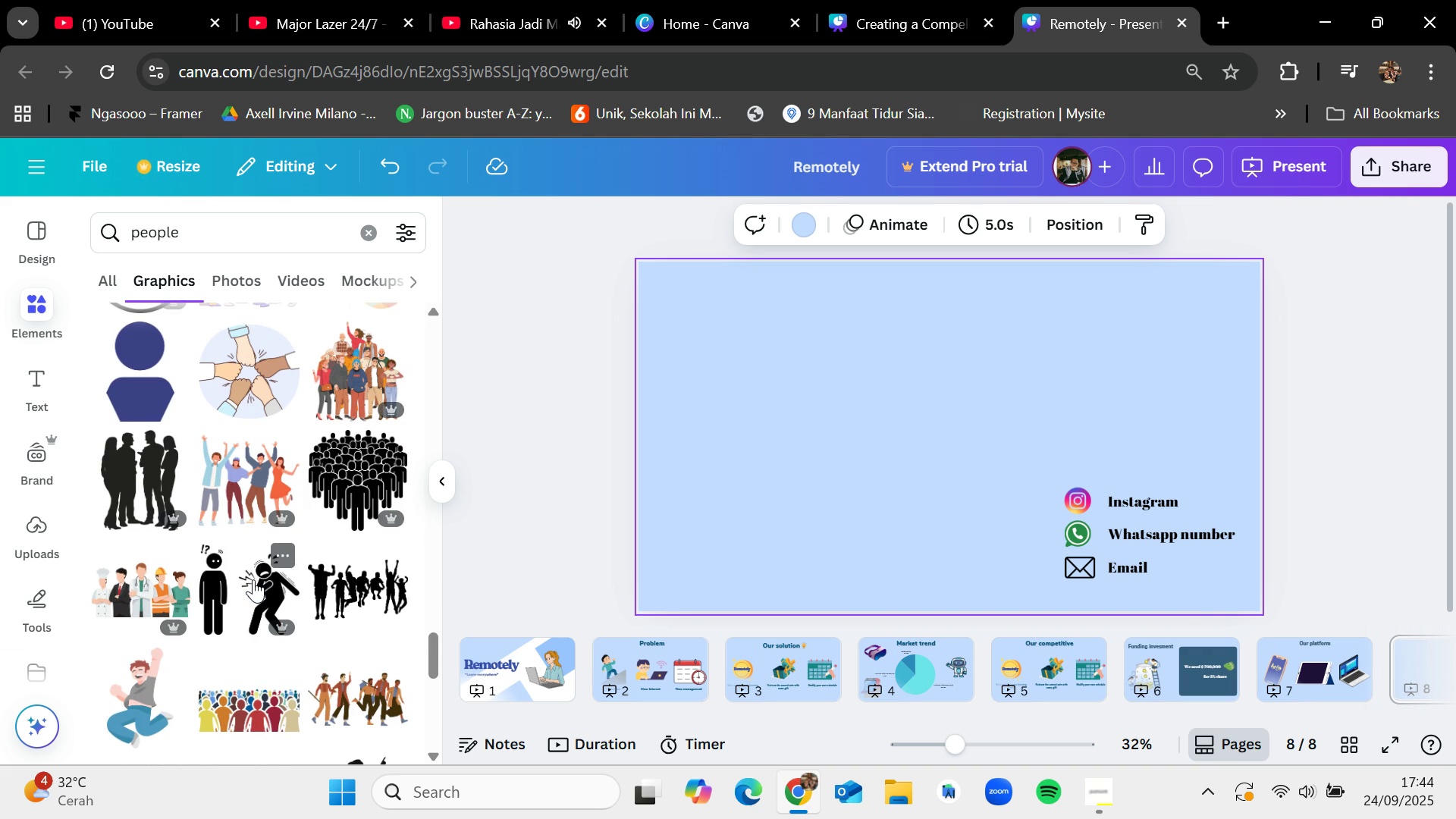 
scroll: coordinate [253, 579], scroll_direction: down, amount: 2.0
 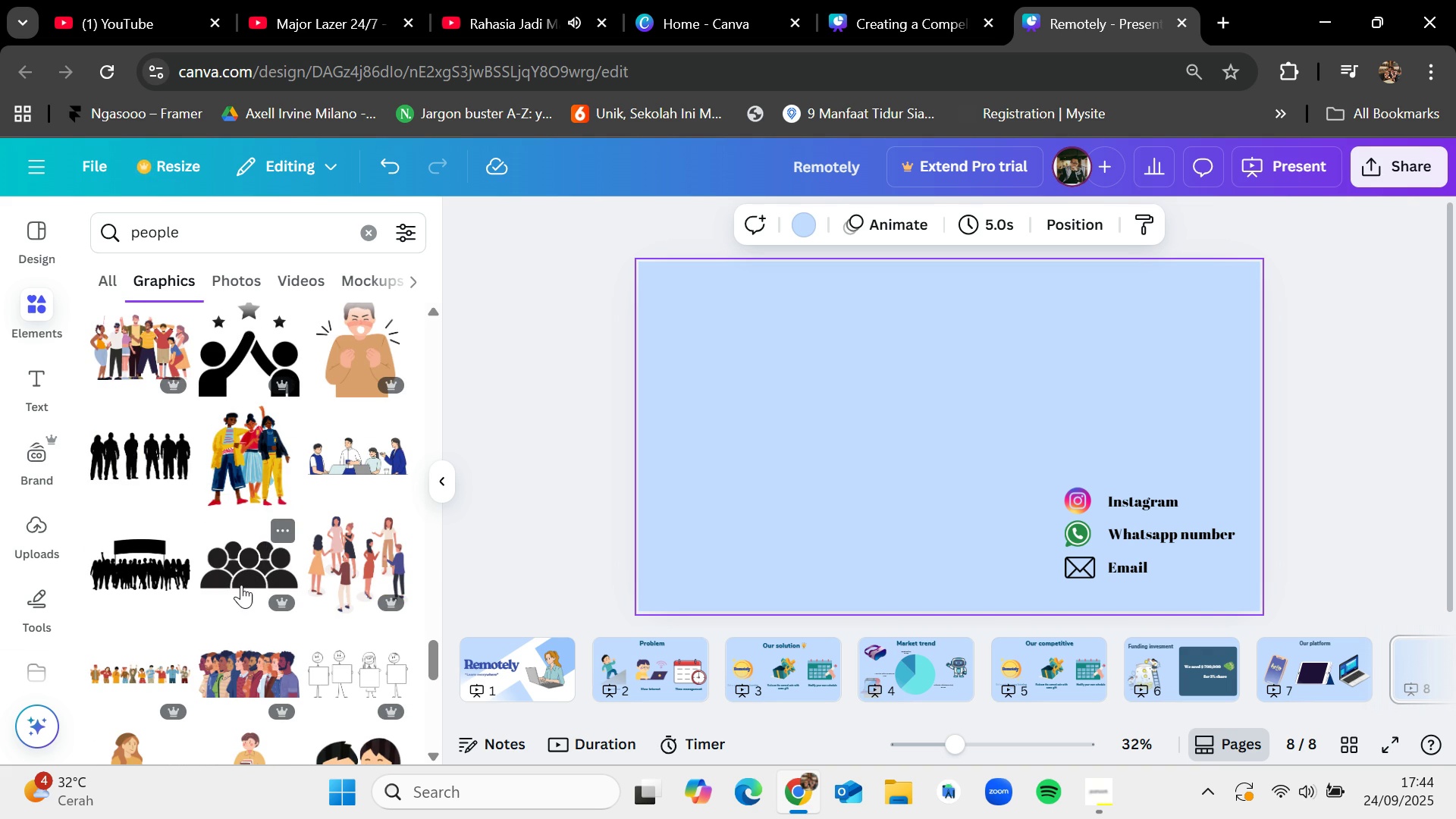 
left_click_drag(start_coordinate=[338, 463], to_coordinate=[695, 421])
 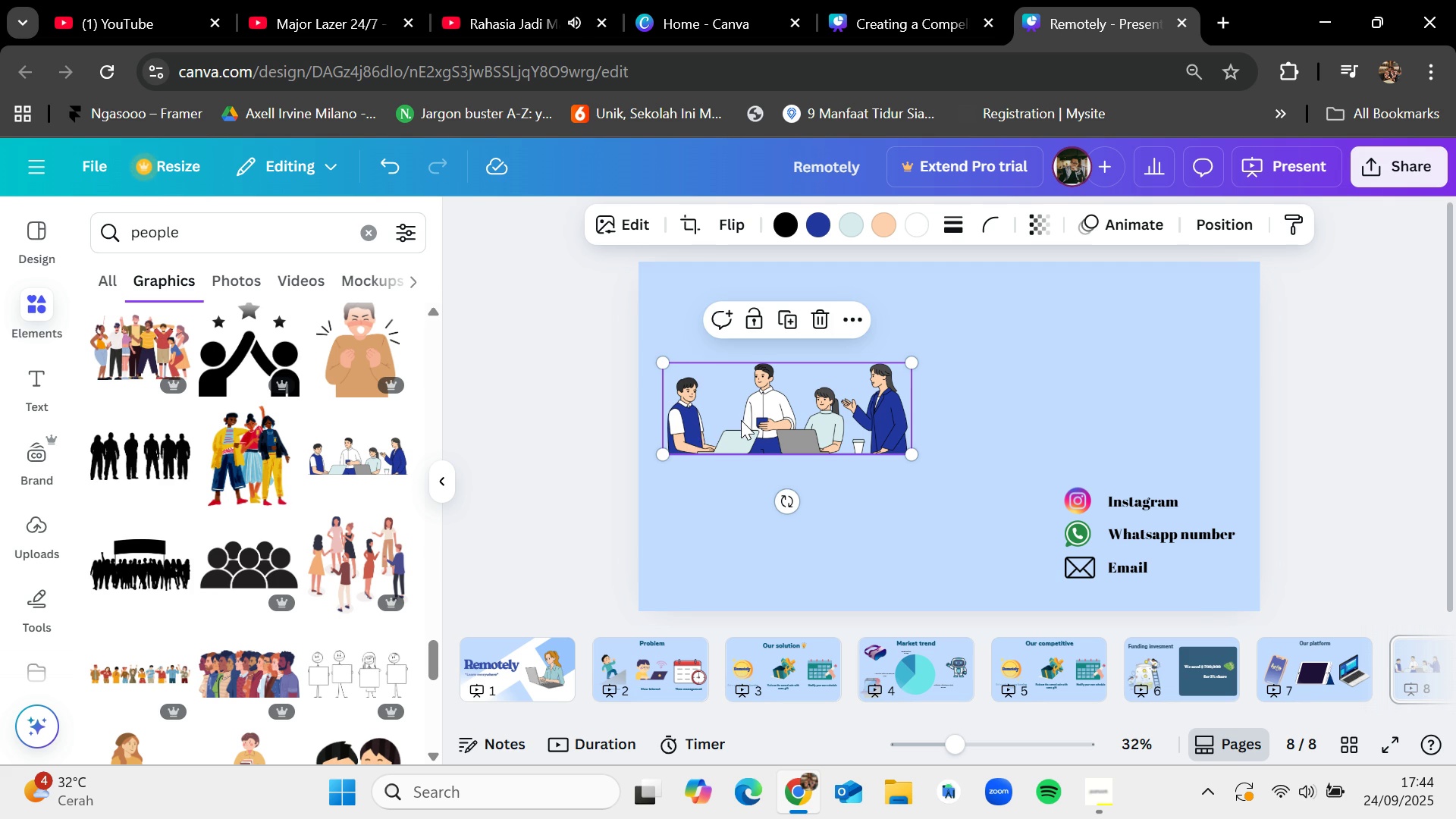 
left_click_drag(start_coordinate=[741, 417], to_coordinate=[761, 447])
 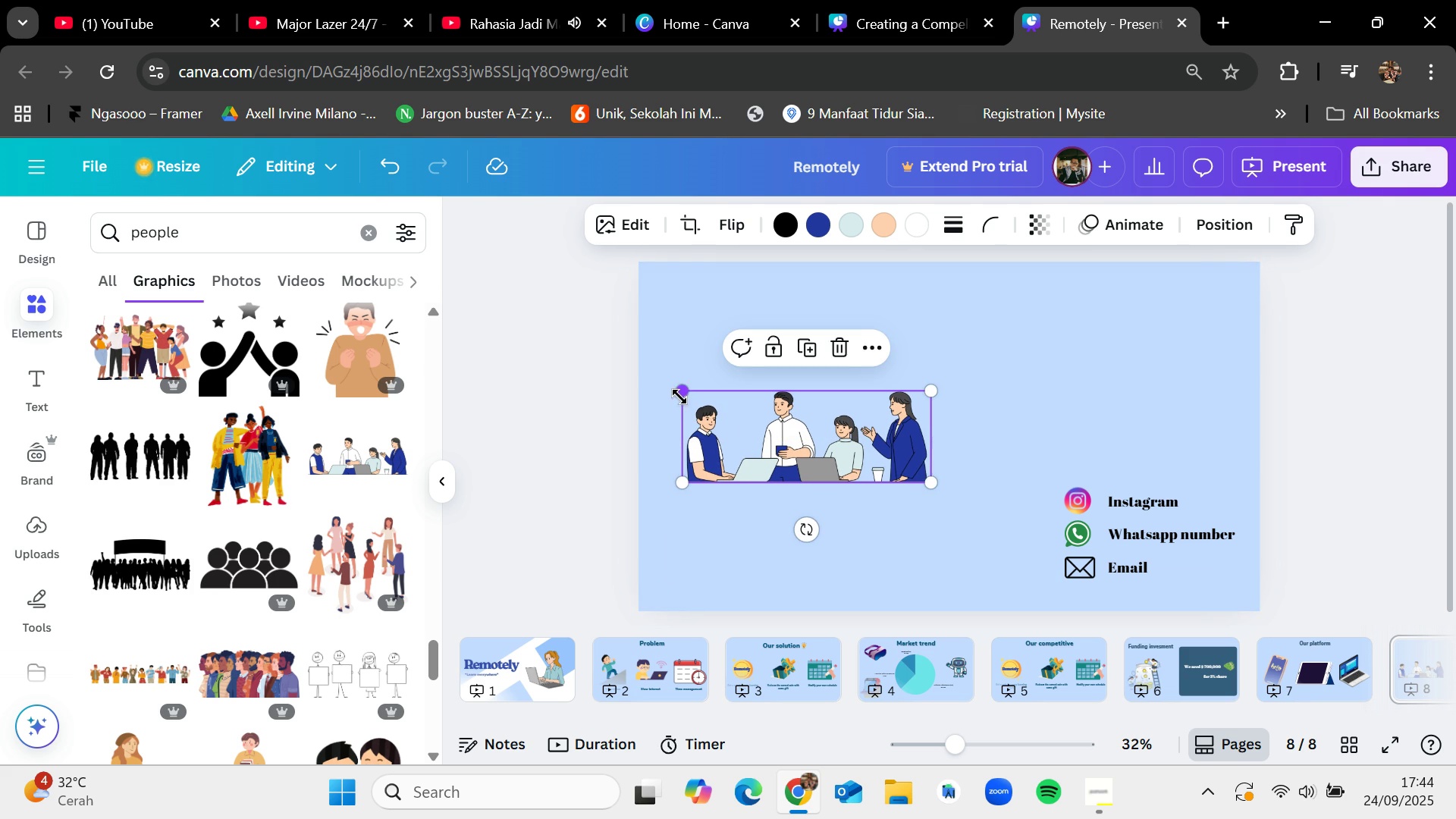 
left_click_drag(start_coordinate=[680, 391], to_coordinate=[584, 338])
 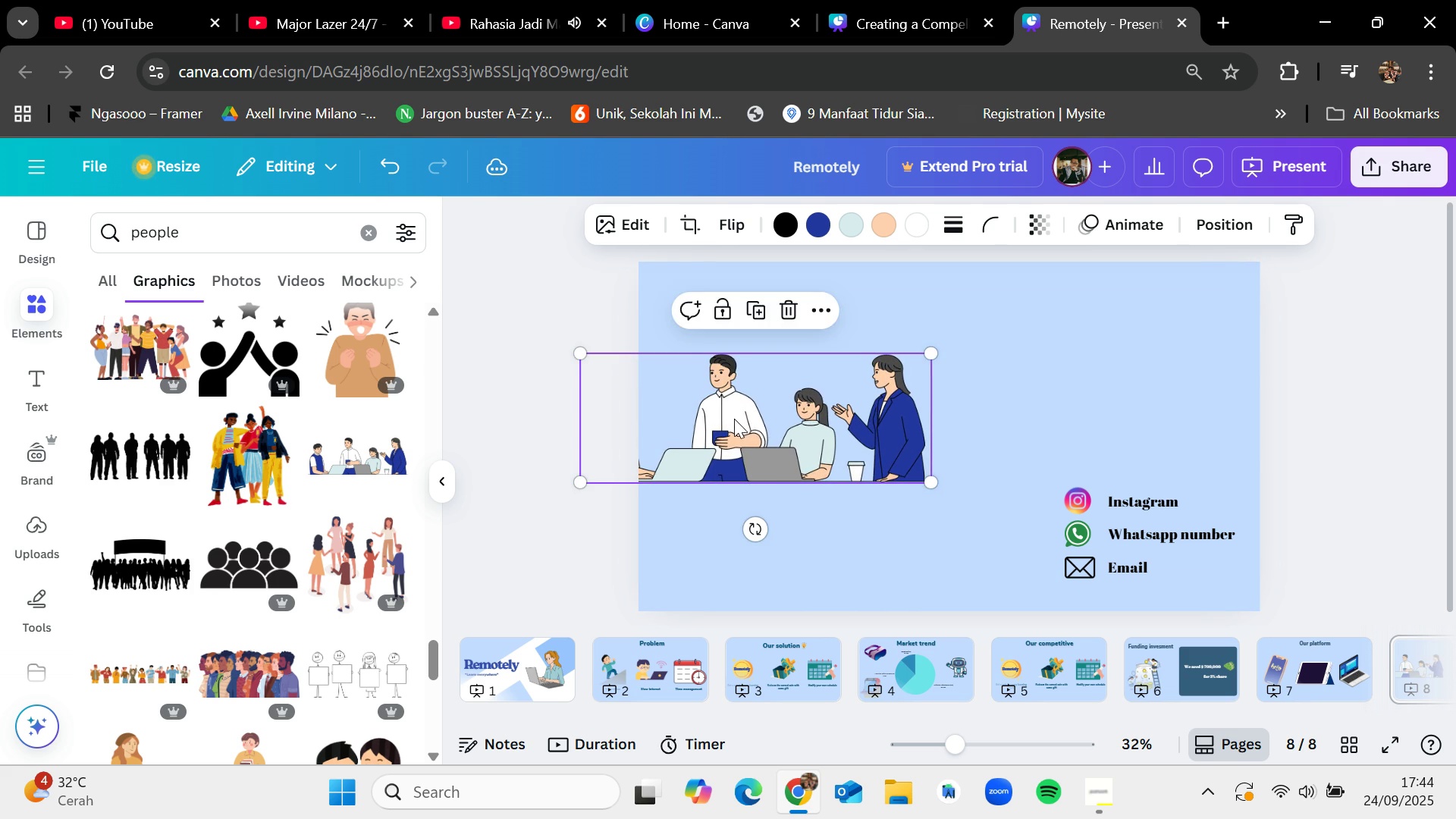 
left_click_drag(start_coordinate=[735, 417], to_coordinate=[821, 436])
 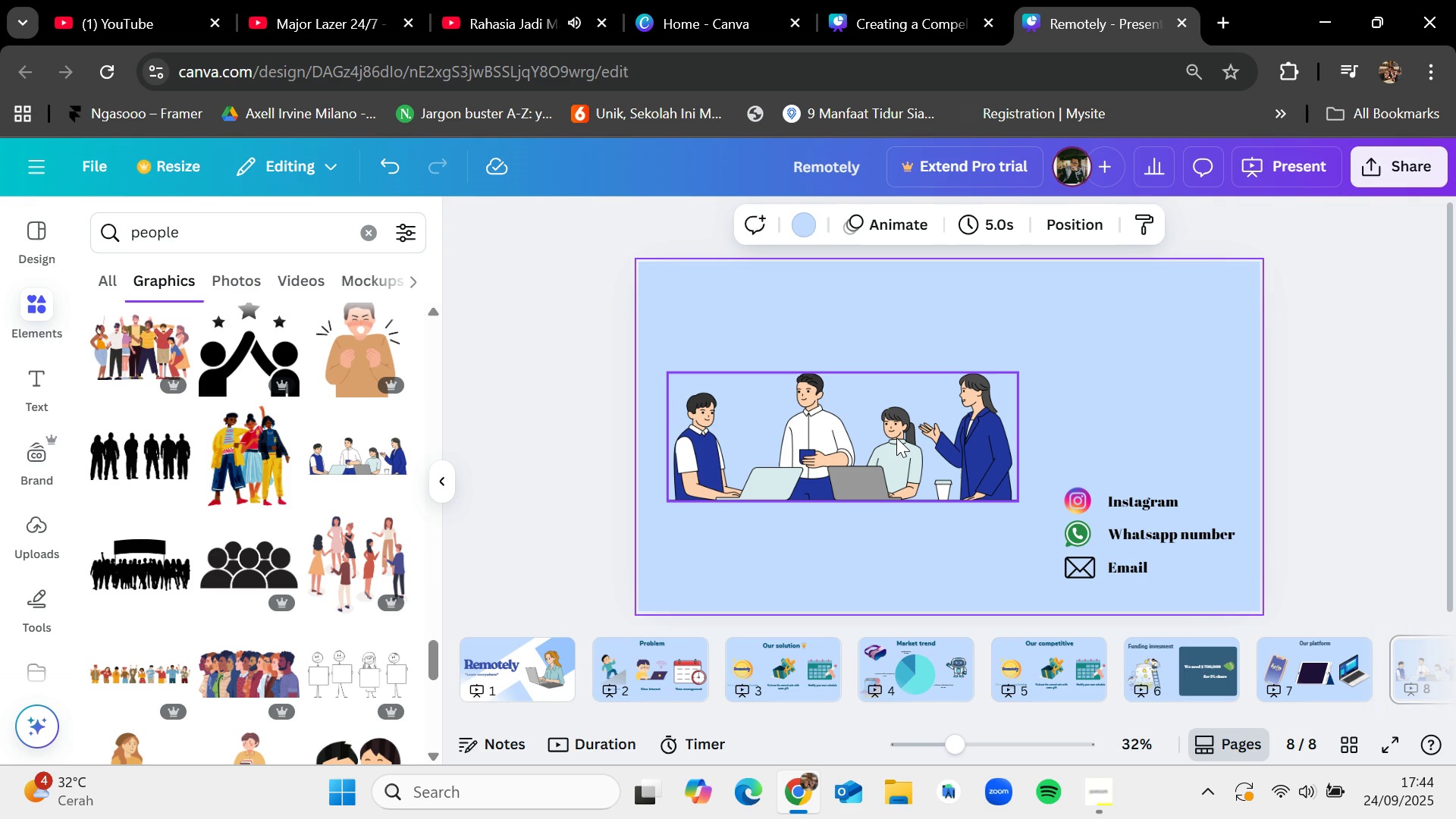 
wait(6.9)
 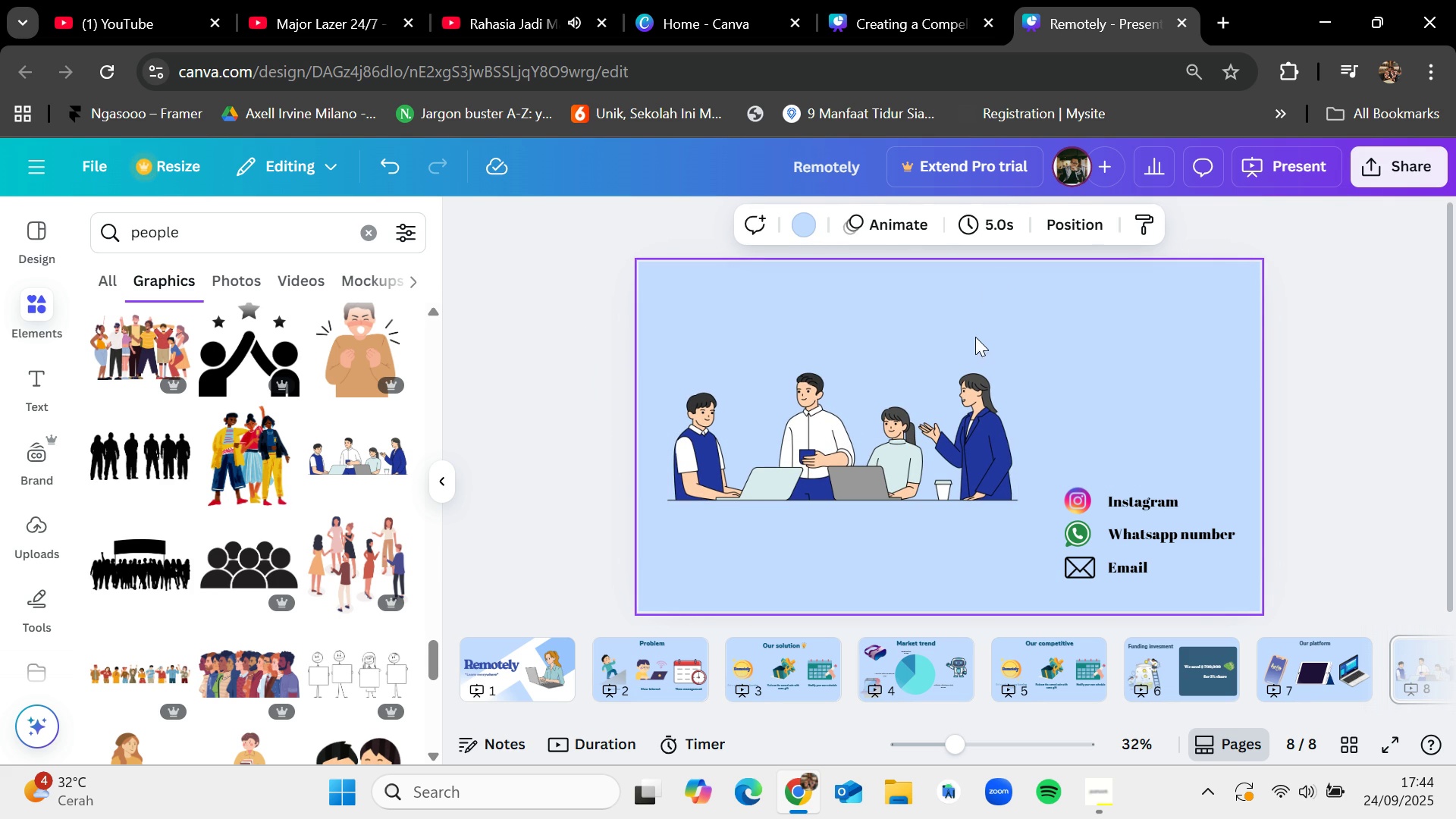 
left_click_drag(start_coordinate=[899, 438], to_coordinate=[905, 459])
 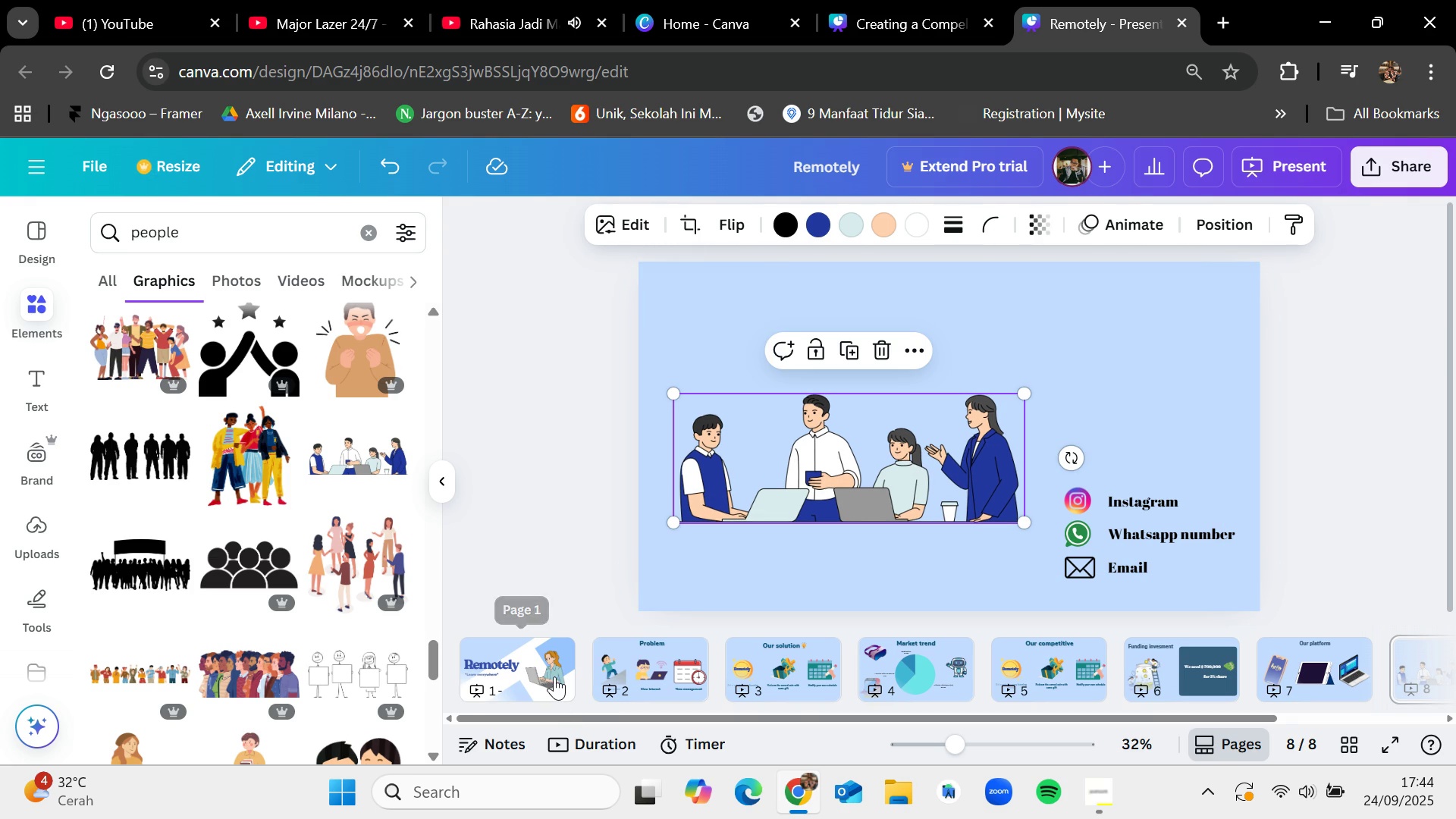 
left_click([554, 675])
 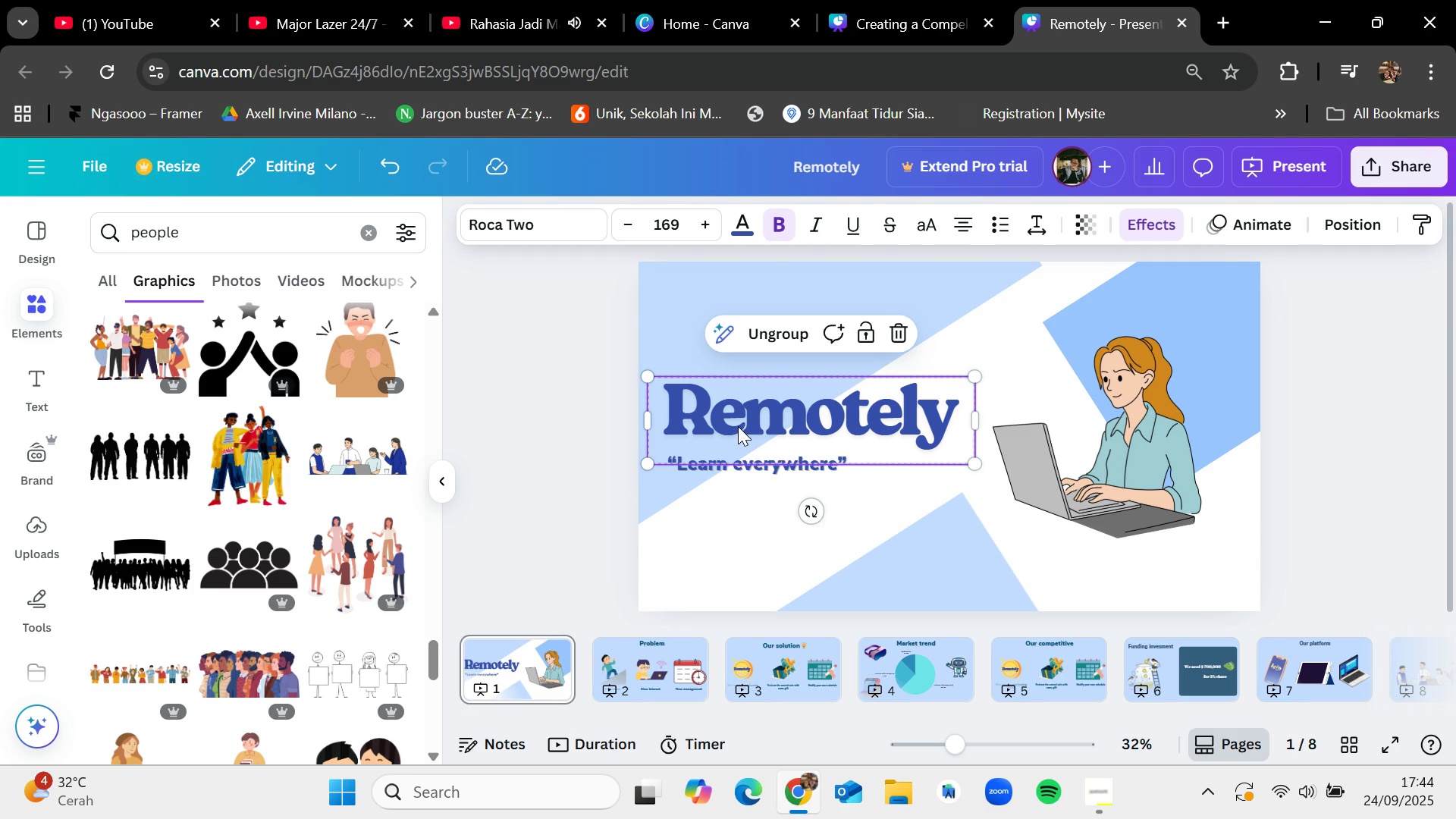 
key(Control+C)
 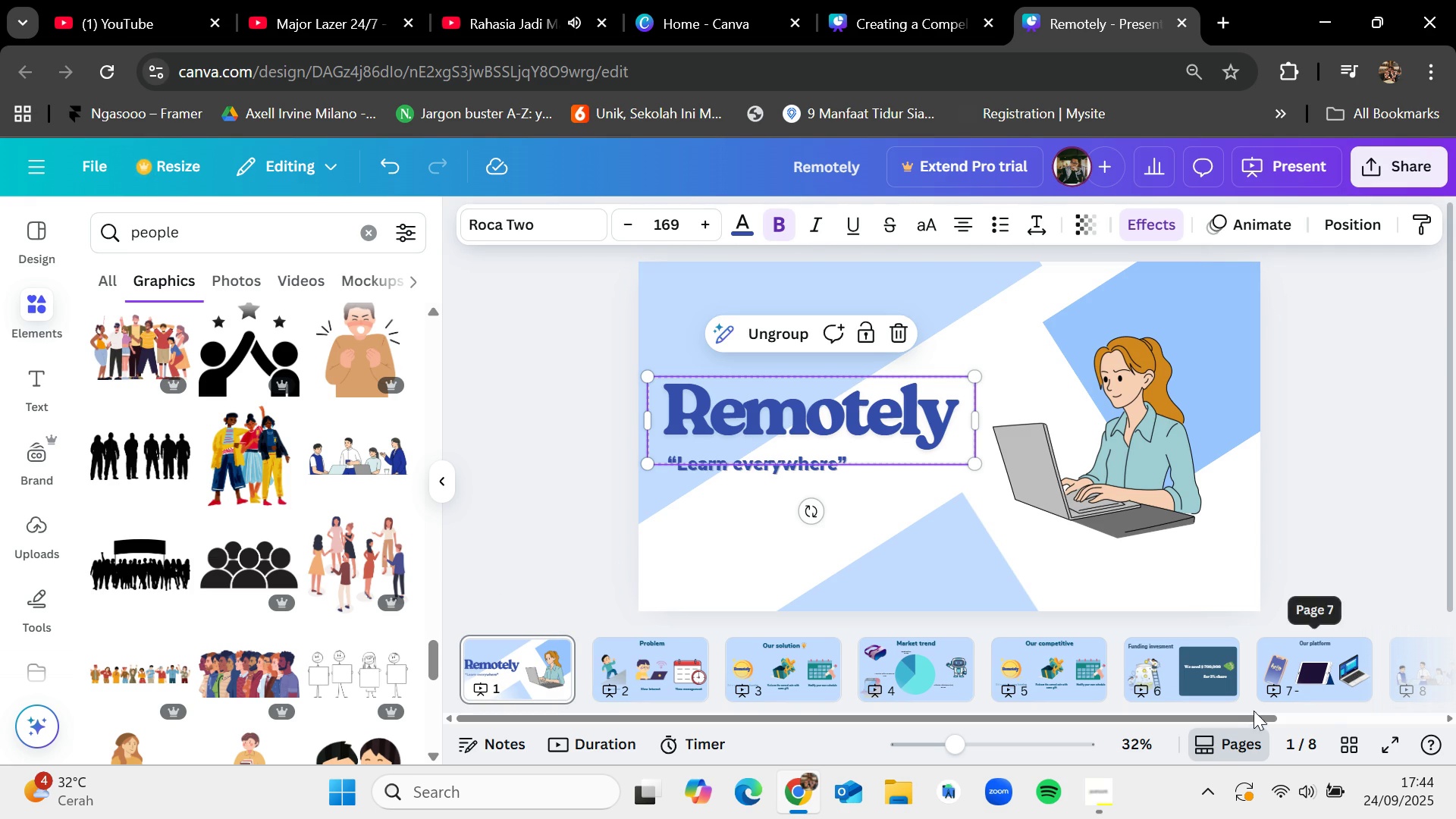 
left_click_drag(start_coordinate=[1250, 717], to_coordinate=[1390, 701])
 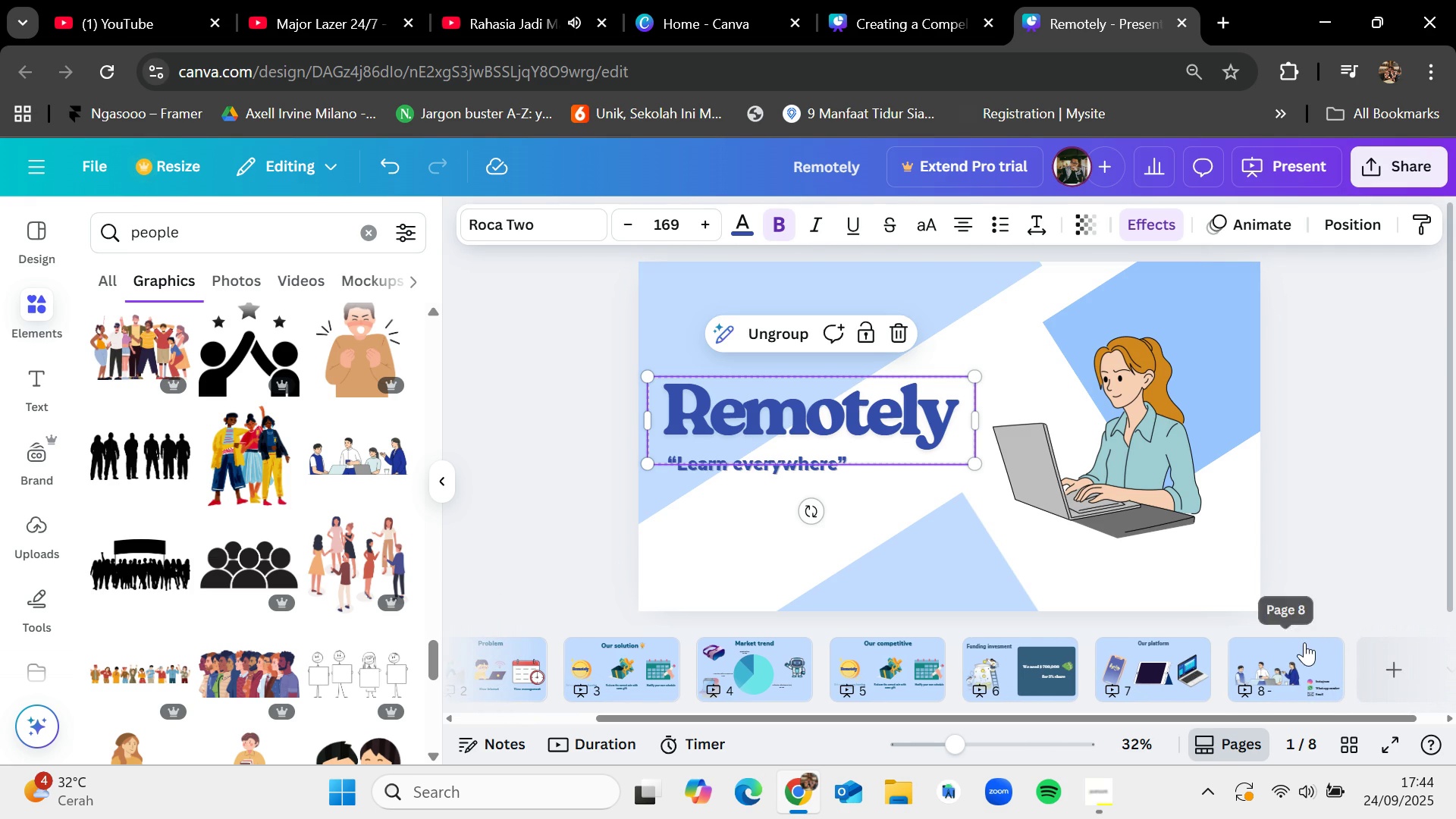 
left_click([1304, 642])
 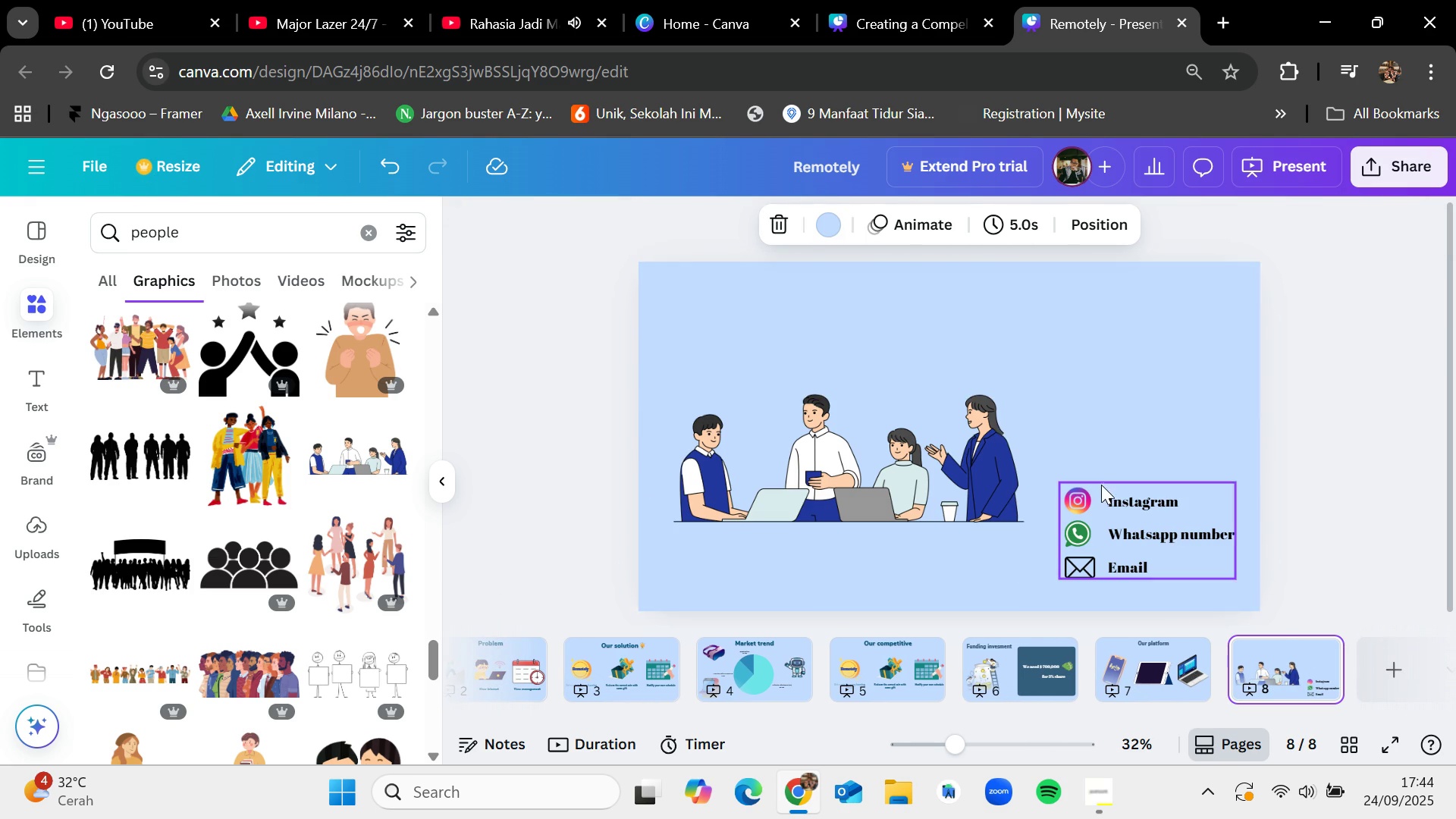 
hold_key(key=ControlLeft, duration=0.64)
 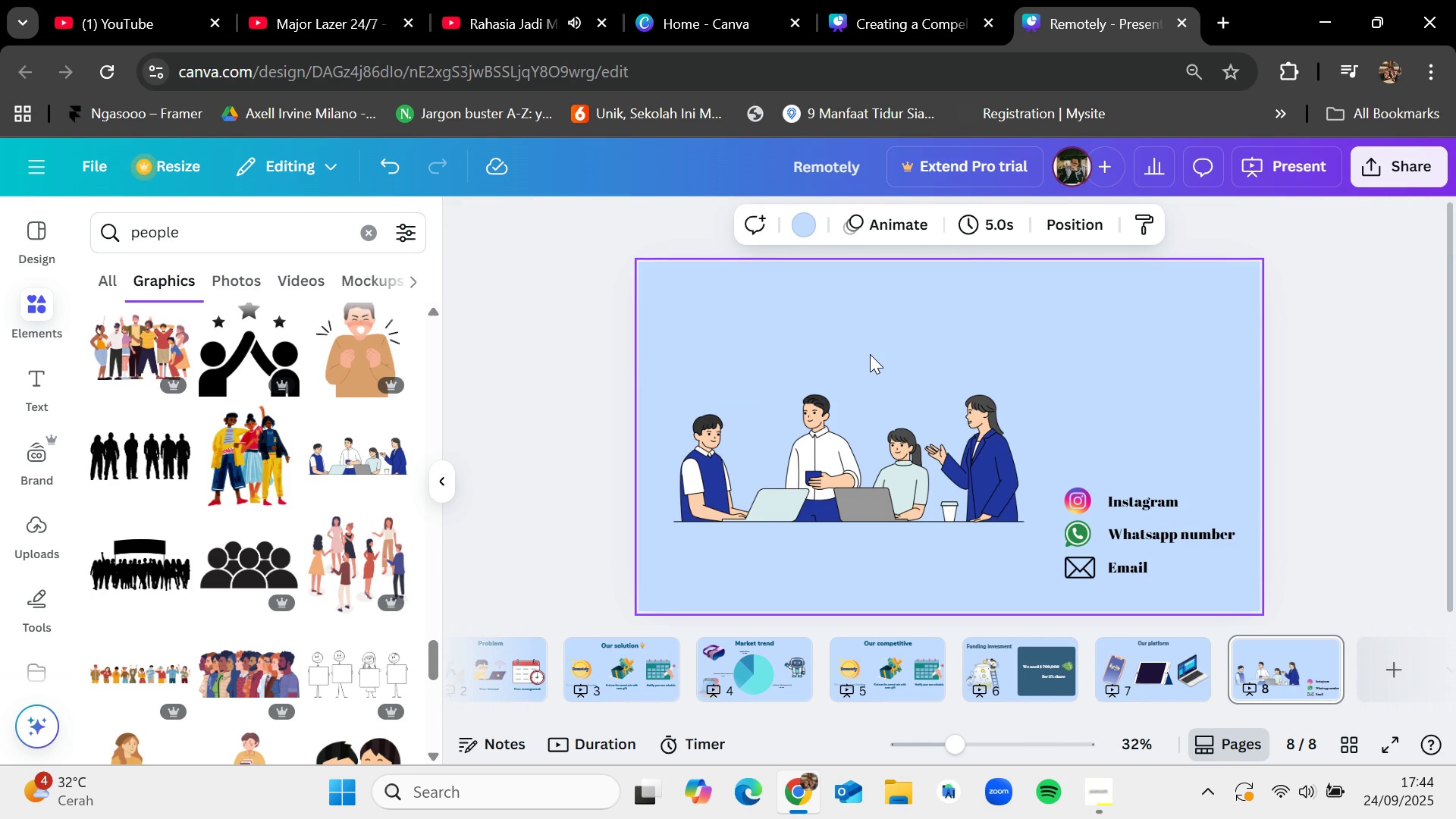 
key(Control+V)
 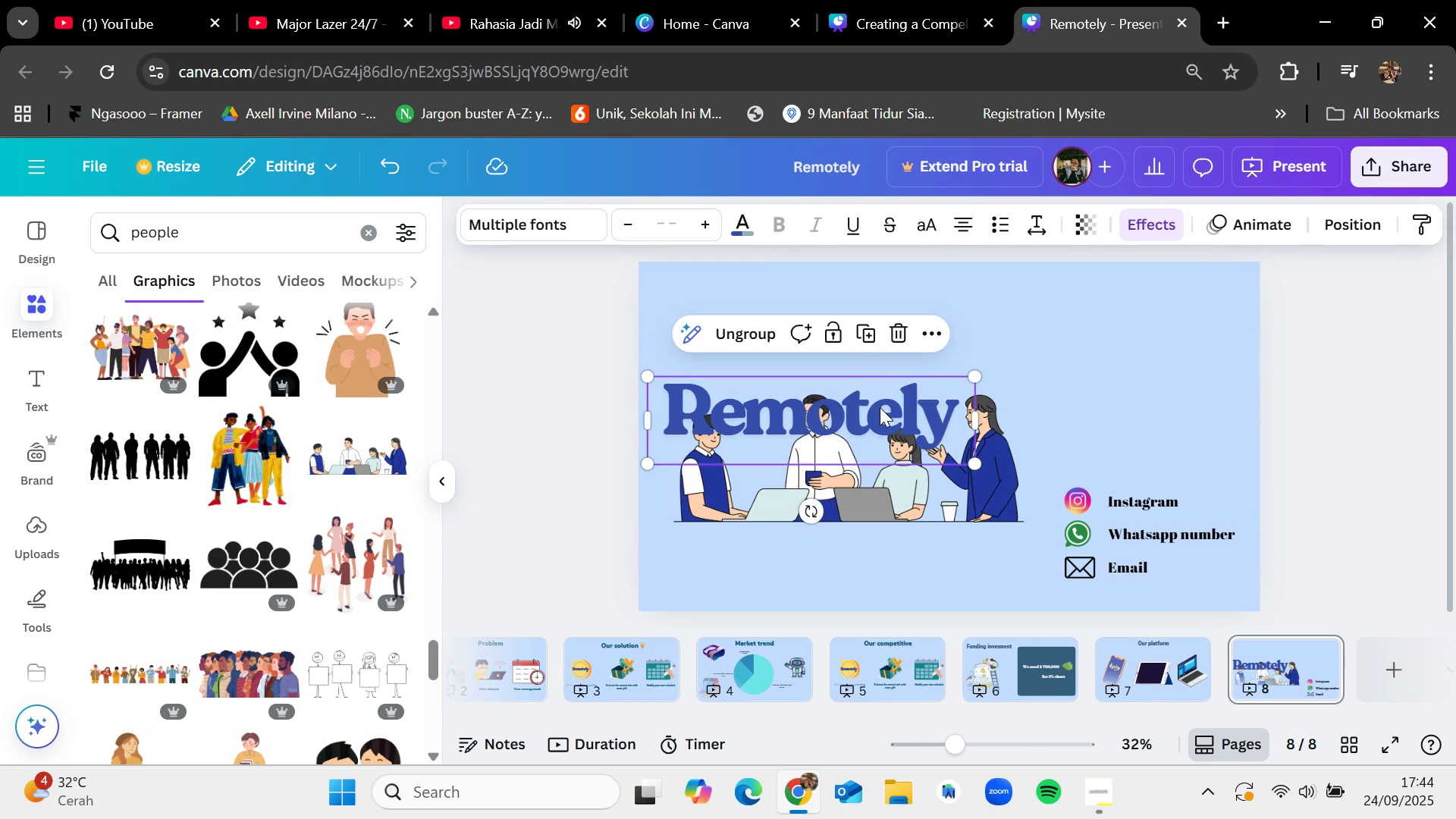 
left_click_drag(start_coordinate=[880, 407], to_coordinate=[906, 331])
 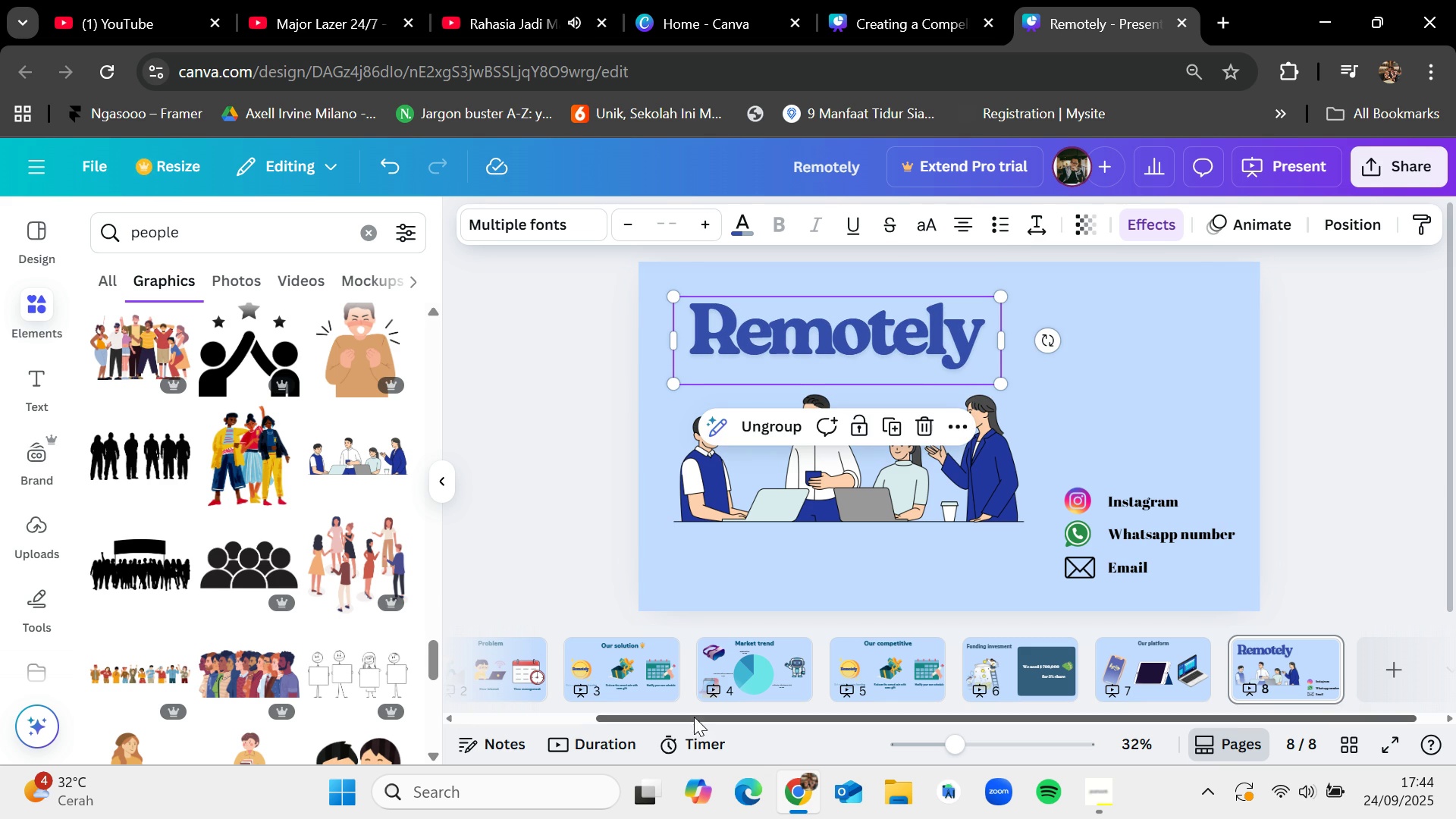 
left_click_drag(start_coordinate=[694, 720], to_coordinate=[535, 720])
 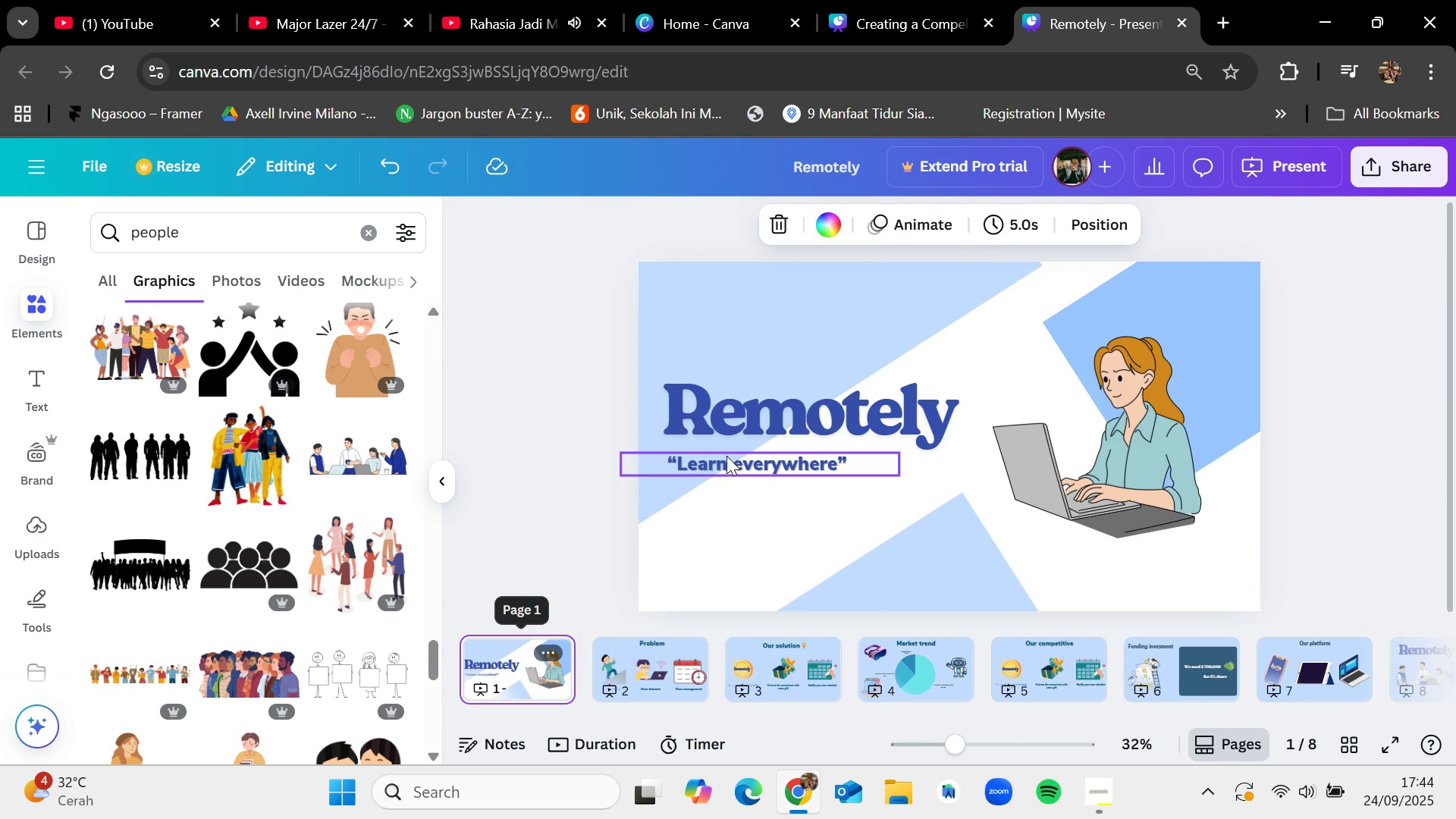 
key(Control+C)
 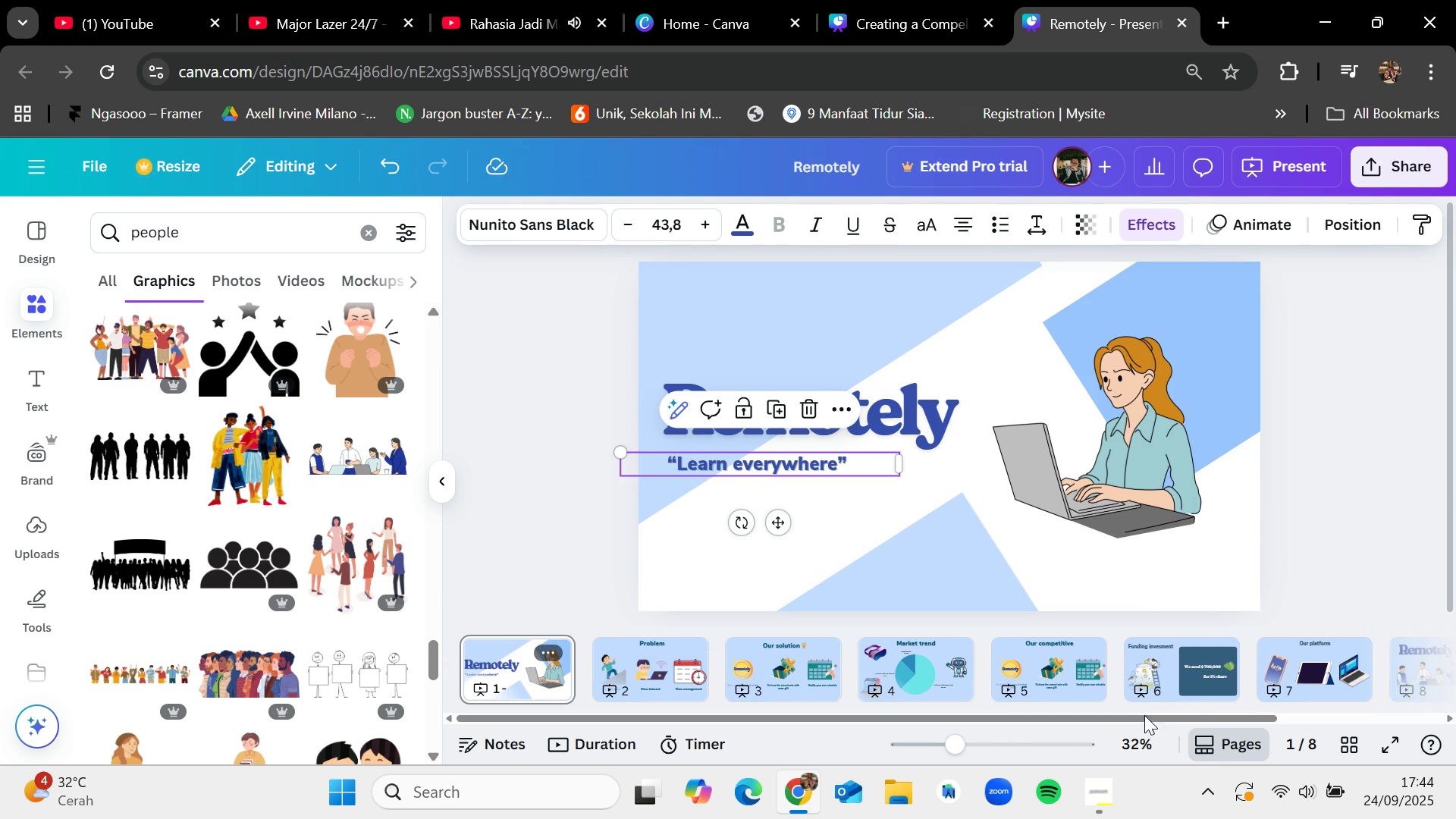 
left_click_drag(start_coordinate=[1144, 716], to_coordinate=[1311, 703])
 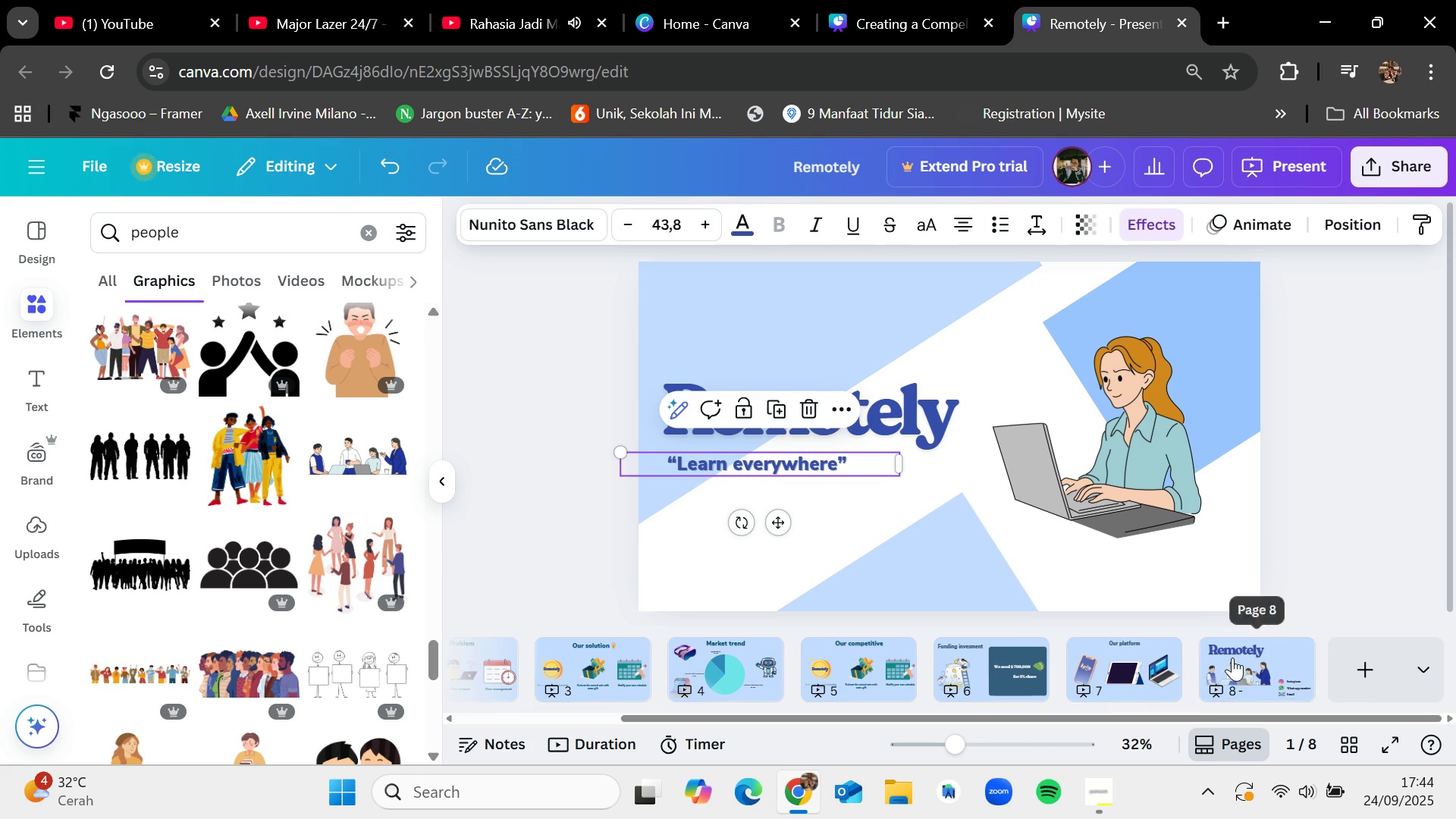 
left_click([1232, 657])
 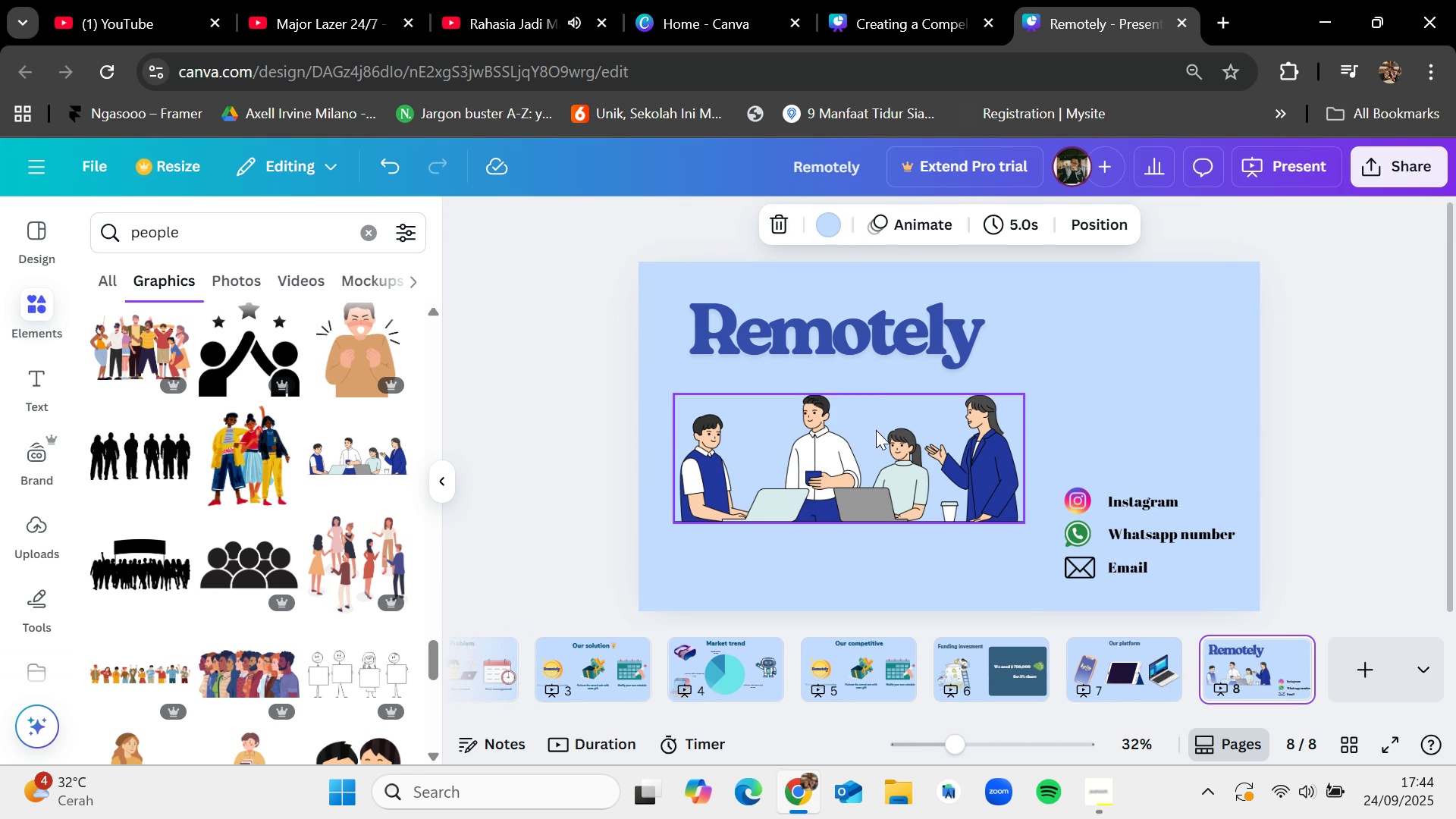 
key(Control+V)
 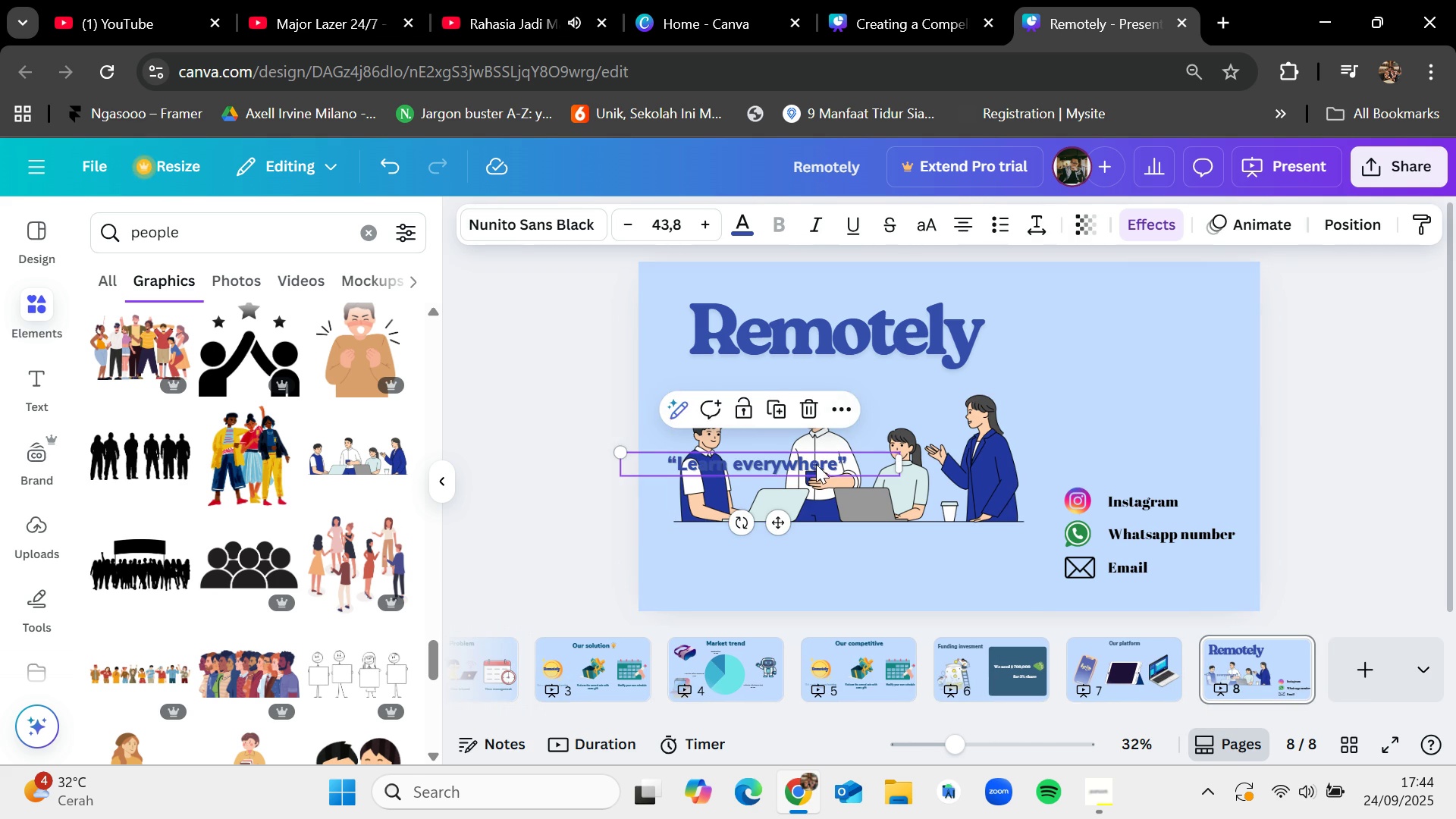 
left_click_drag(start_coordinate=[815, 465], to_coordinate=[844, 377])
 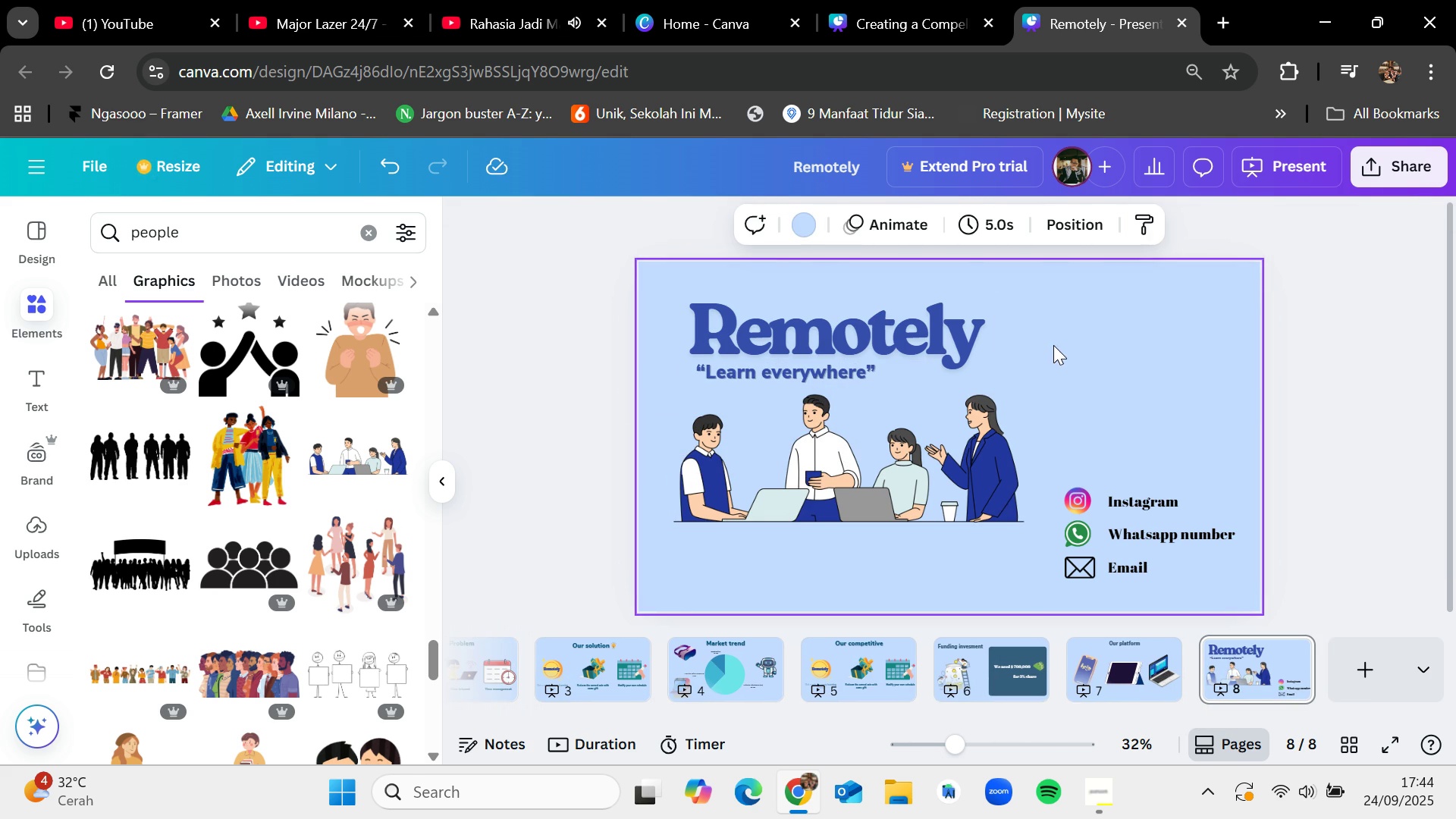 
left_click_drag(start_coordinate=[1048, 347], to_coordinate=[800, 344])
 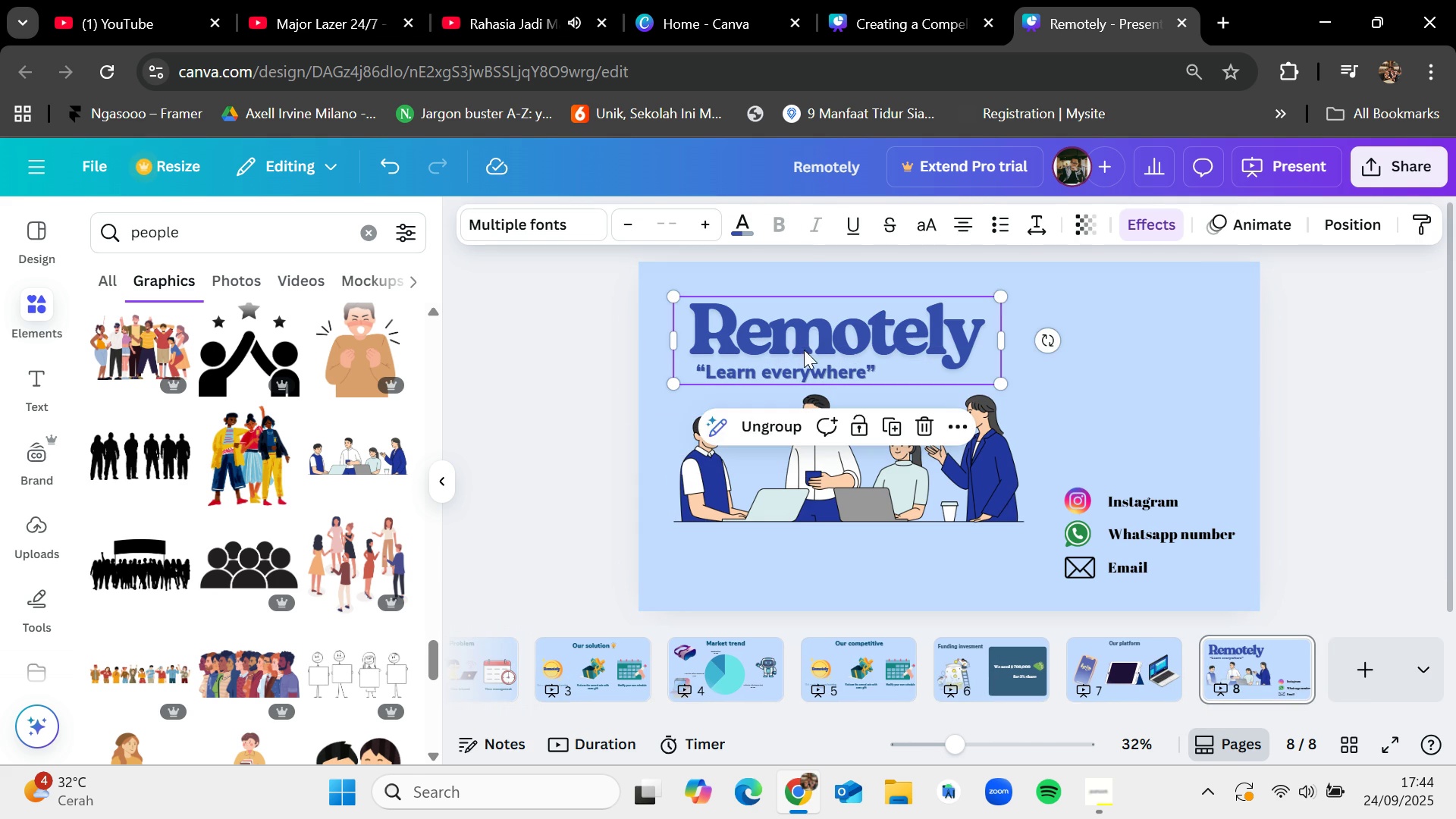 
left_click_drag(start_coordinate=[804, 346], to_coordinate=[799, 343])
 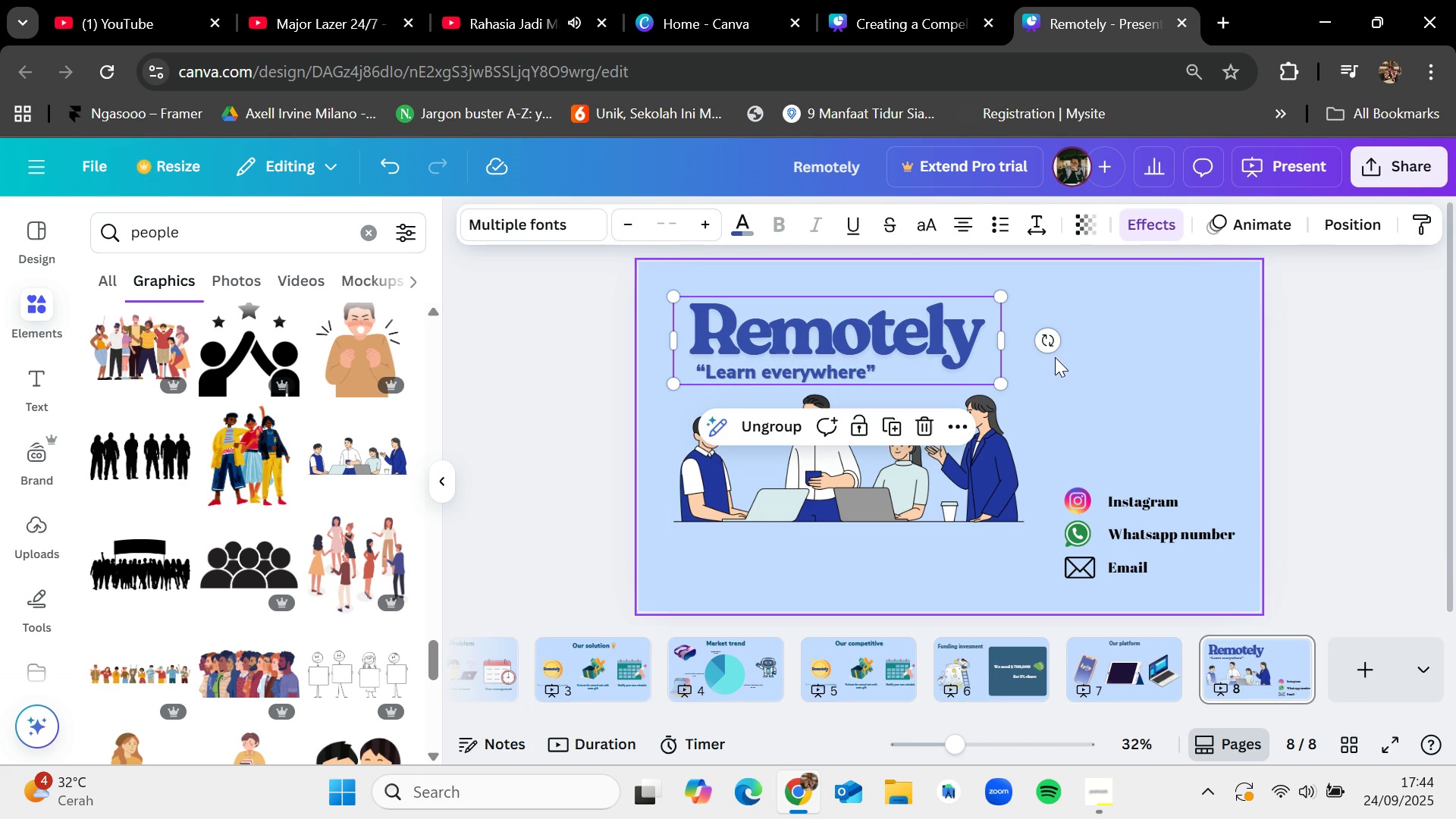 
left_click_drag(start_coordinate=[1051, 356], to_coordinate=[768, 372])
 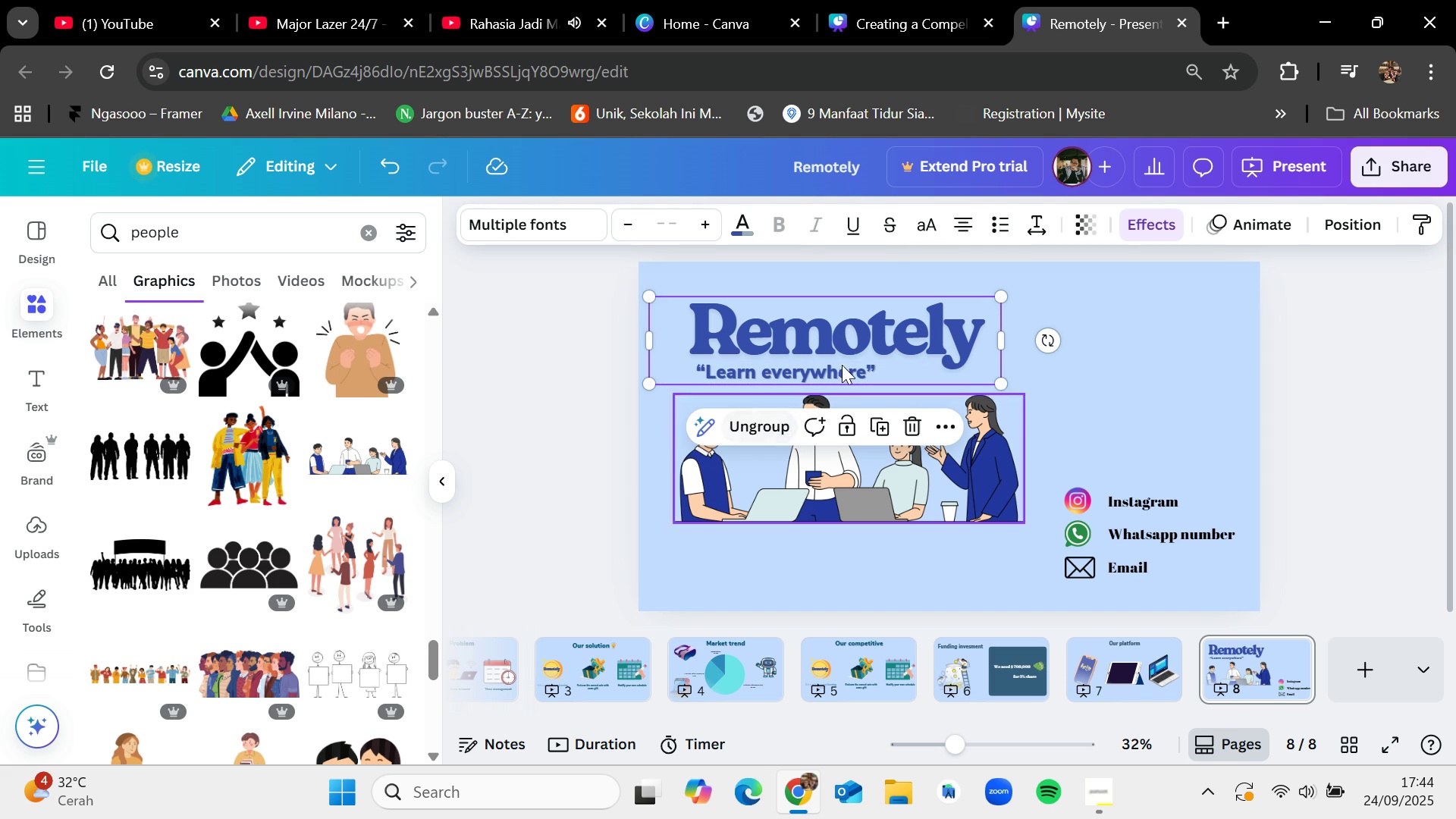 
left_click_drag(start_coordinate=[859, 337], to_coordinate=[859, 329])
 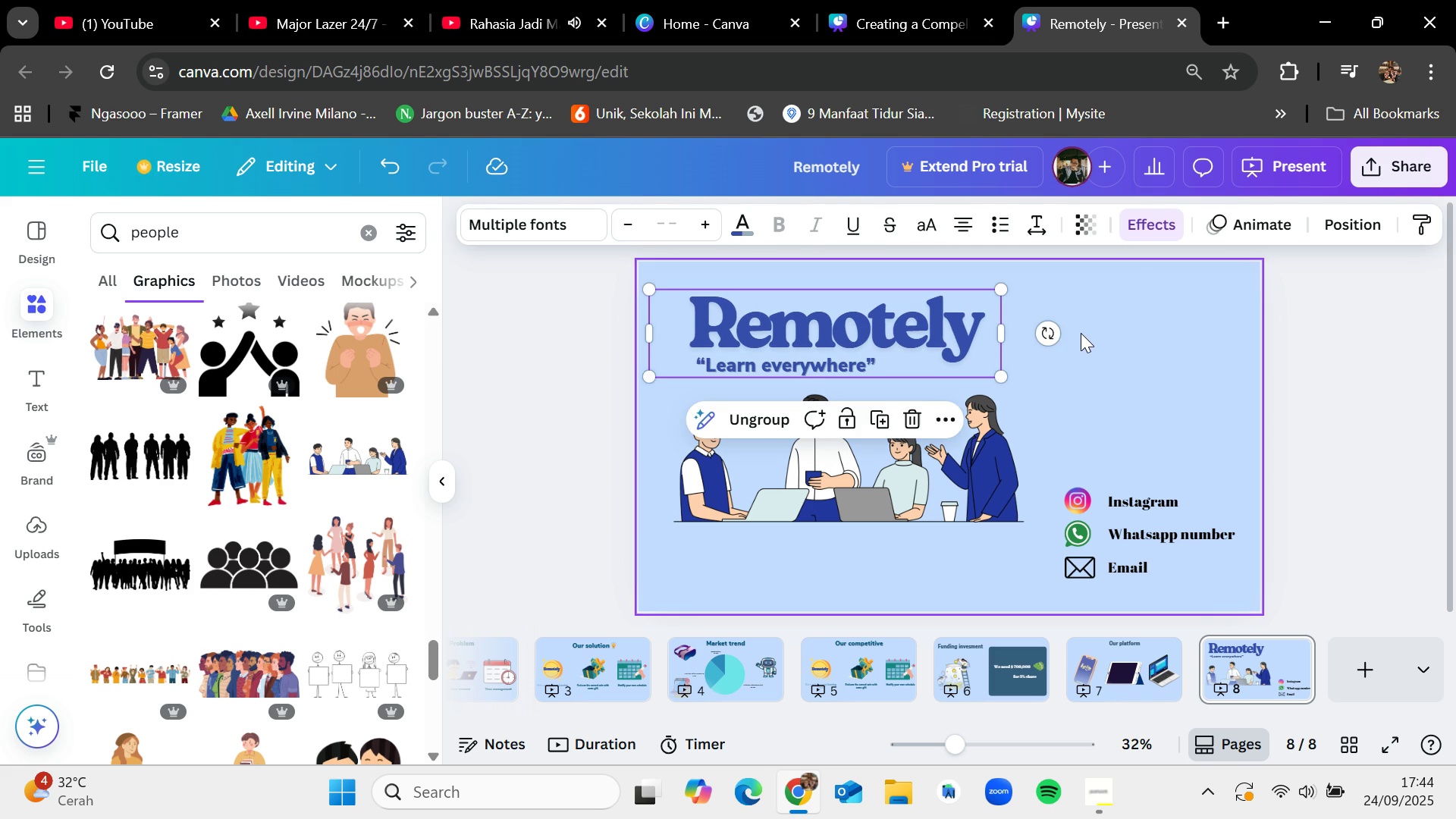 
left_click([1081, 332])
 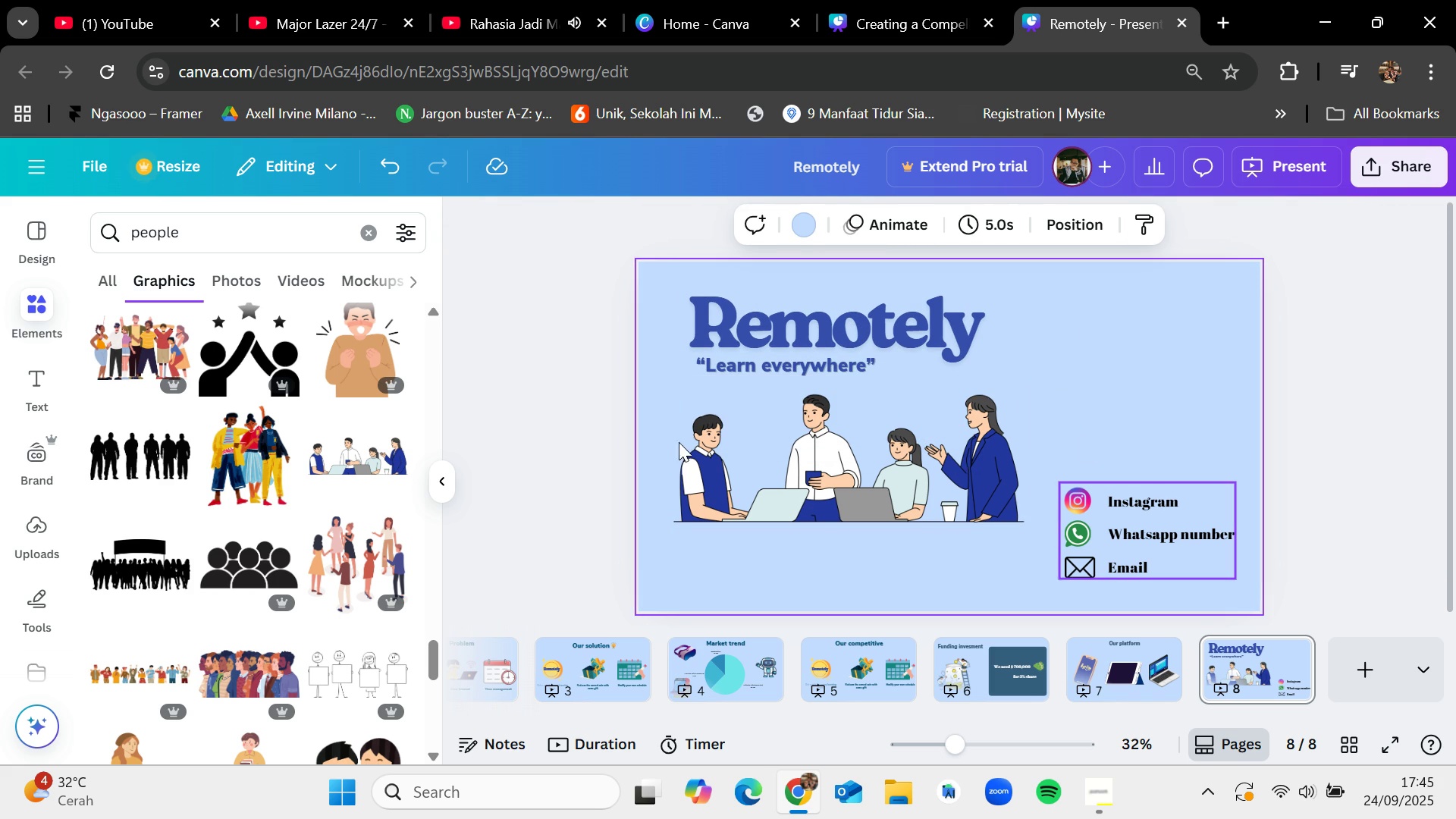 
left_click_drag(start_coordinate=[381, 229], to_coordinate=[380, 225])
 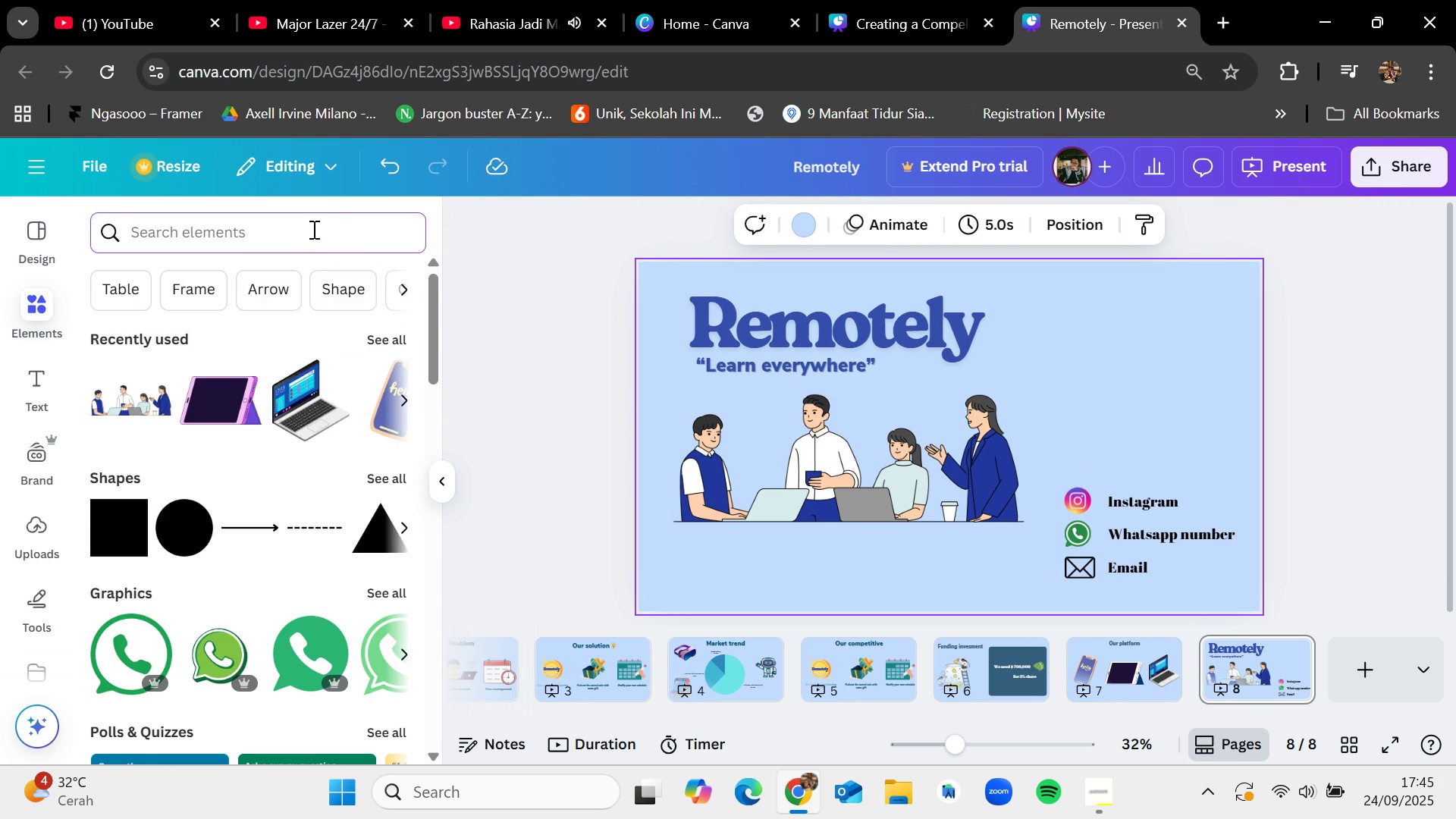 
type(digital nomad)
 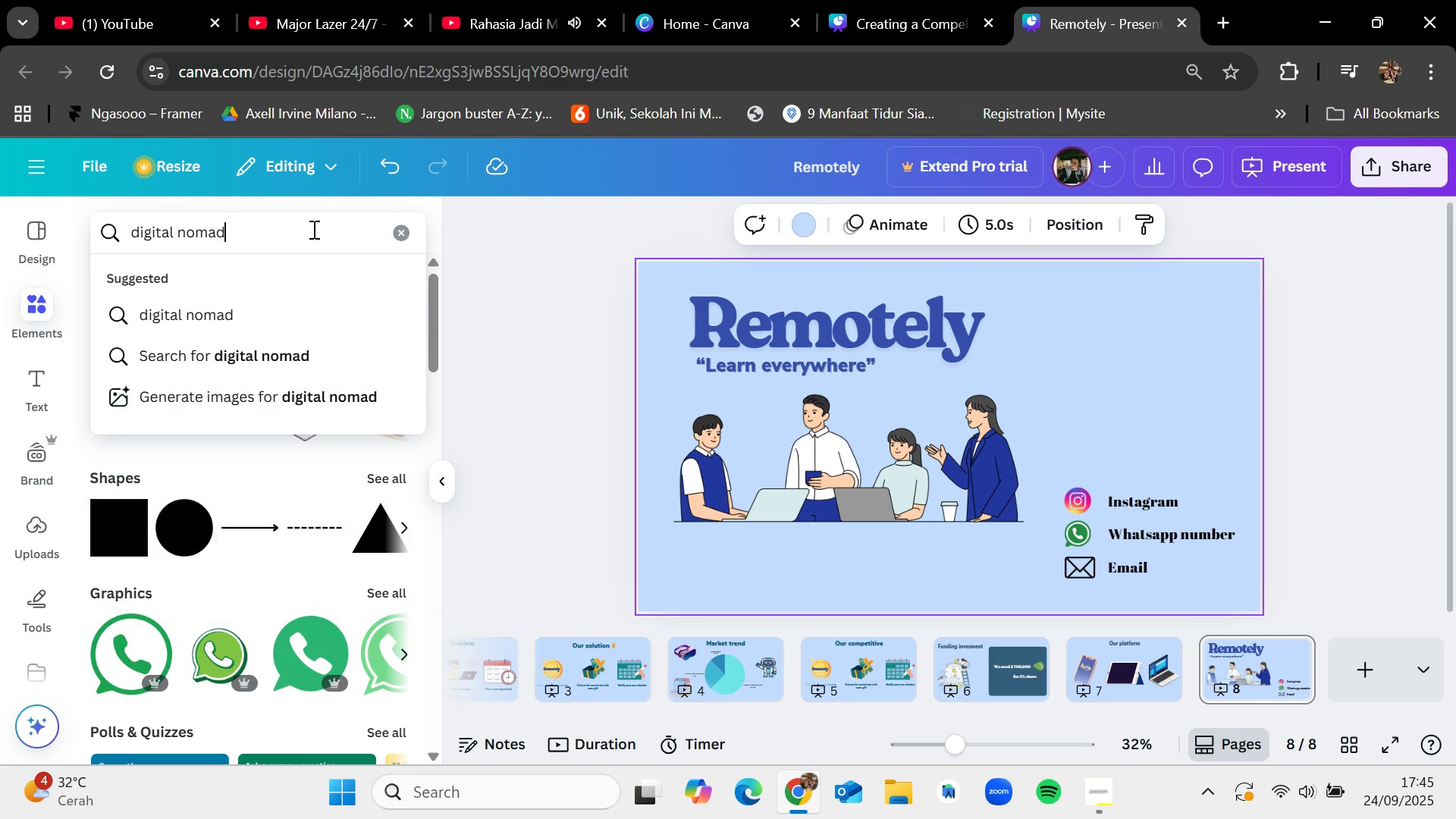 
key(Enter)
 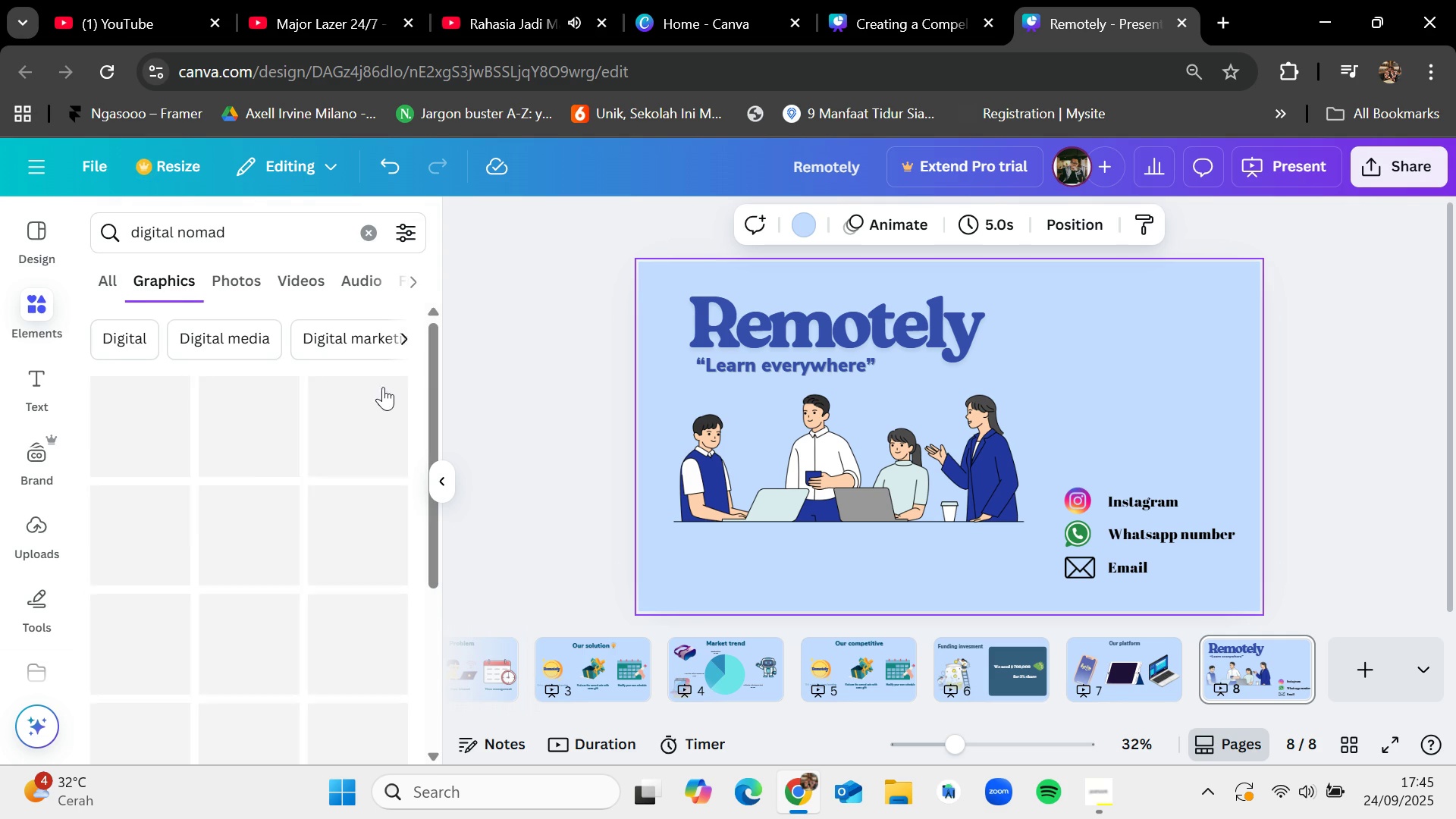 
scroll: coordinate [302, 509], scroll_direction: down, amount: 8.0
 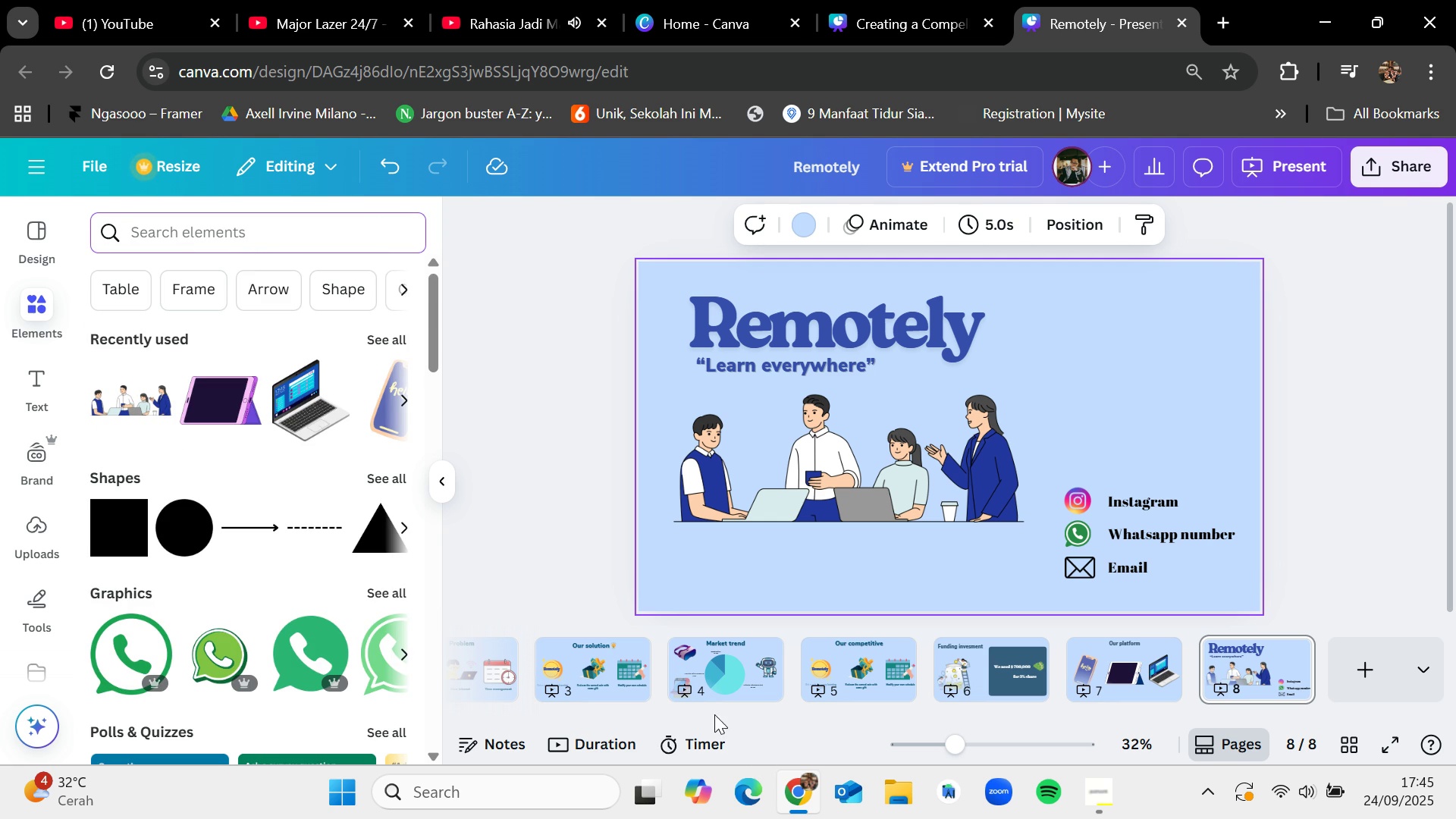 
left_click_drag(start_coordinate=[717, 713], to_coordinate=[517, 699])
 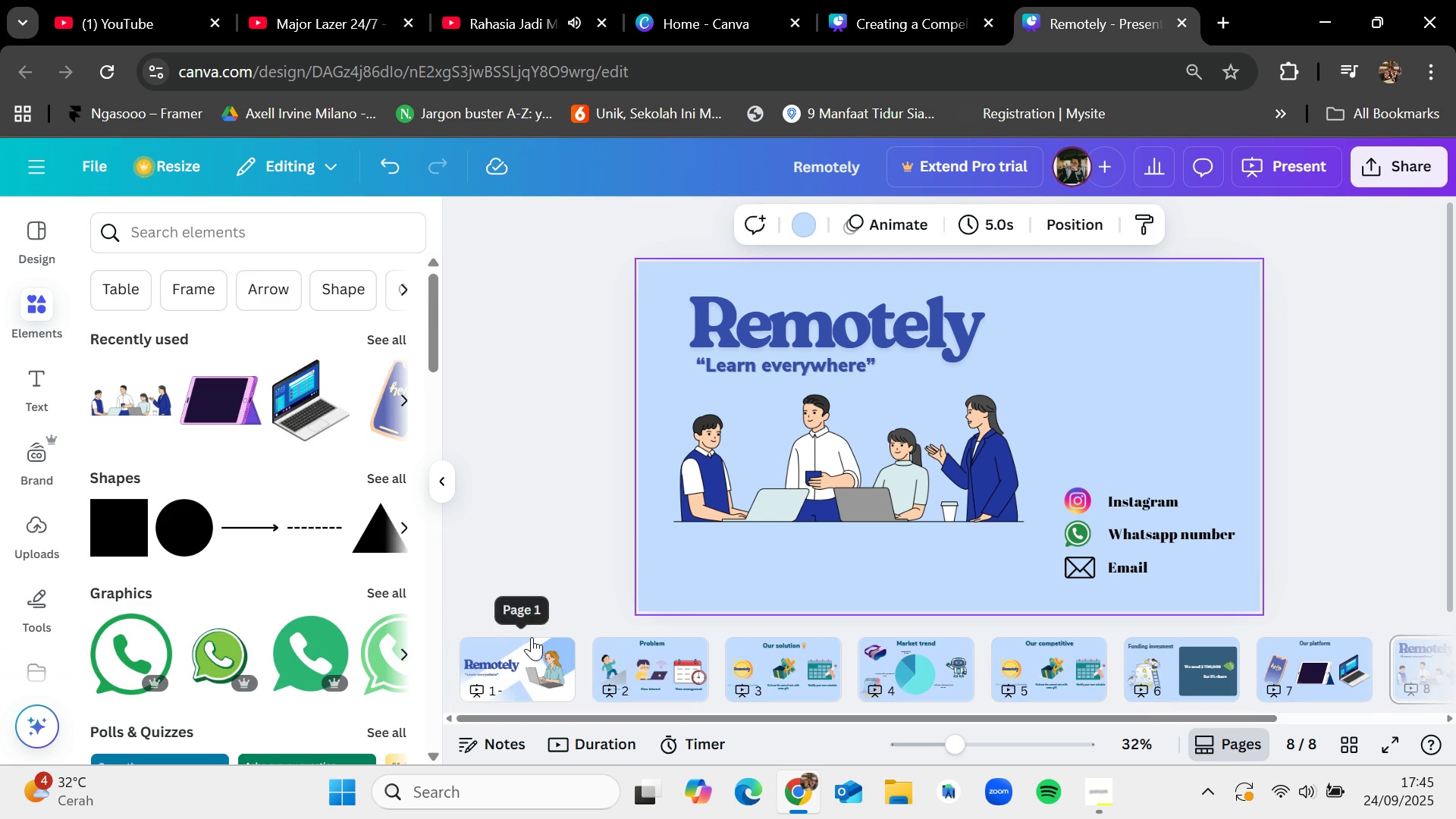 
left_click([531, 636])
 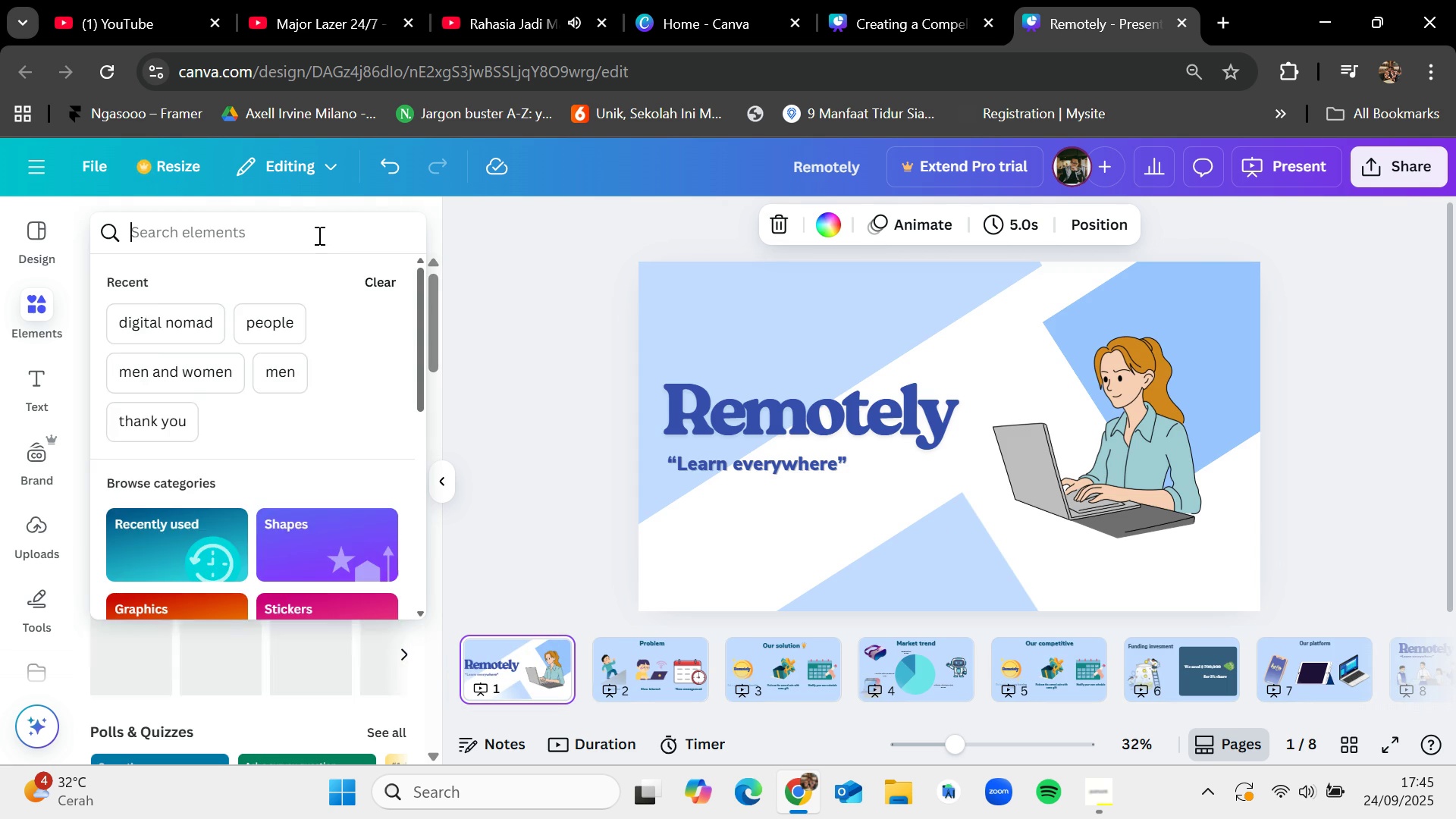 
type(learn)
 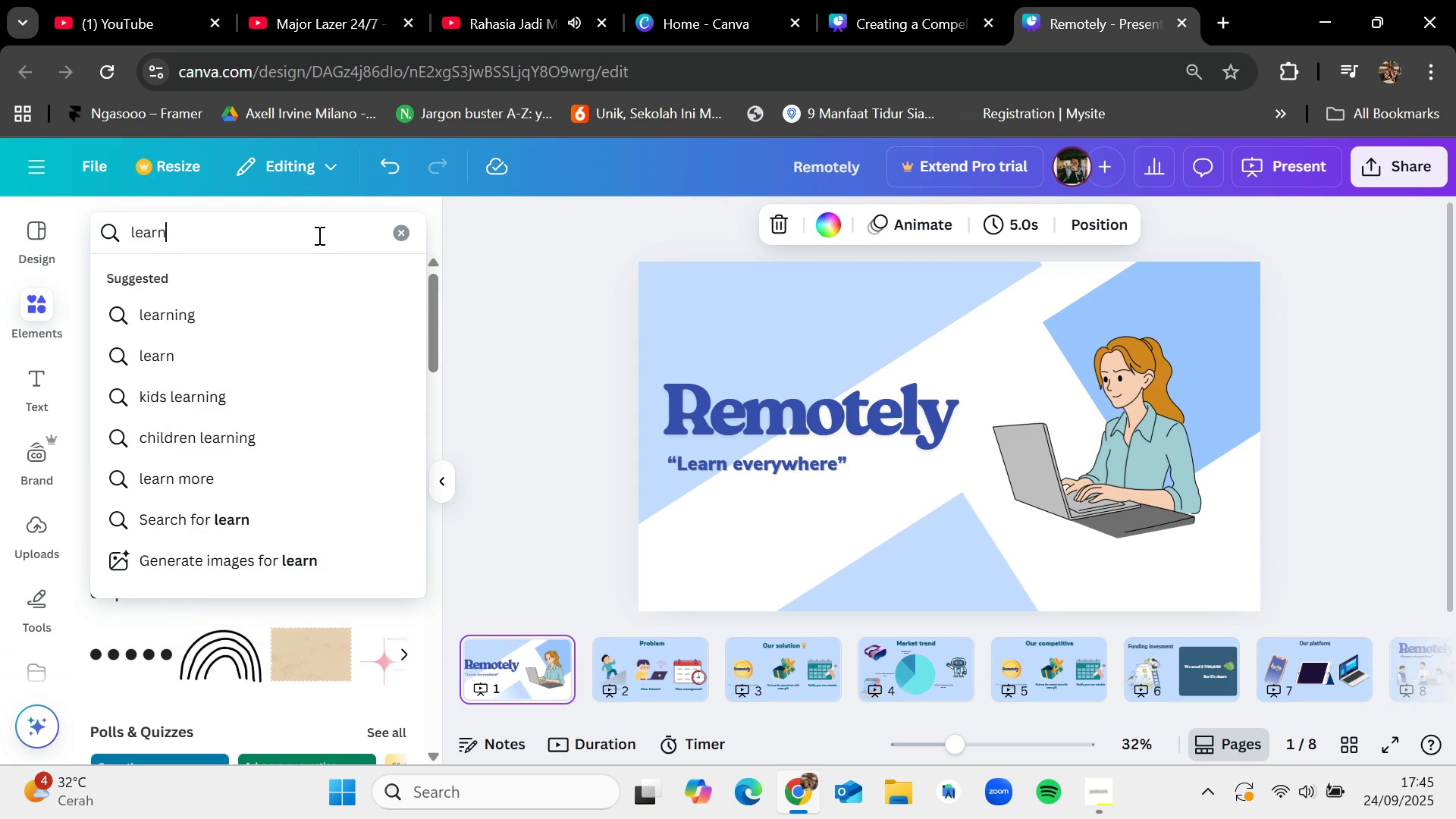 
key(Enter)
 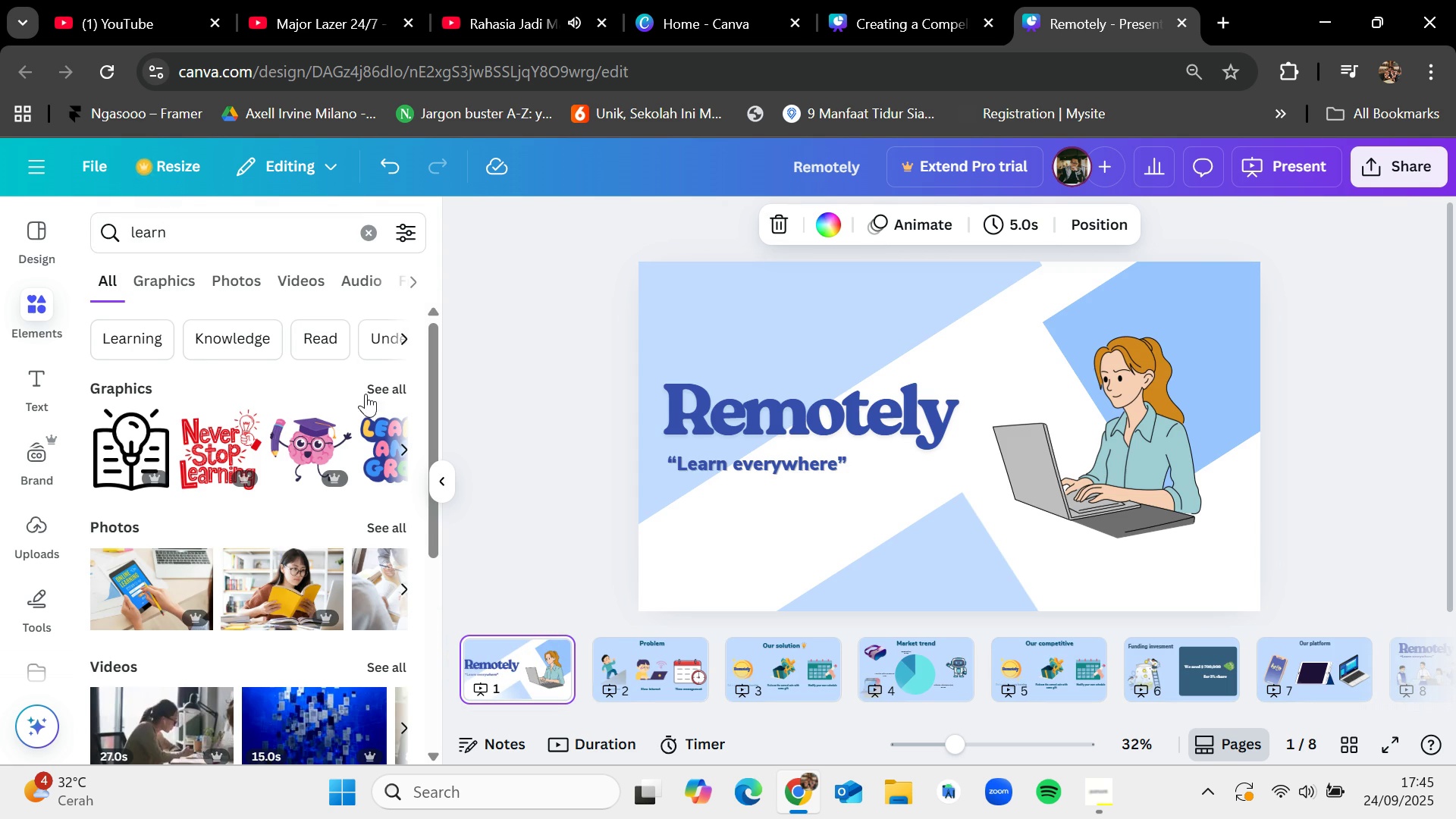 
wait(6.02)
 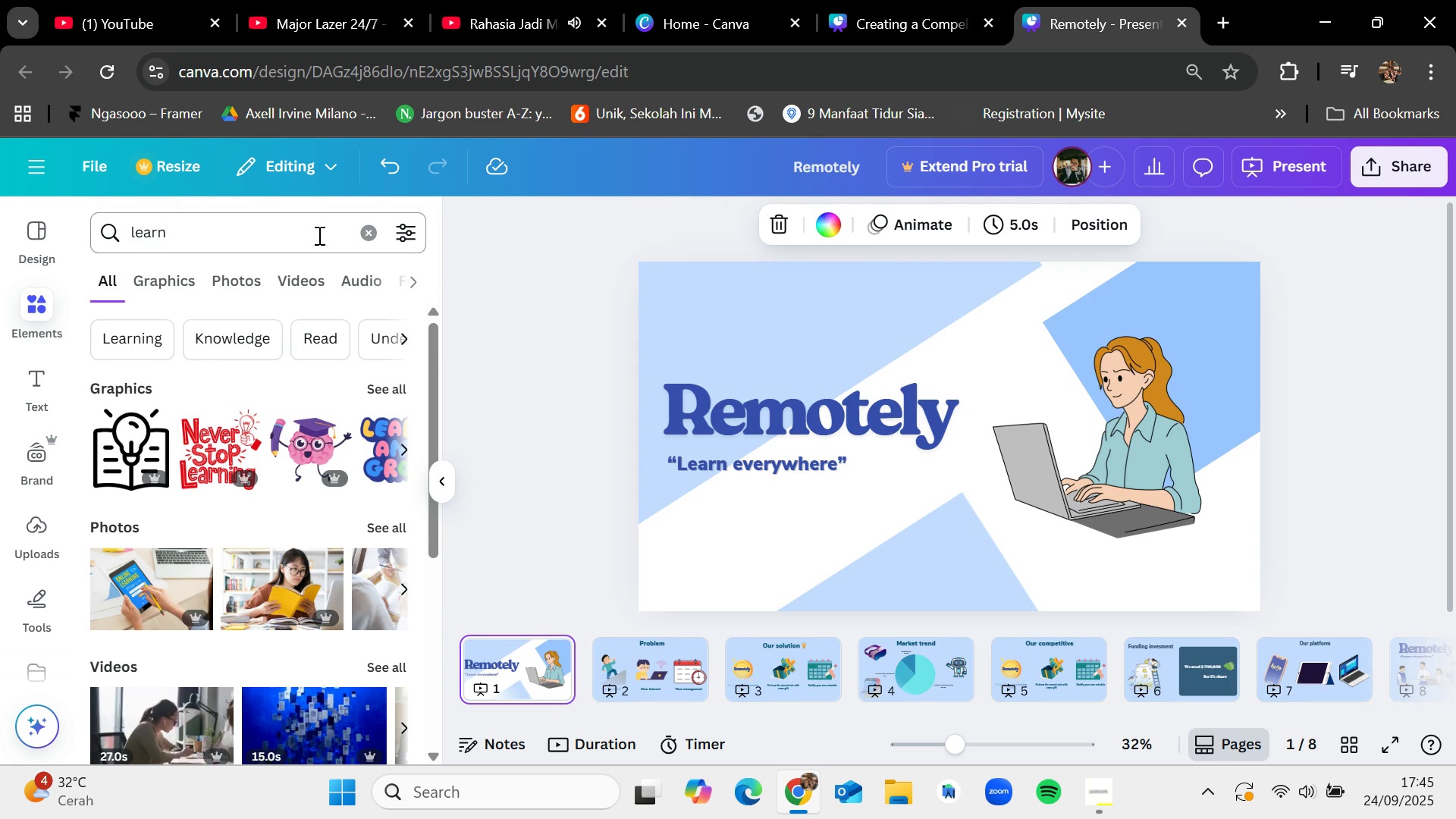 
scroll: coordinate [264, 600], scroll_direction: down, amount: 5.0
 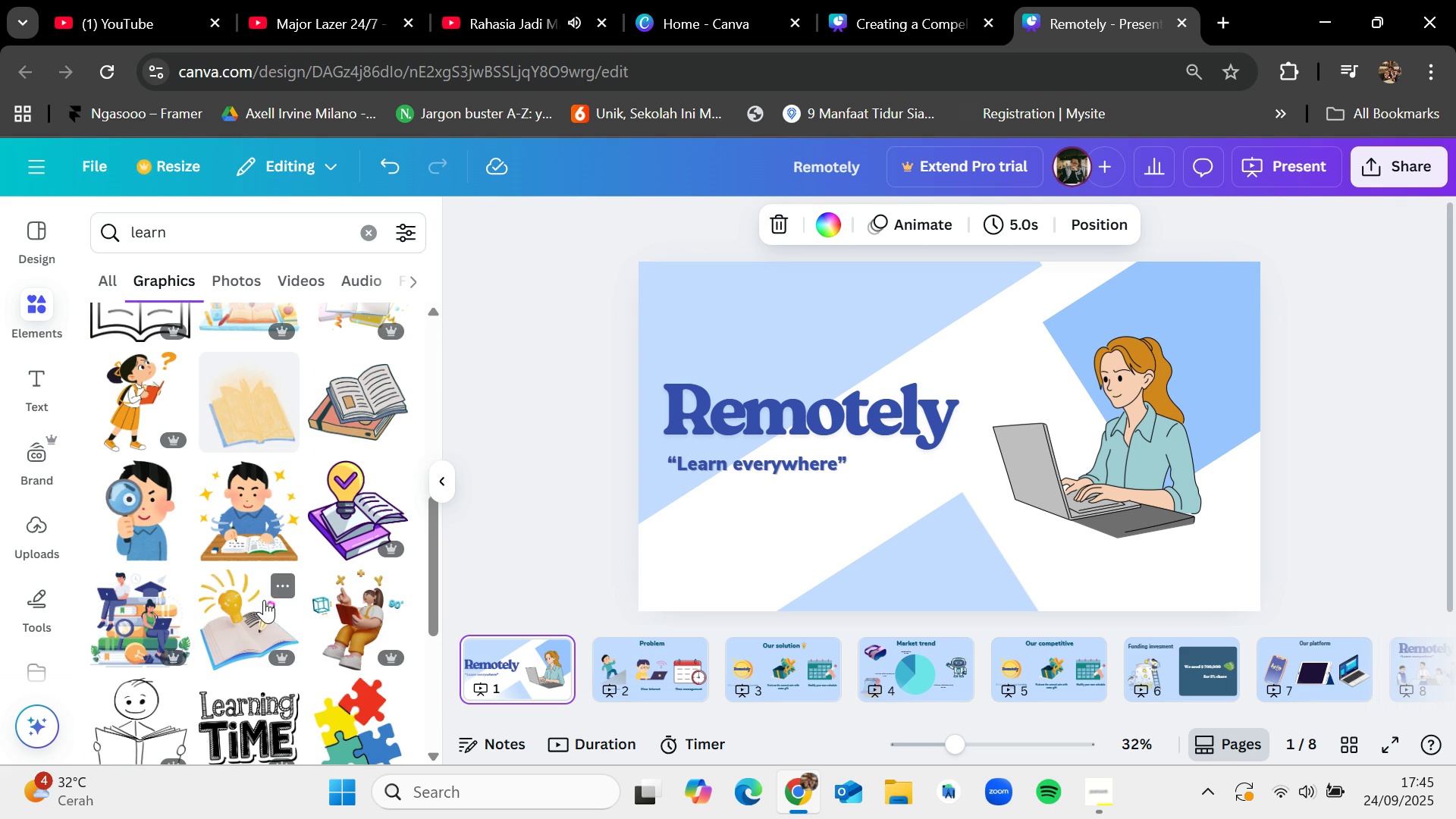 
wait(12.84)
 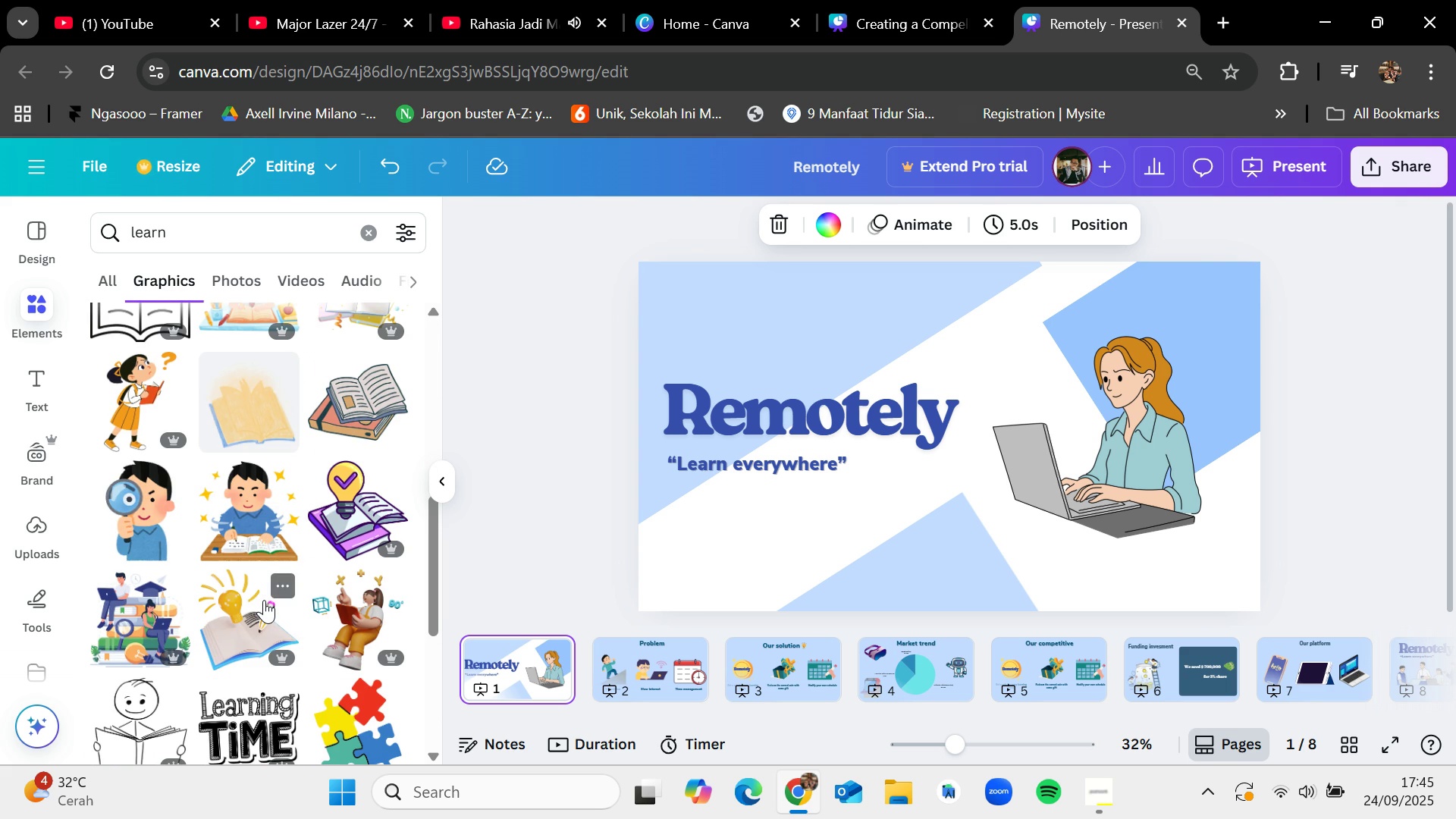 
left_click([369, 234])
 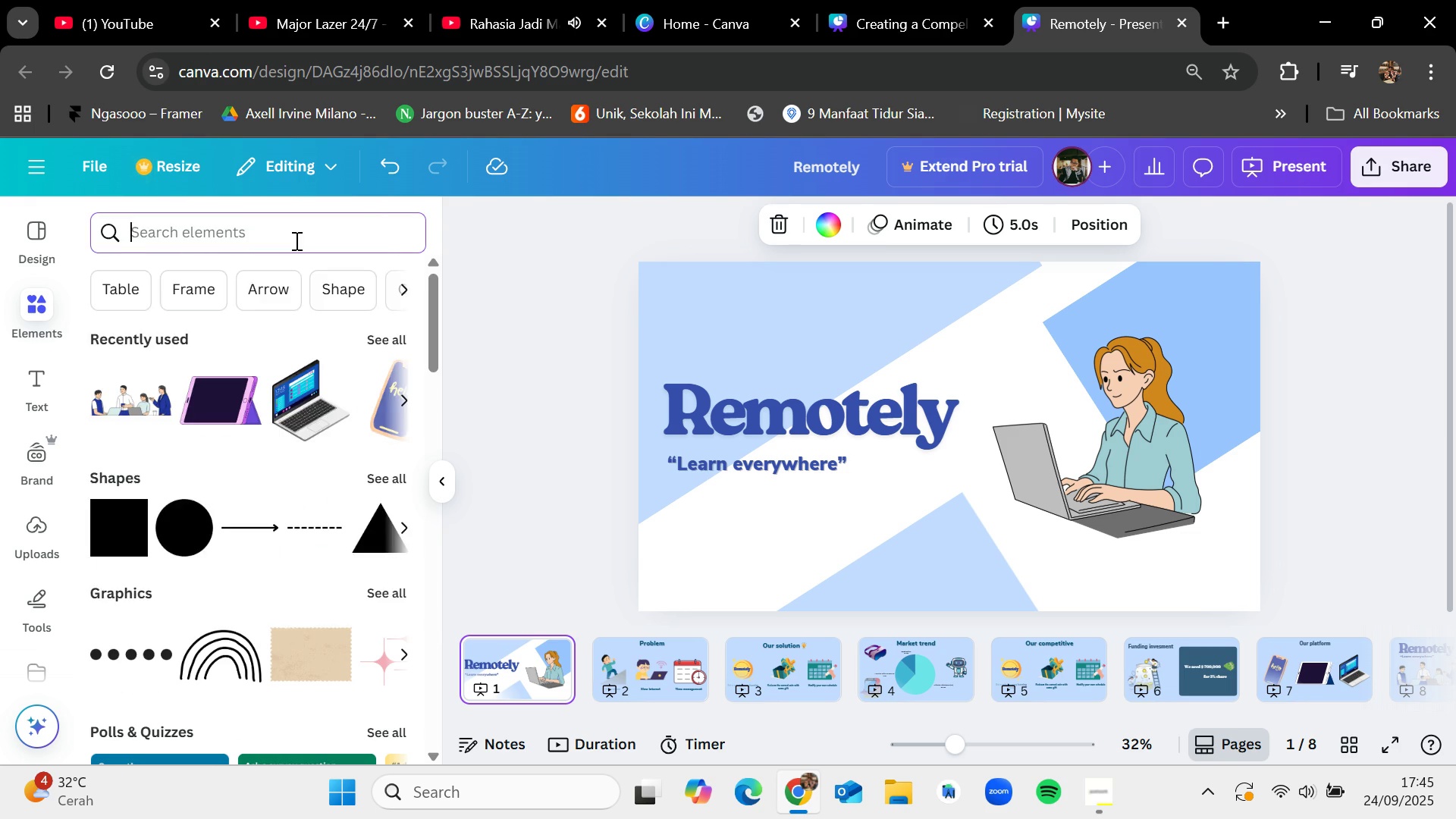 
type(calculation)
 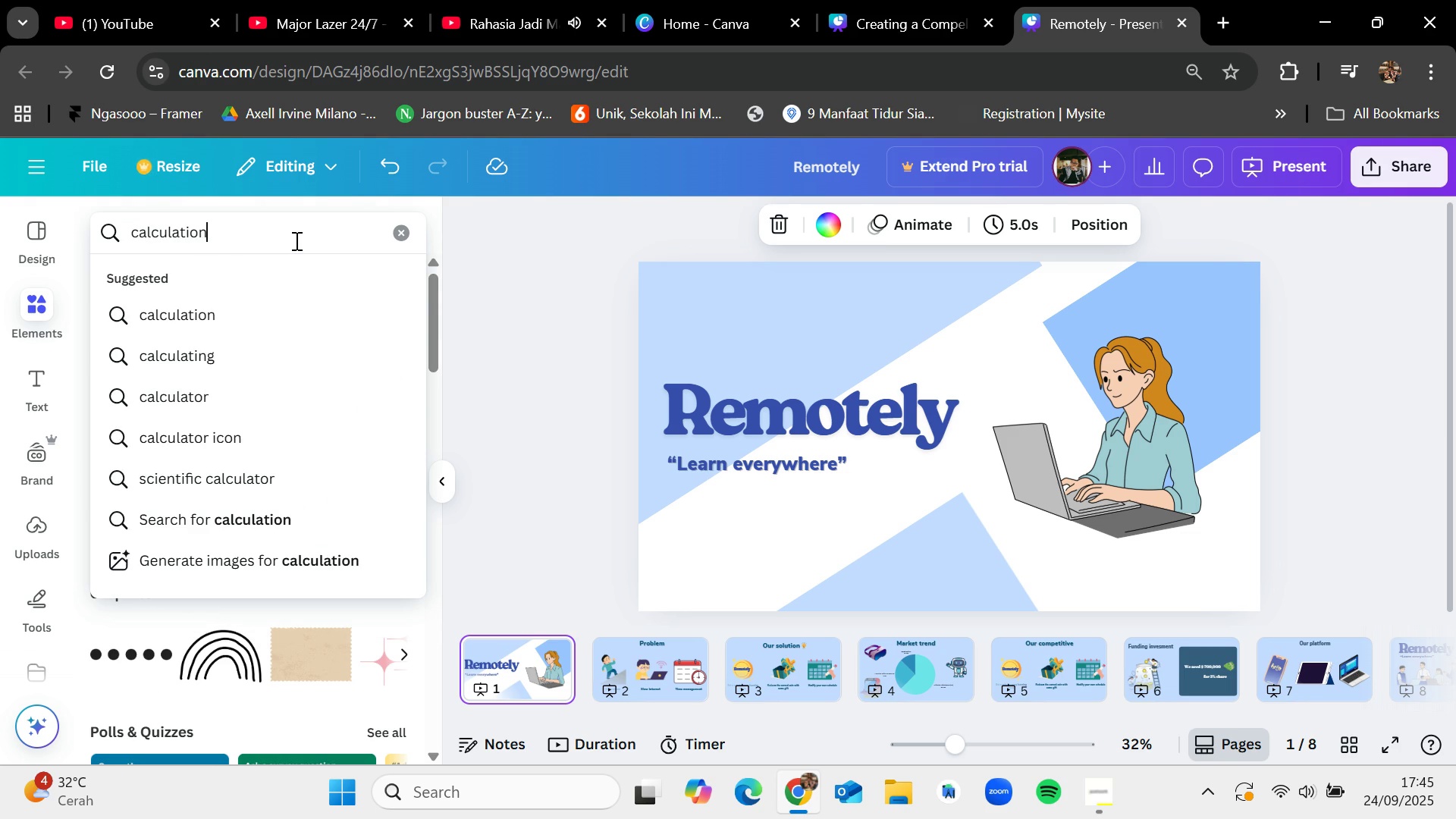 
key(Enter)
 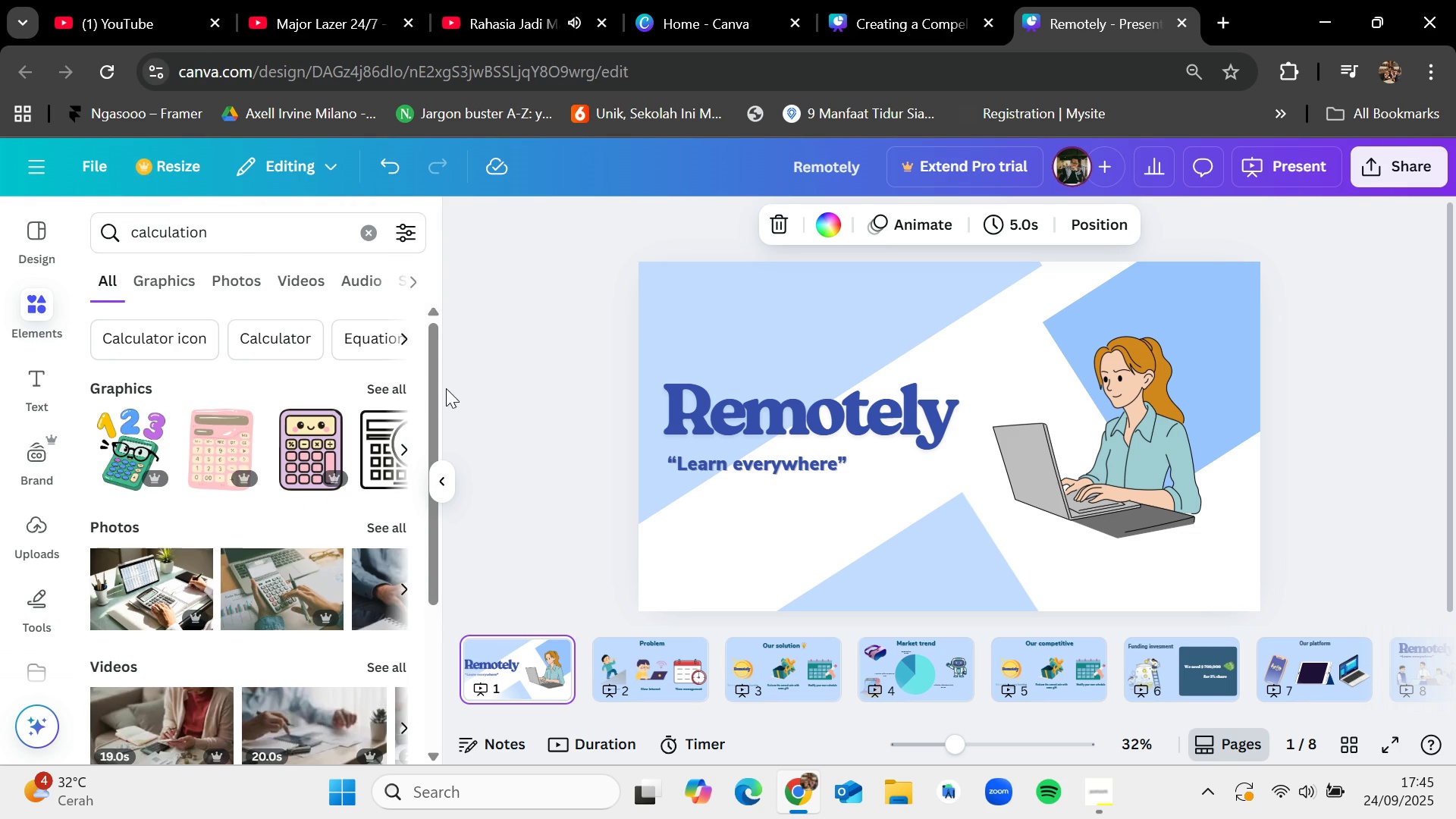 
left_click([384, 388])
 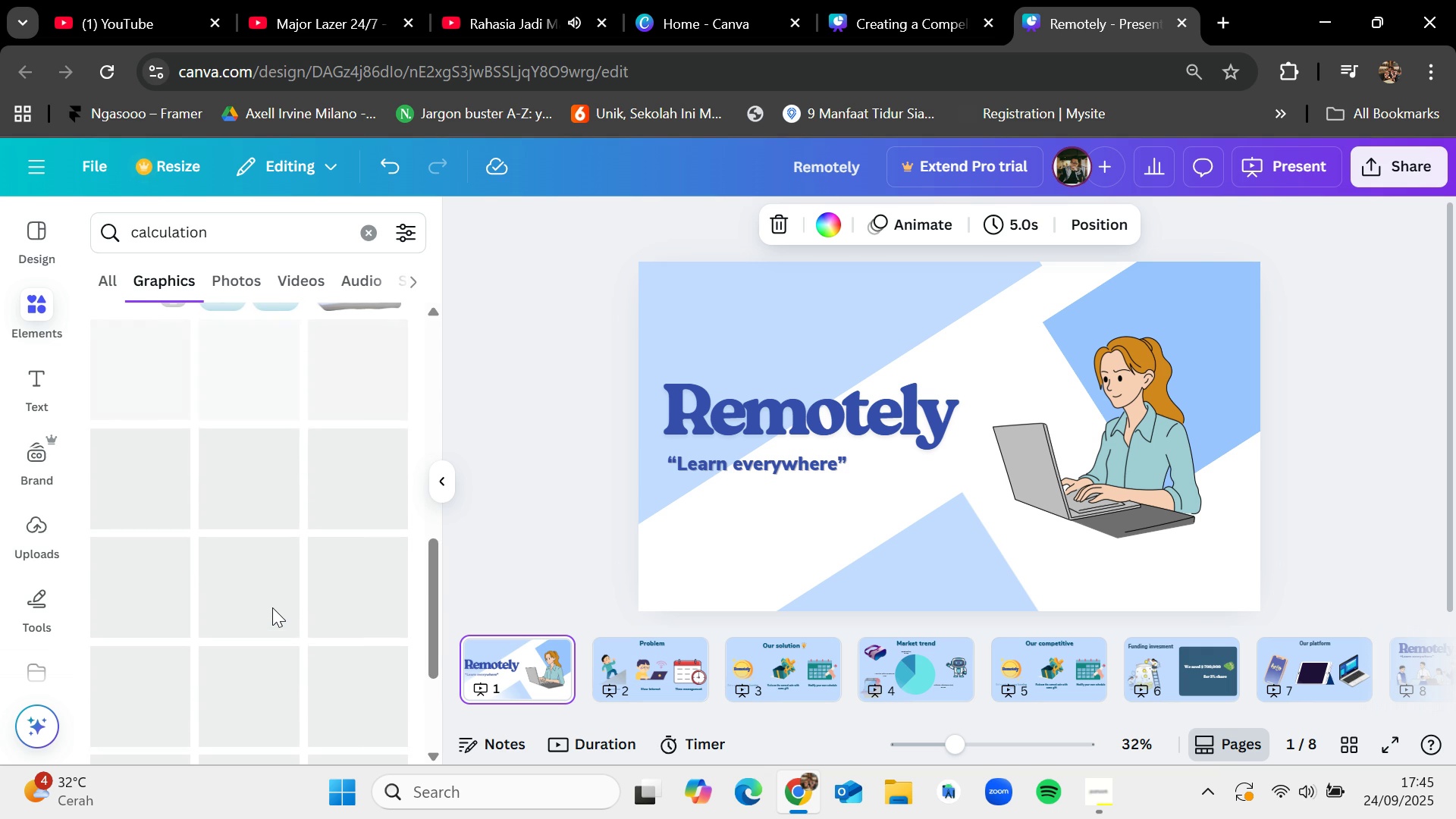 
wait(6.85)
 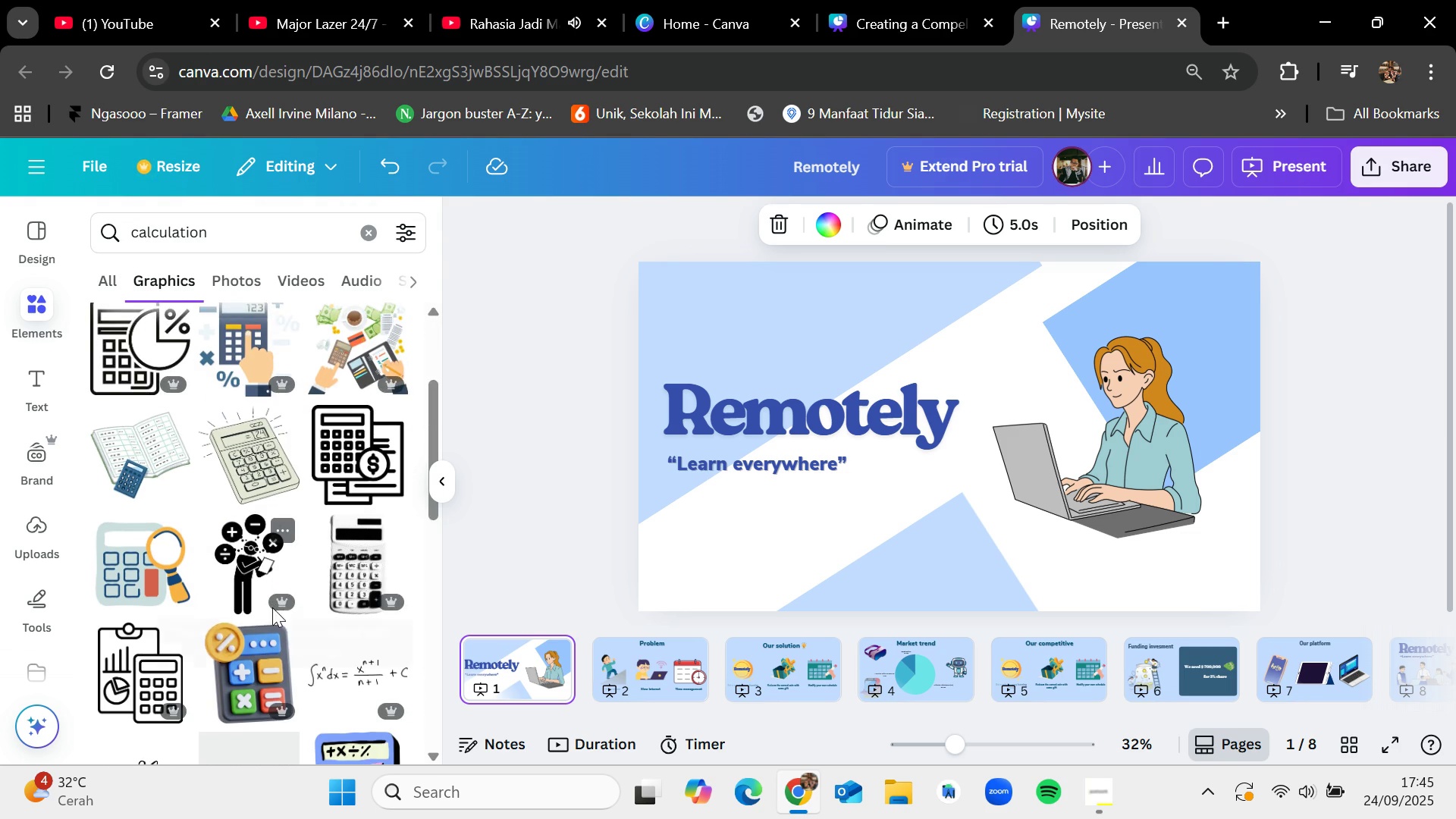 
left_click([363, 238])
 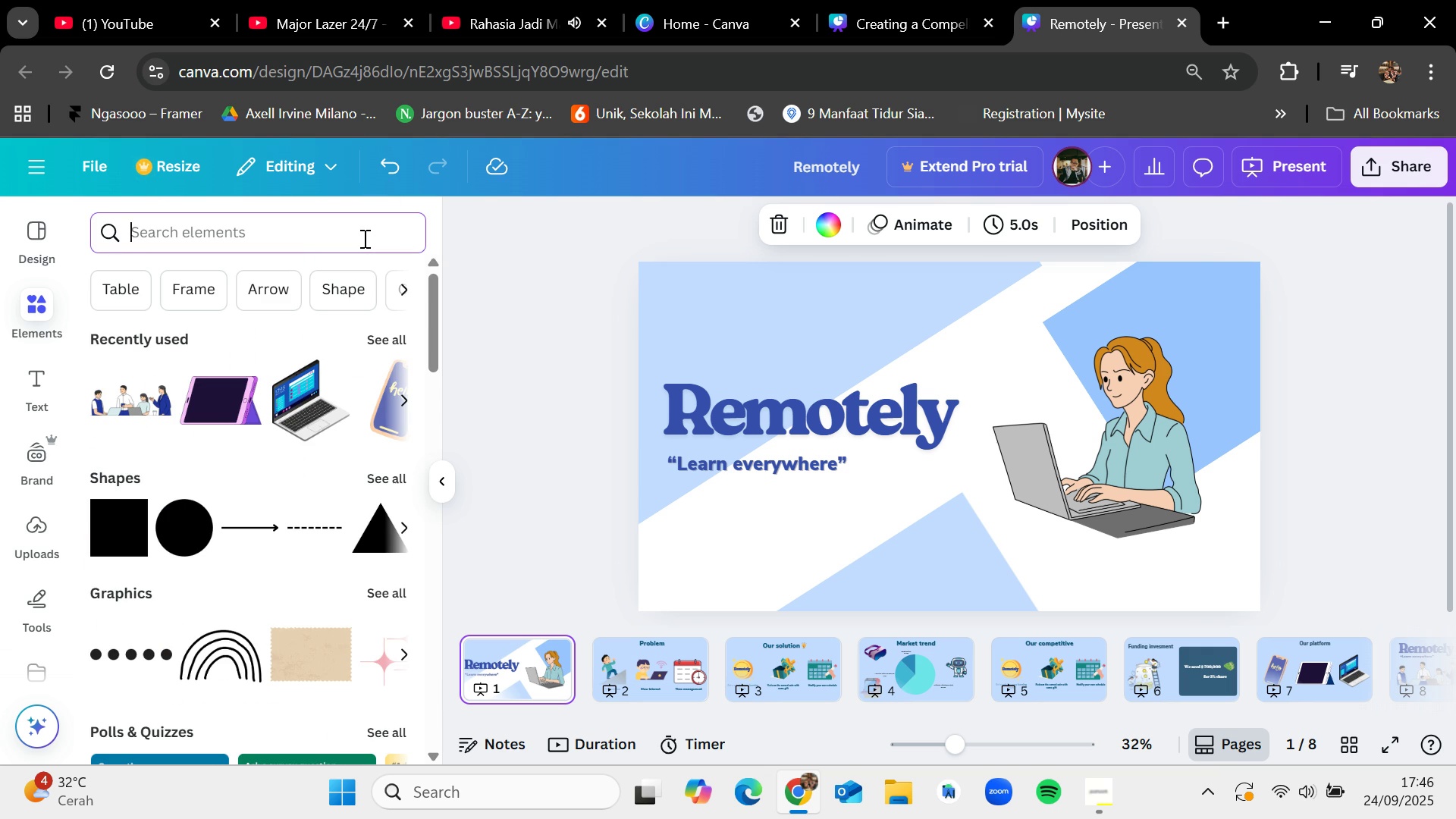 
key(Shift+Equal)
 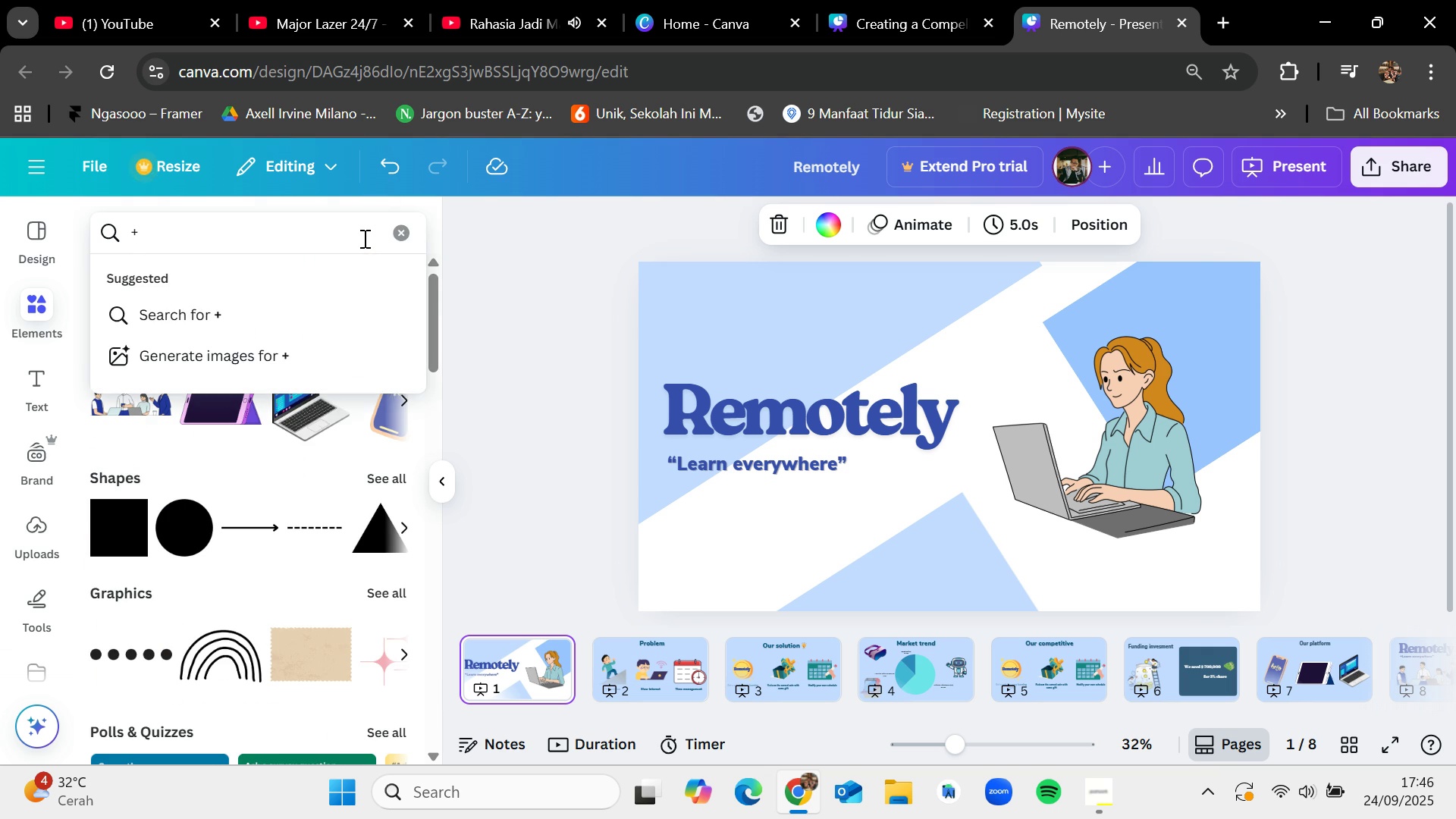 
key(Enter)
 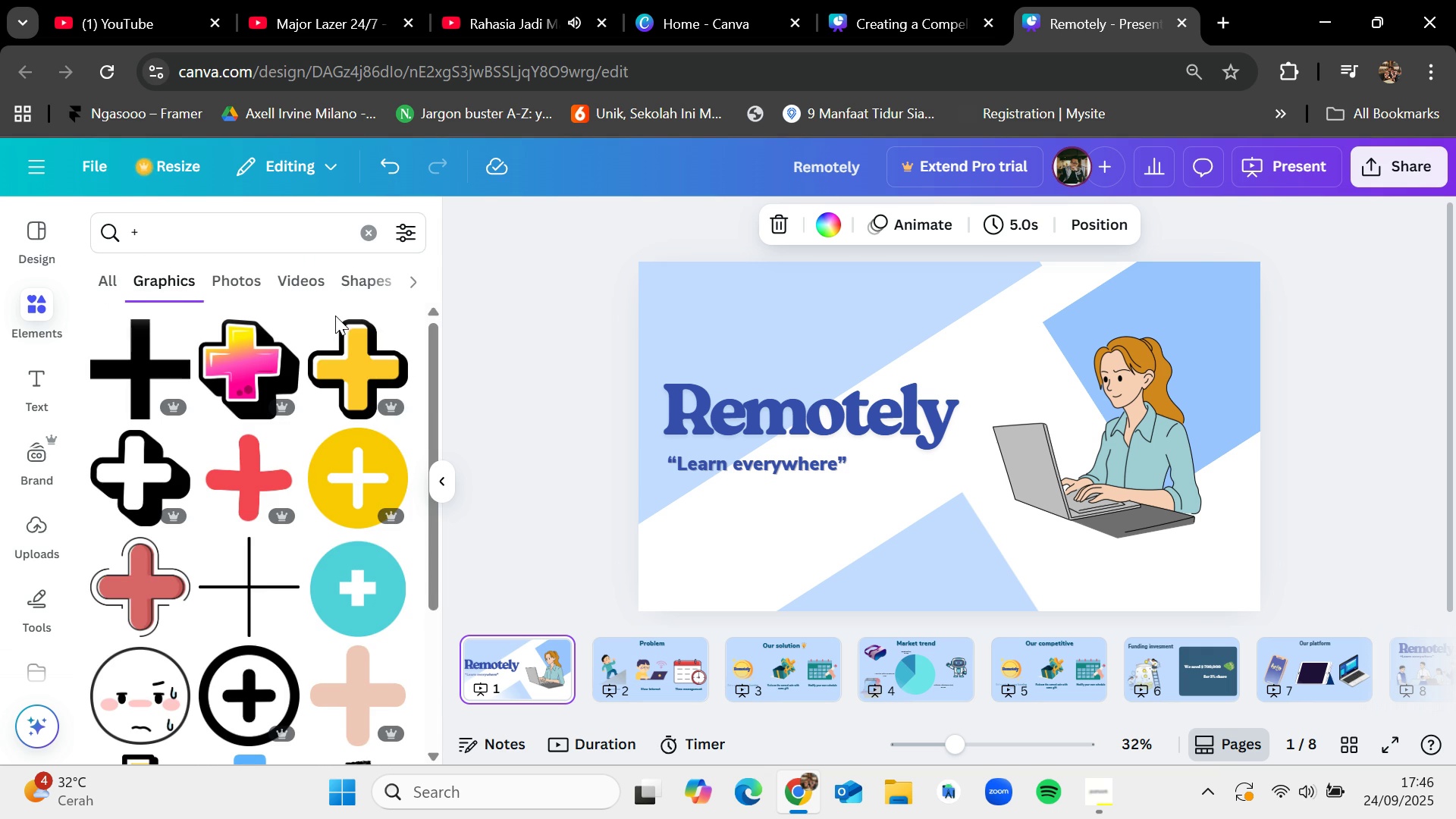 
scroll: coordinate [264, 580], scroll_direction: down, amount: 2.0
 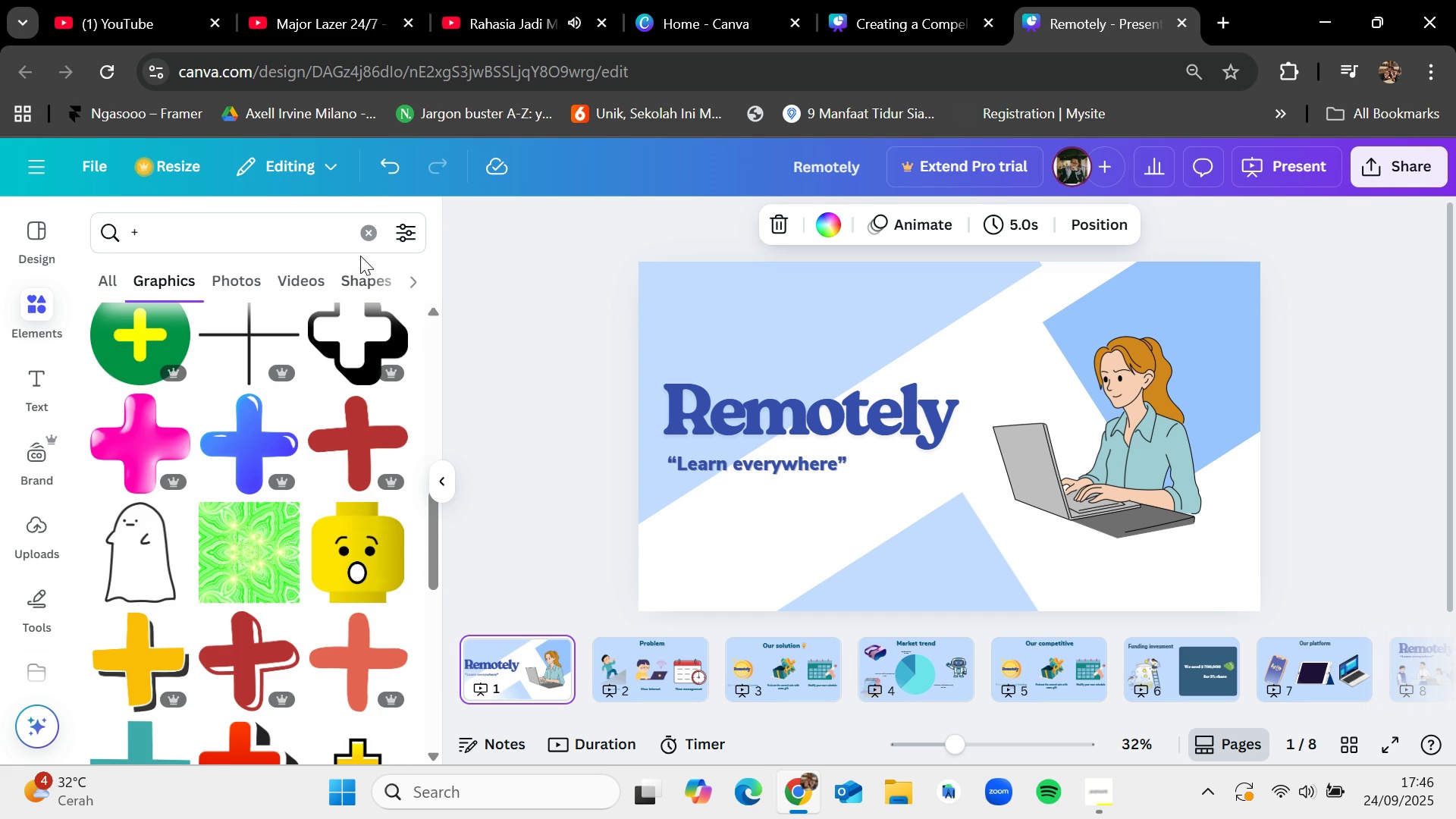 
type(math)
 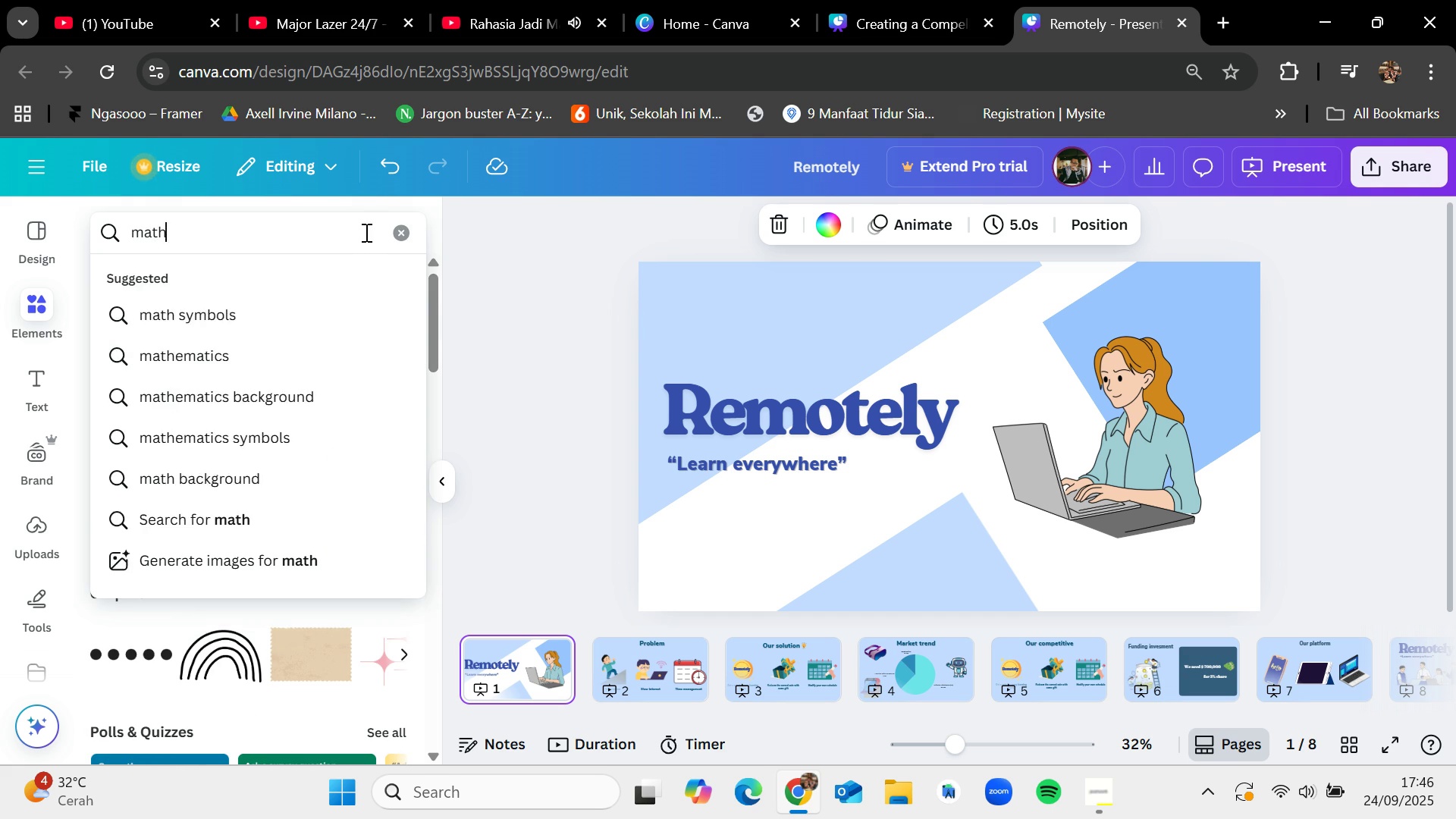 
key(Enter)
 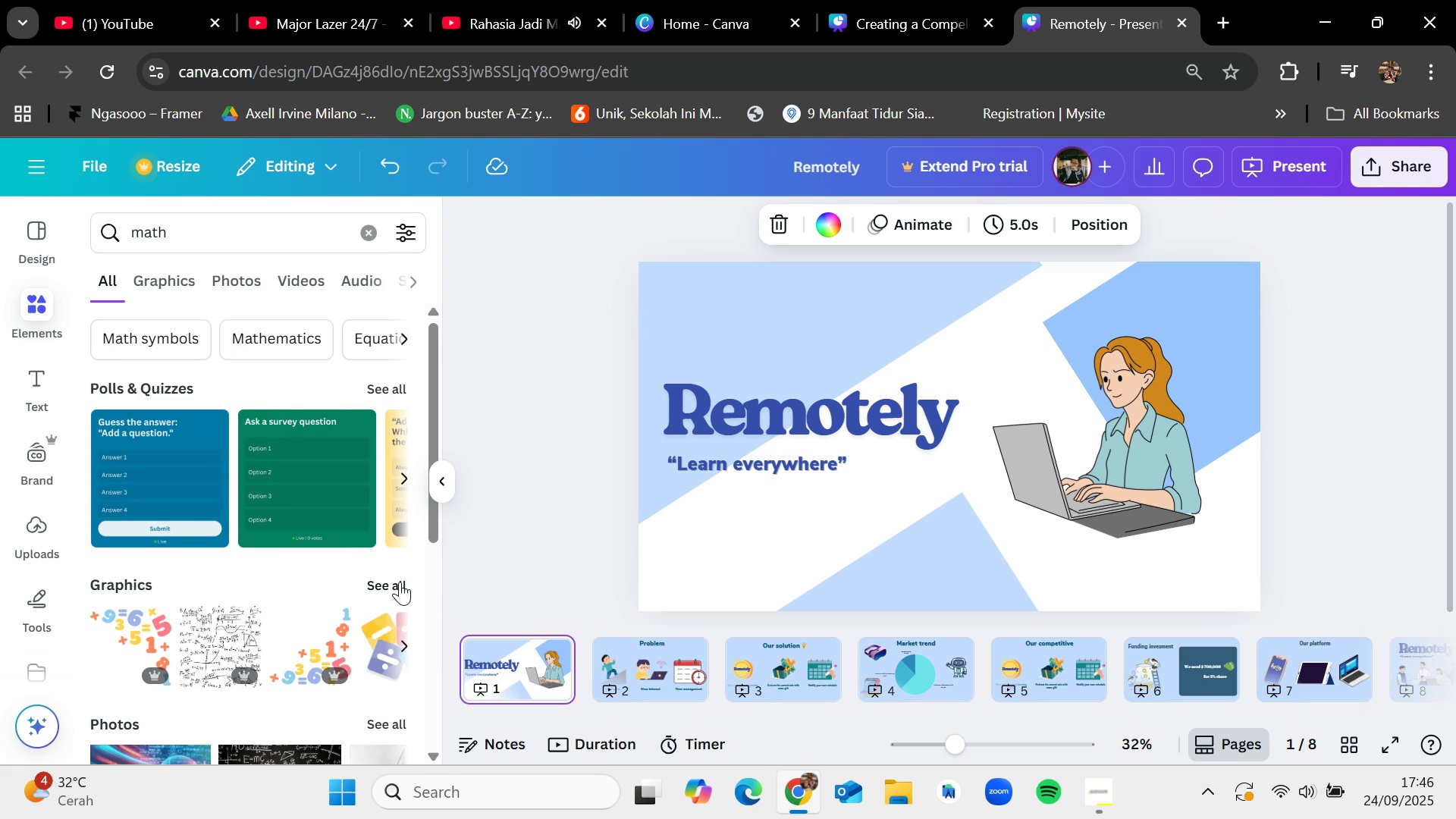 
scroll: coordinate [399, 583], scroll_direction: down, amount: 2.0
 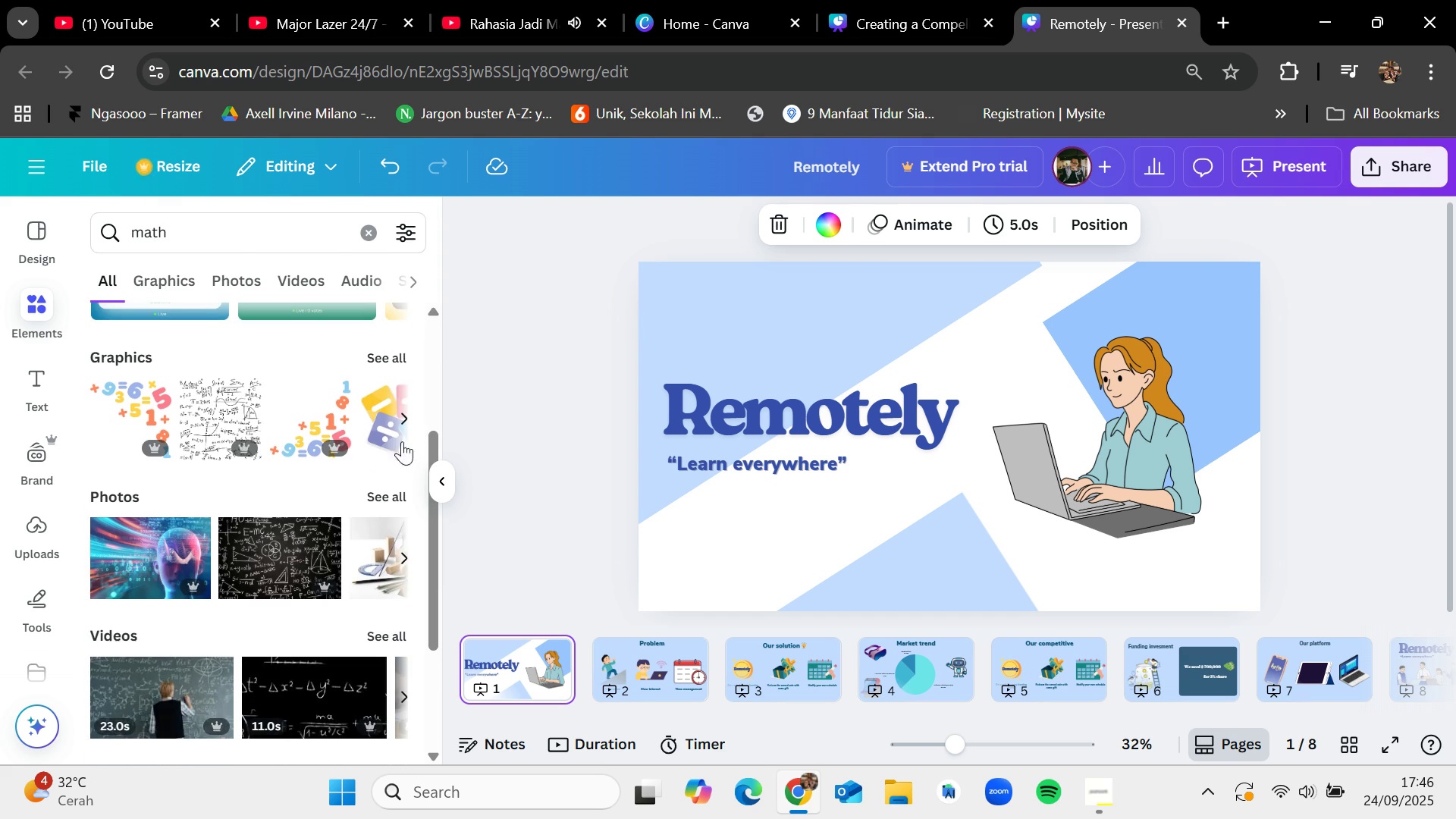 
mouse_move([385, 381])
 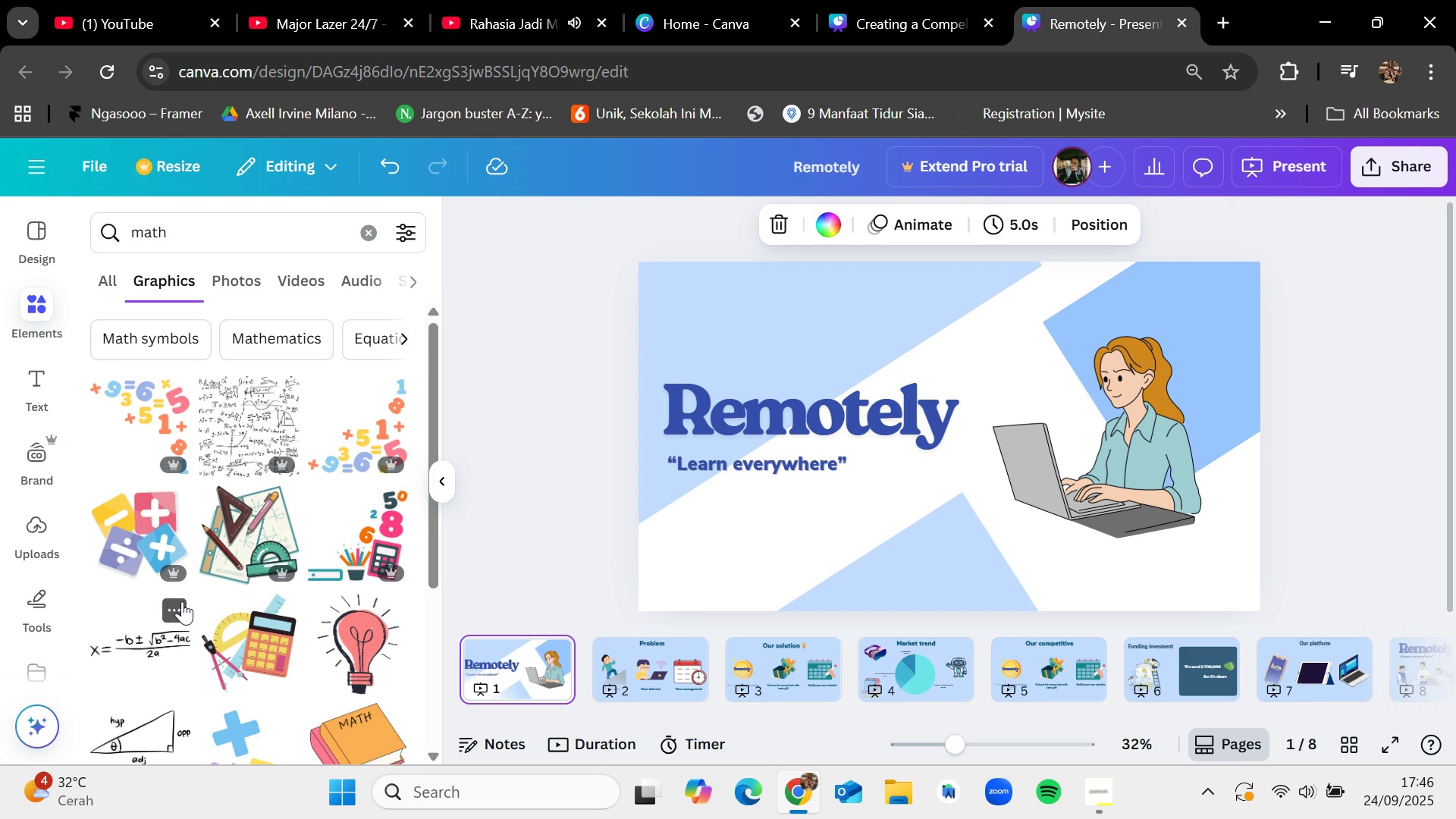 
scroll: coordinate [186, 608], scroll_direction: down, amount: 2.0
 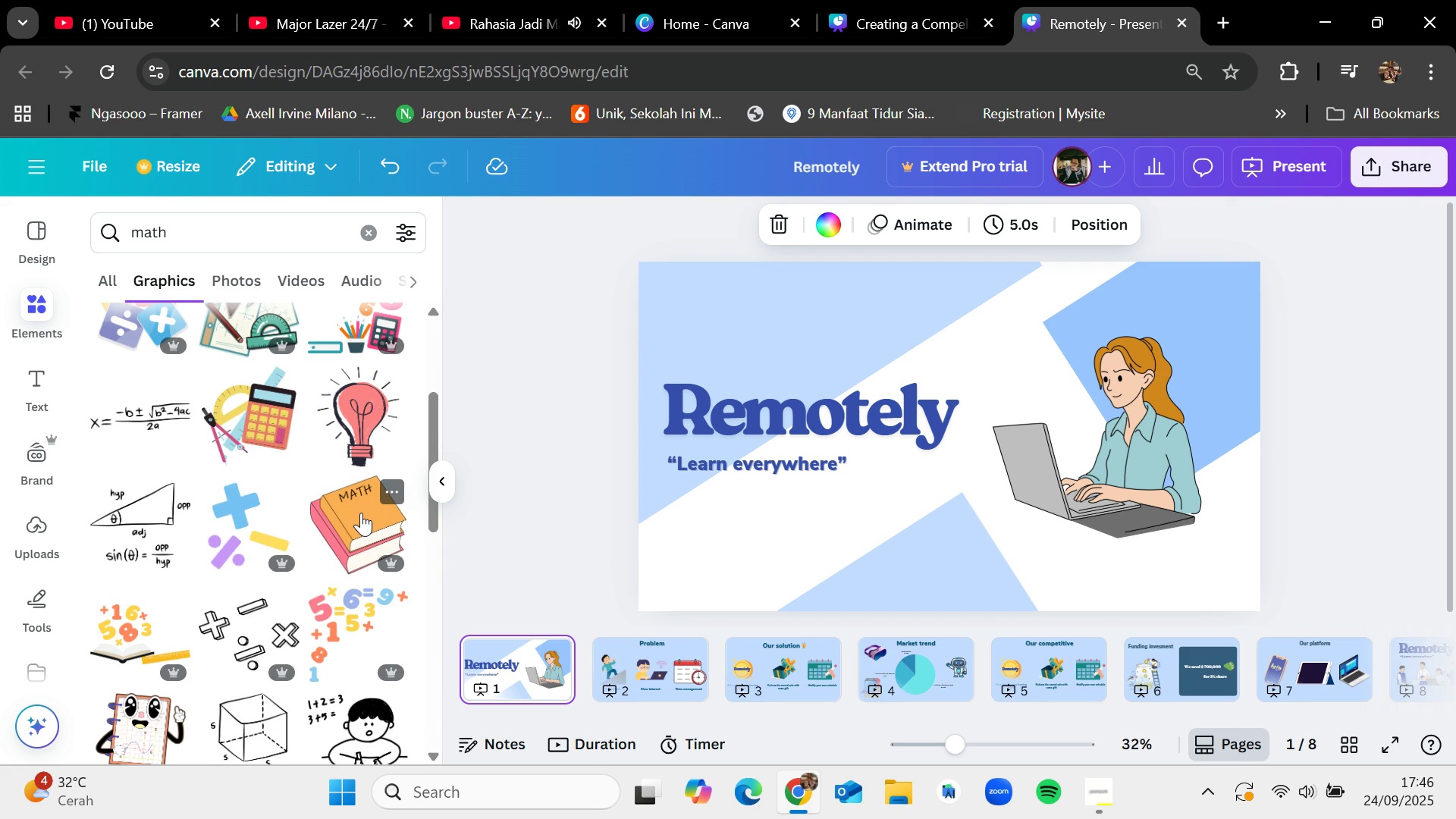 
wait(8.71)
 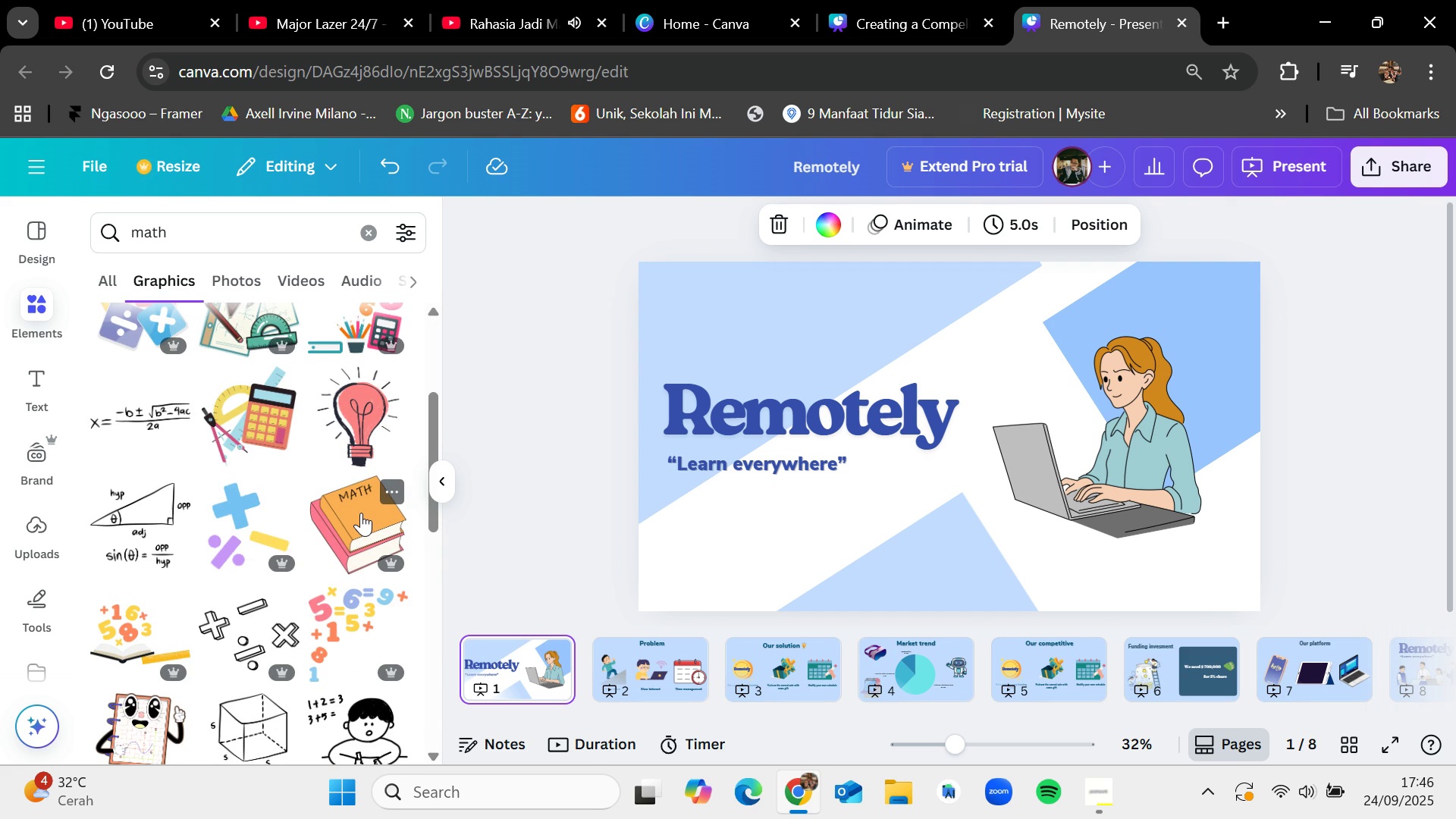 
left_click([657, 659])
 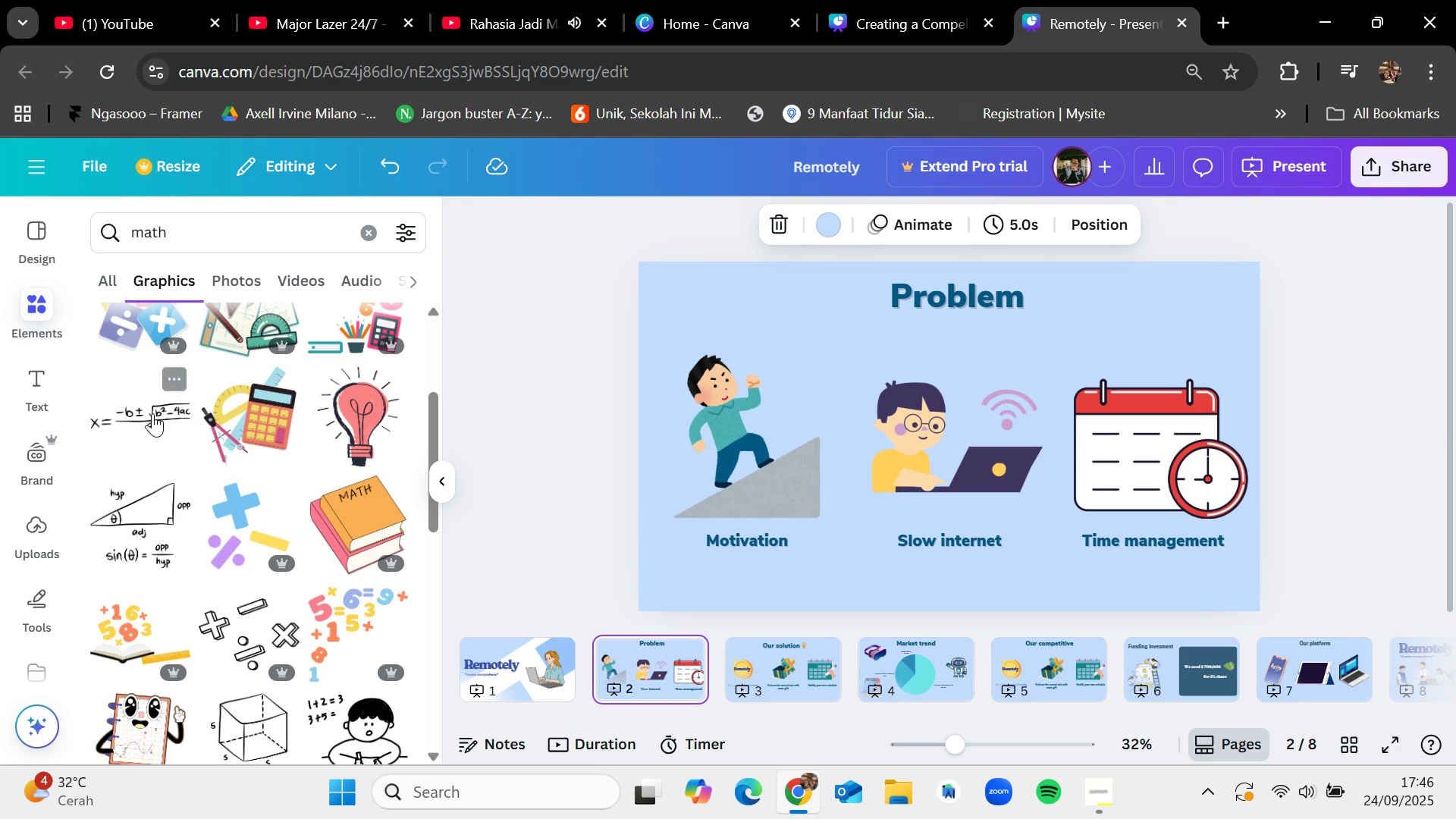 
scroll: coordinate [231, 574], scroll_direction: down, amount: 6.0
 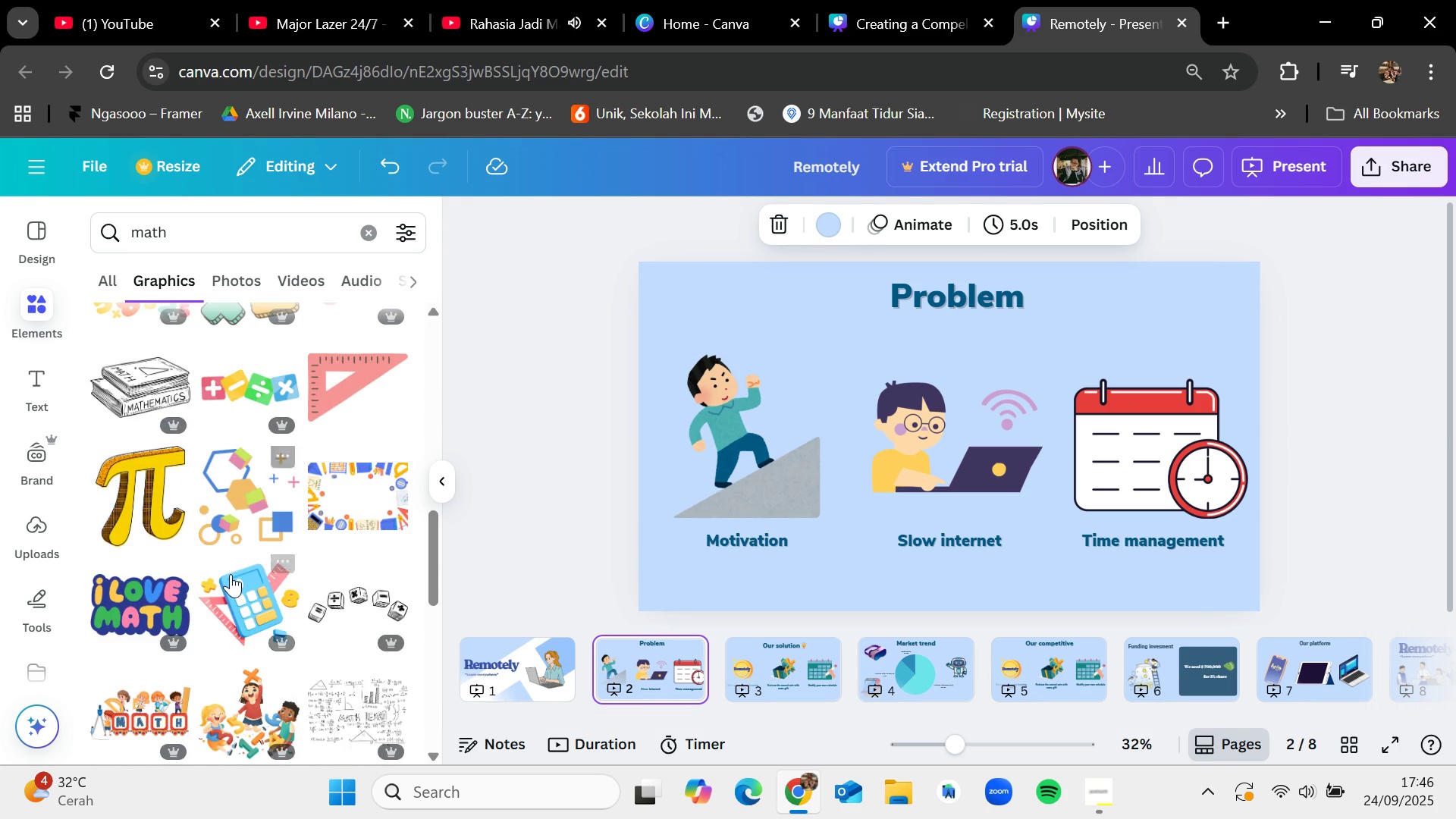 
scroll: coordinate [231, 574], scroll_direction: up, amount: 6.0
 